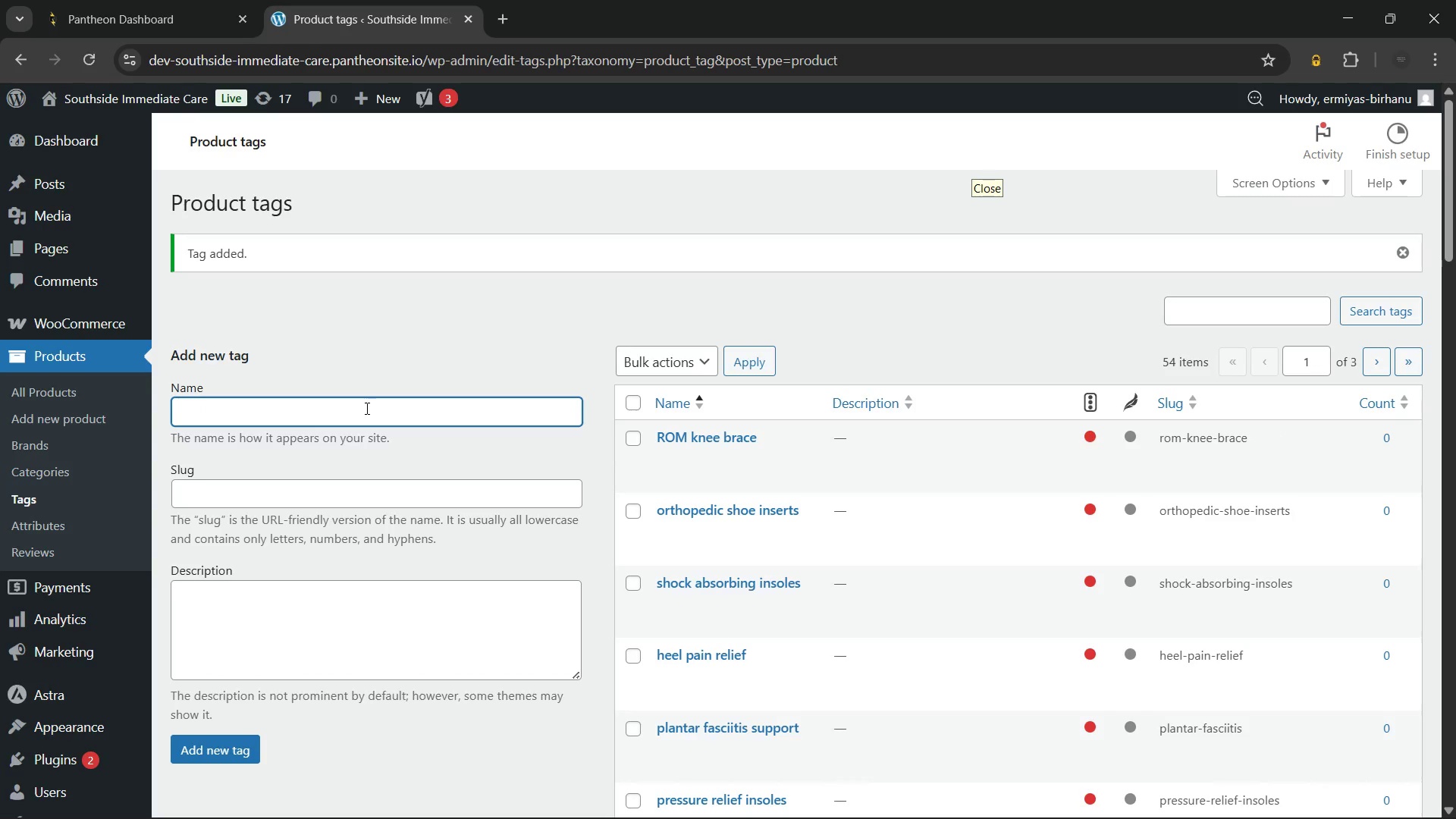 
type(post-surgery knee support)
 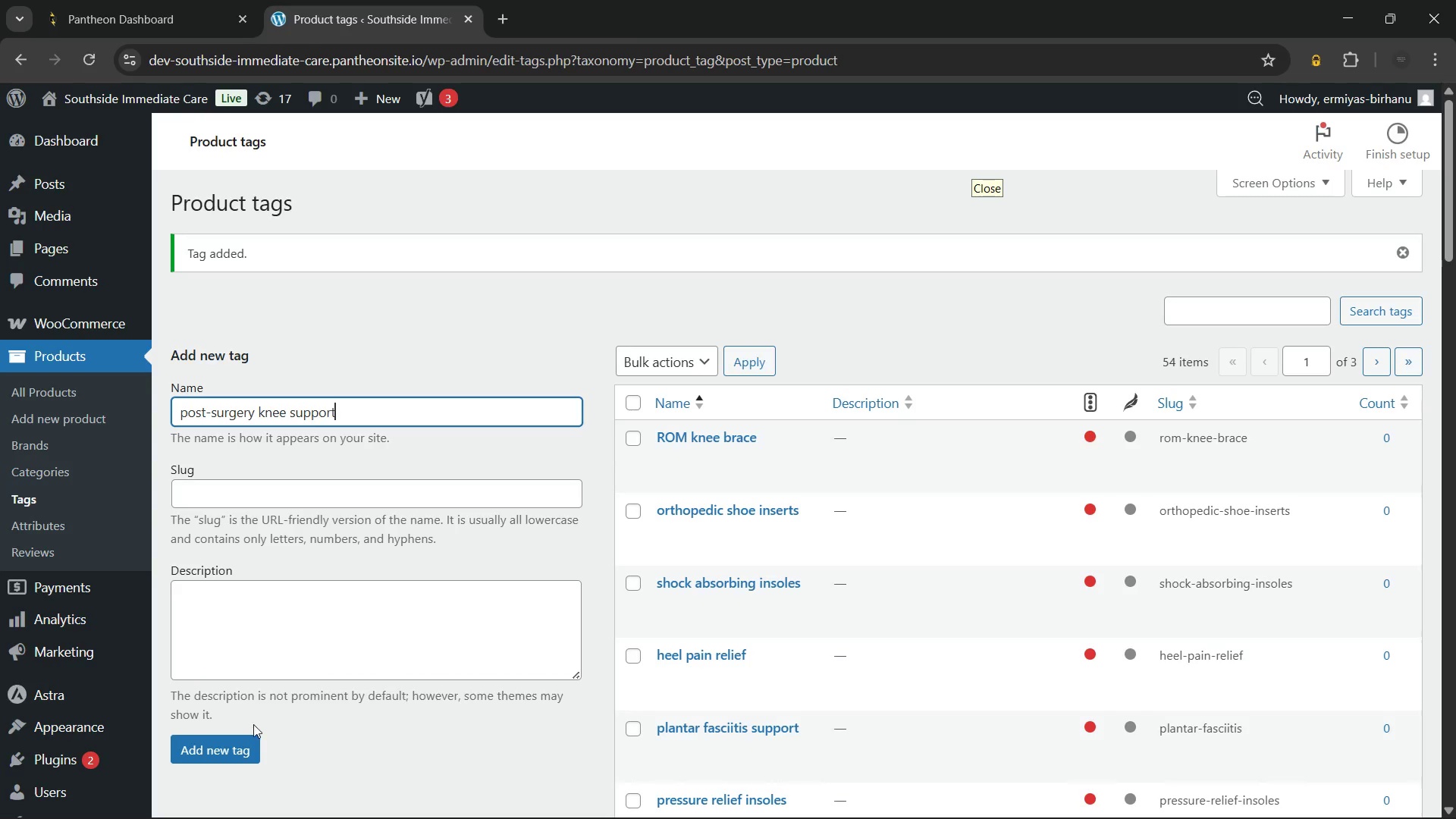 
left_click([233, 742])
 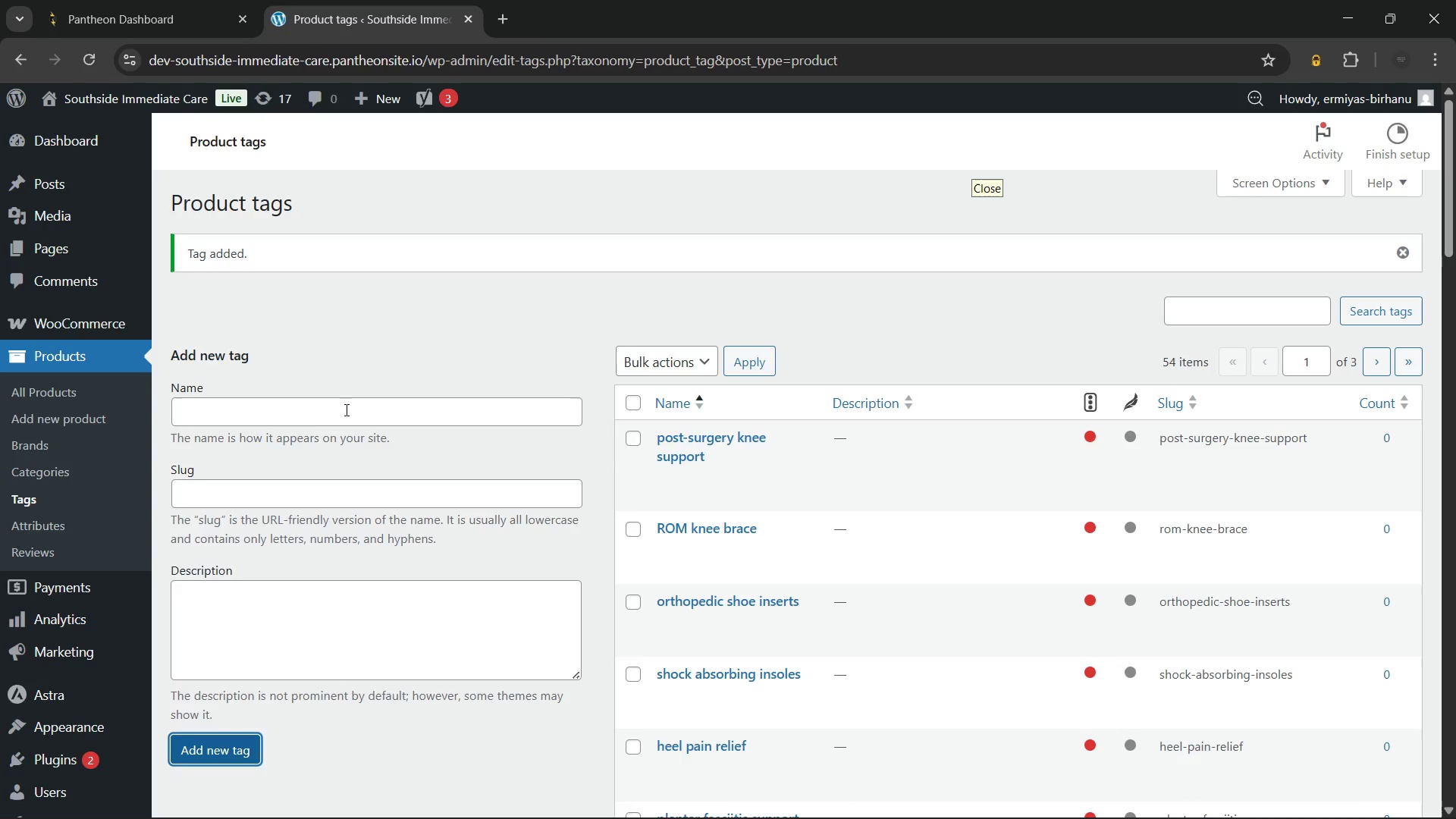 
left_click([352, 406])
 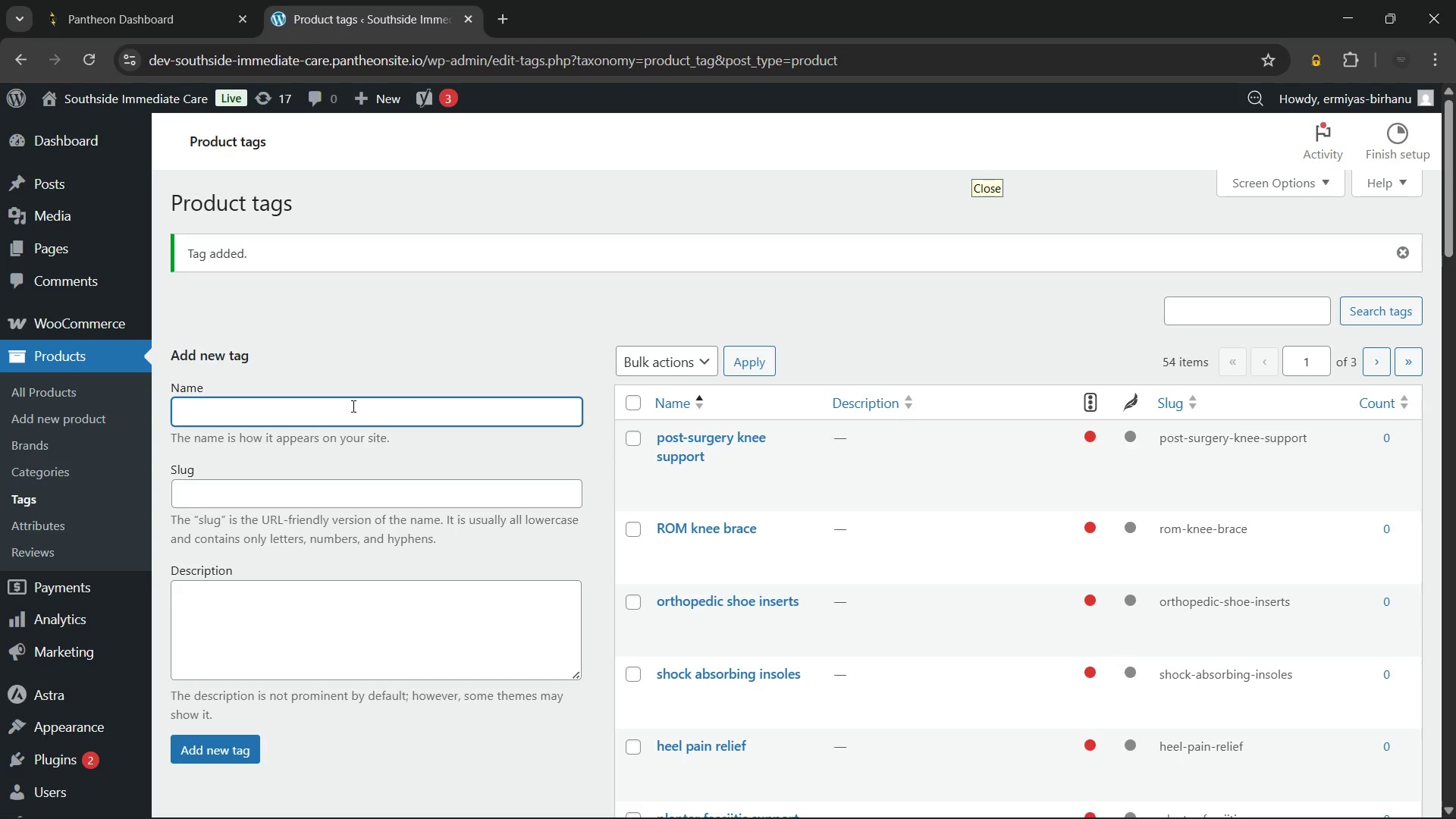 
type(ACL recovery brace)
 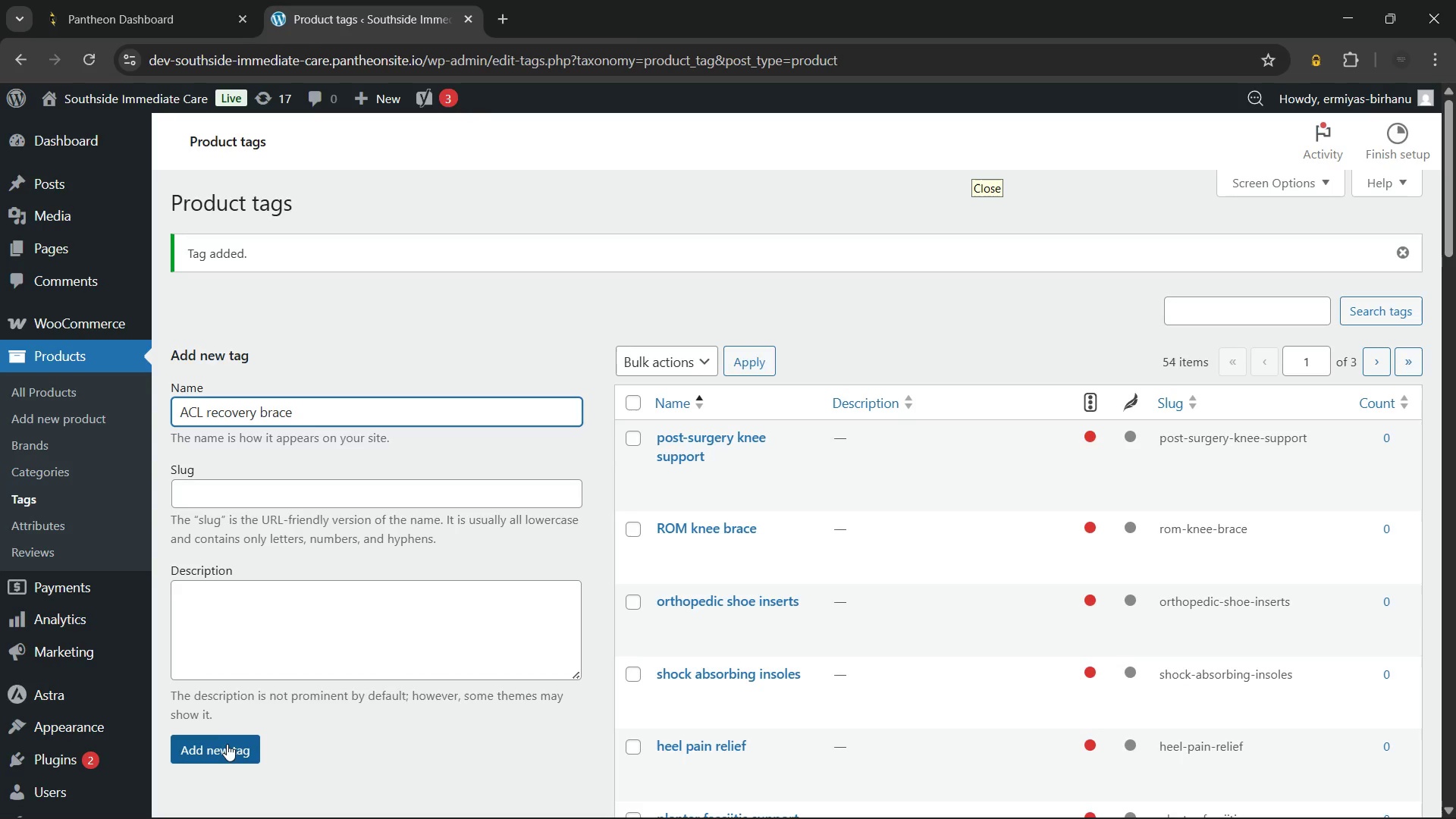 
left_click([225, 746])
 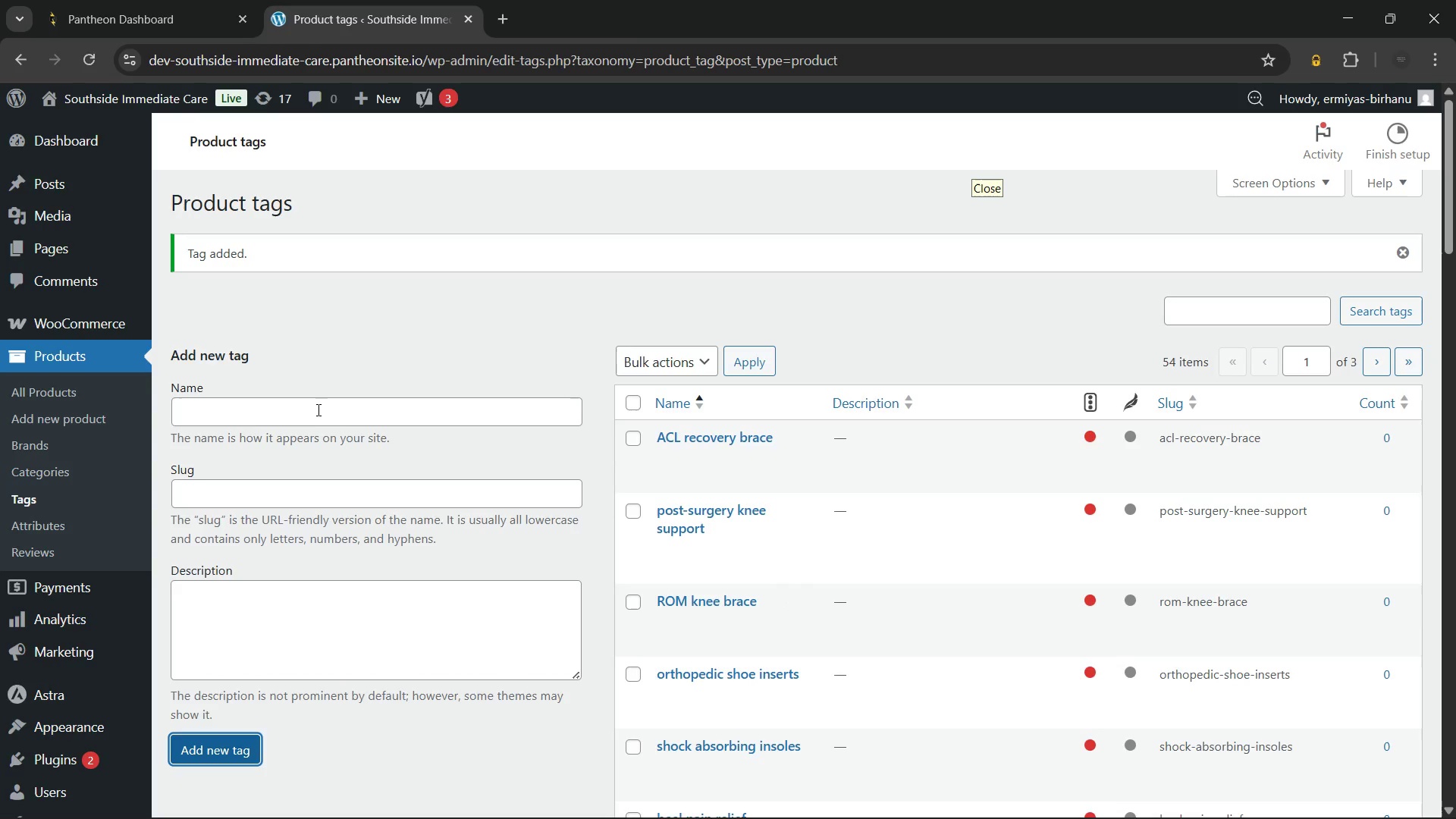 
left_click([317, 408])
 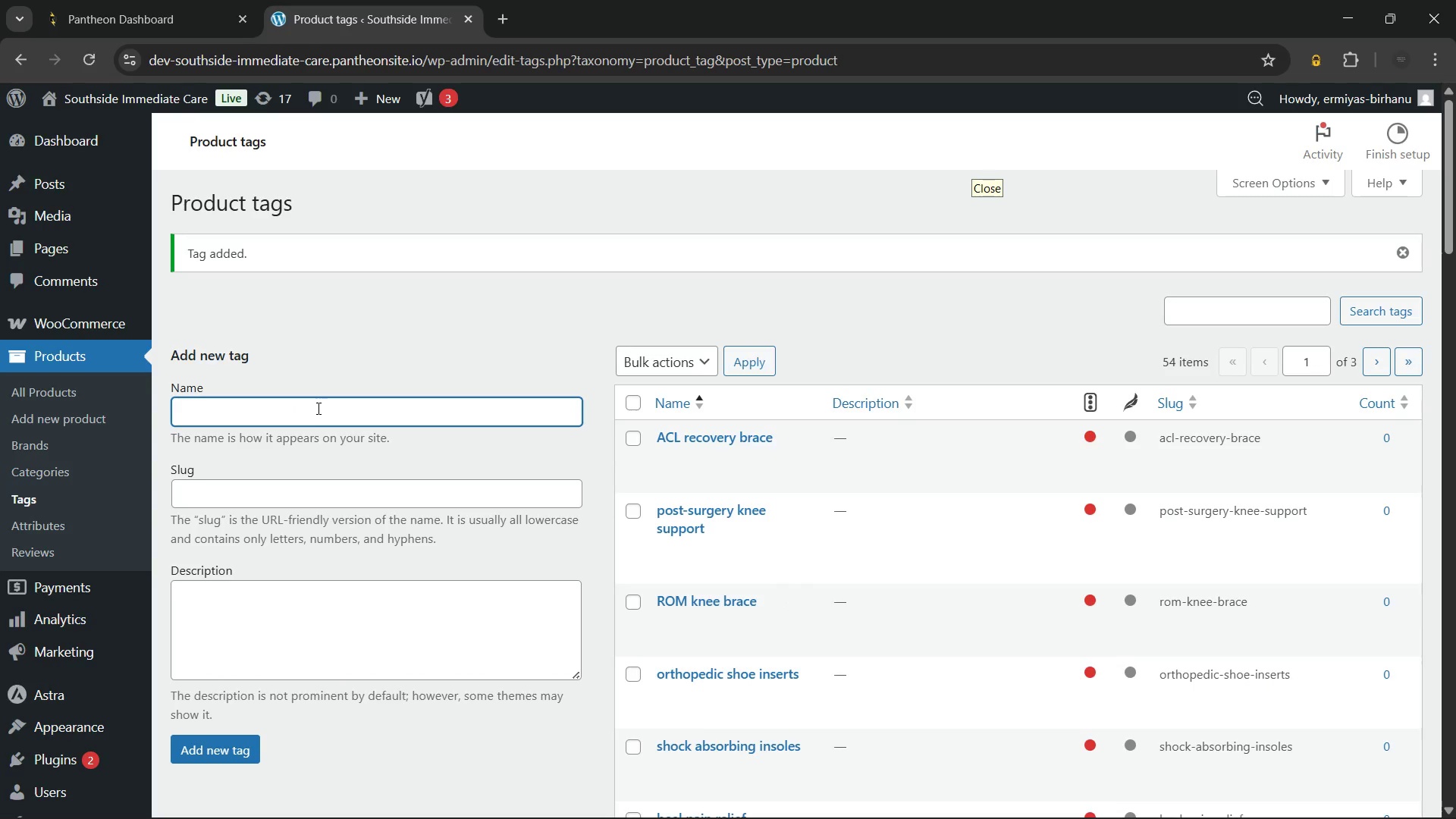 
type(rehabilitation knee brace)
 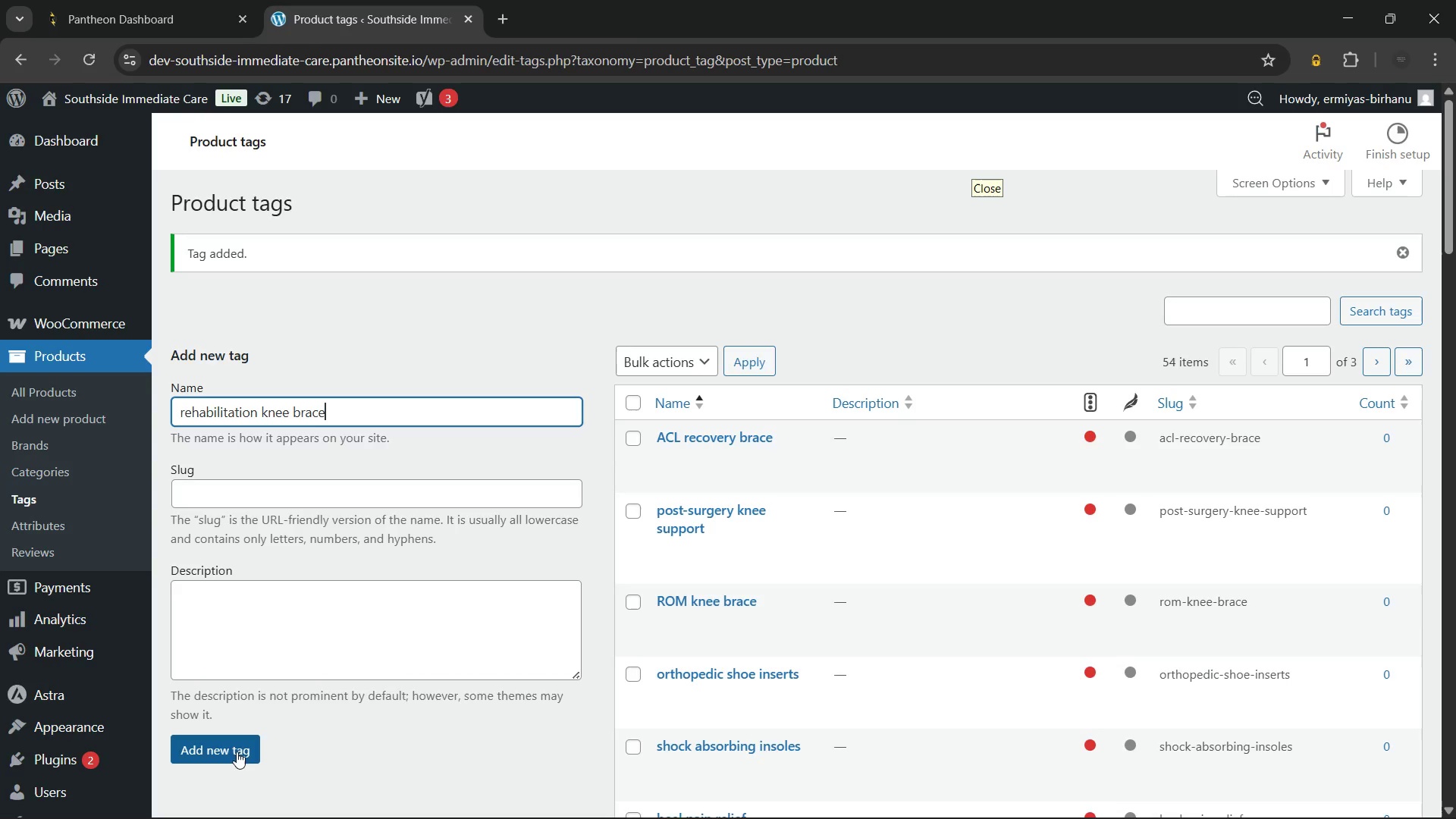 
left_click([228, 745])
 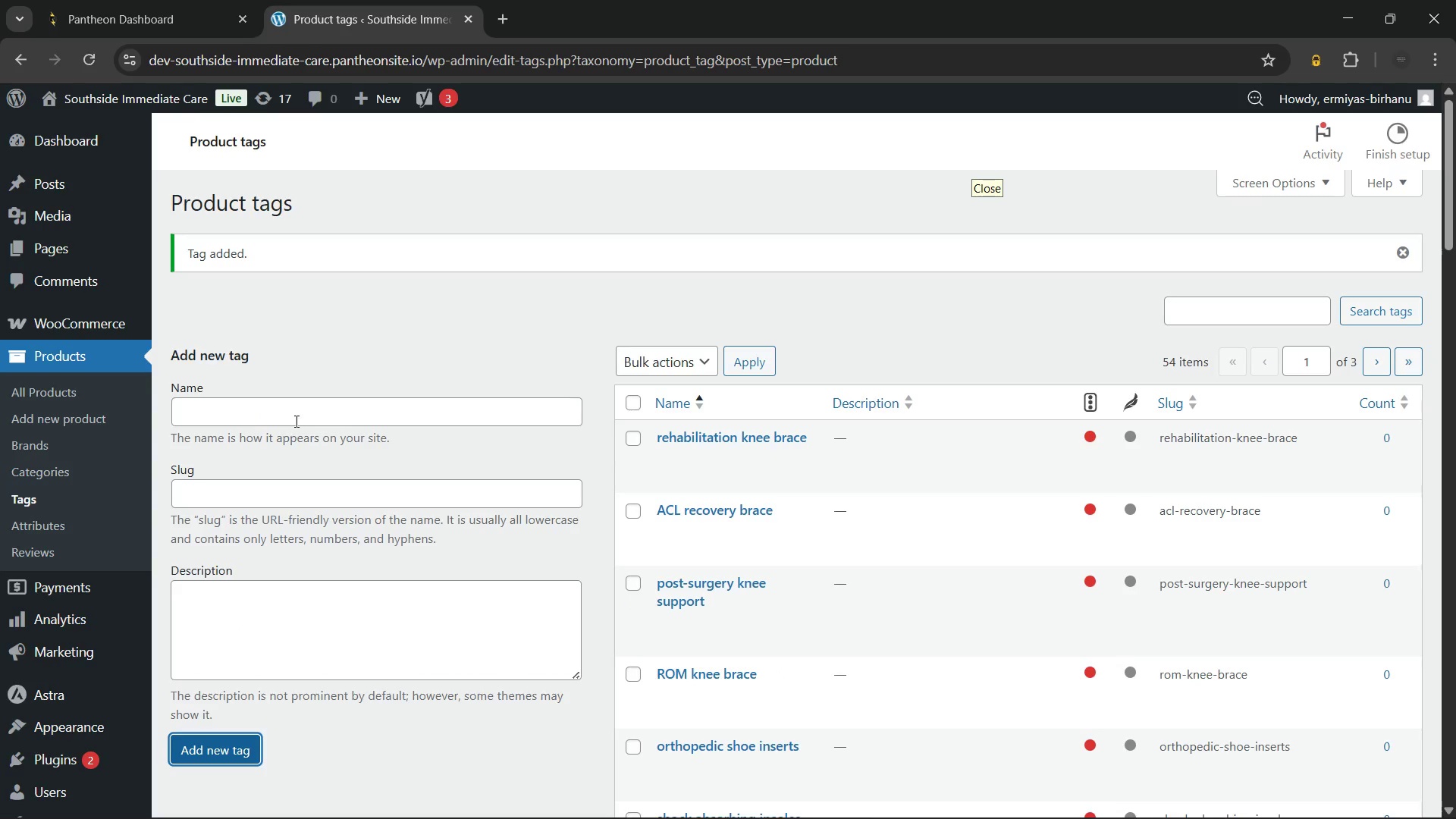 
left_click([303, 414])
 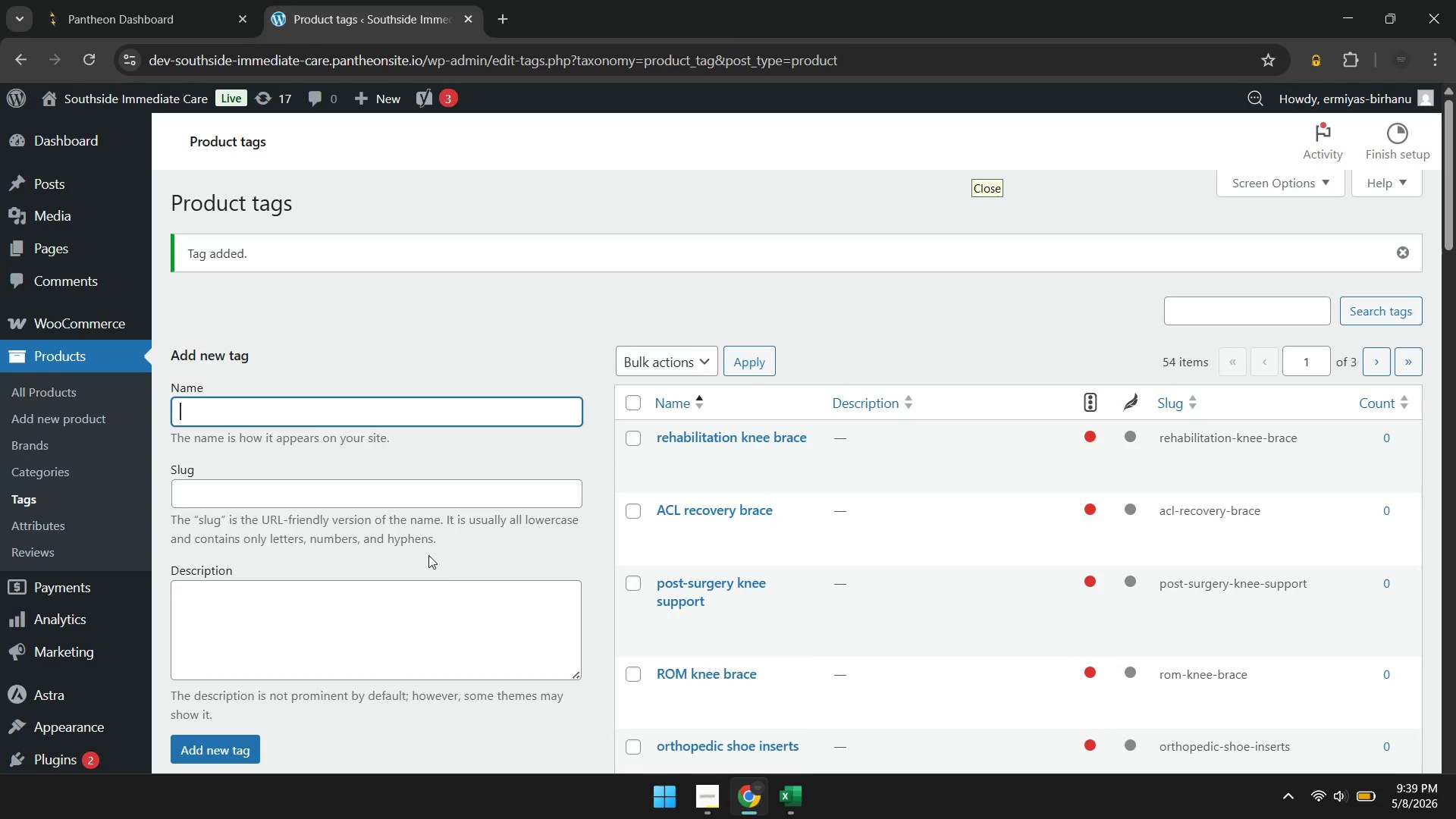 
wait(15.88)
 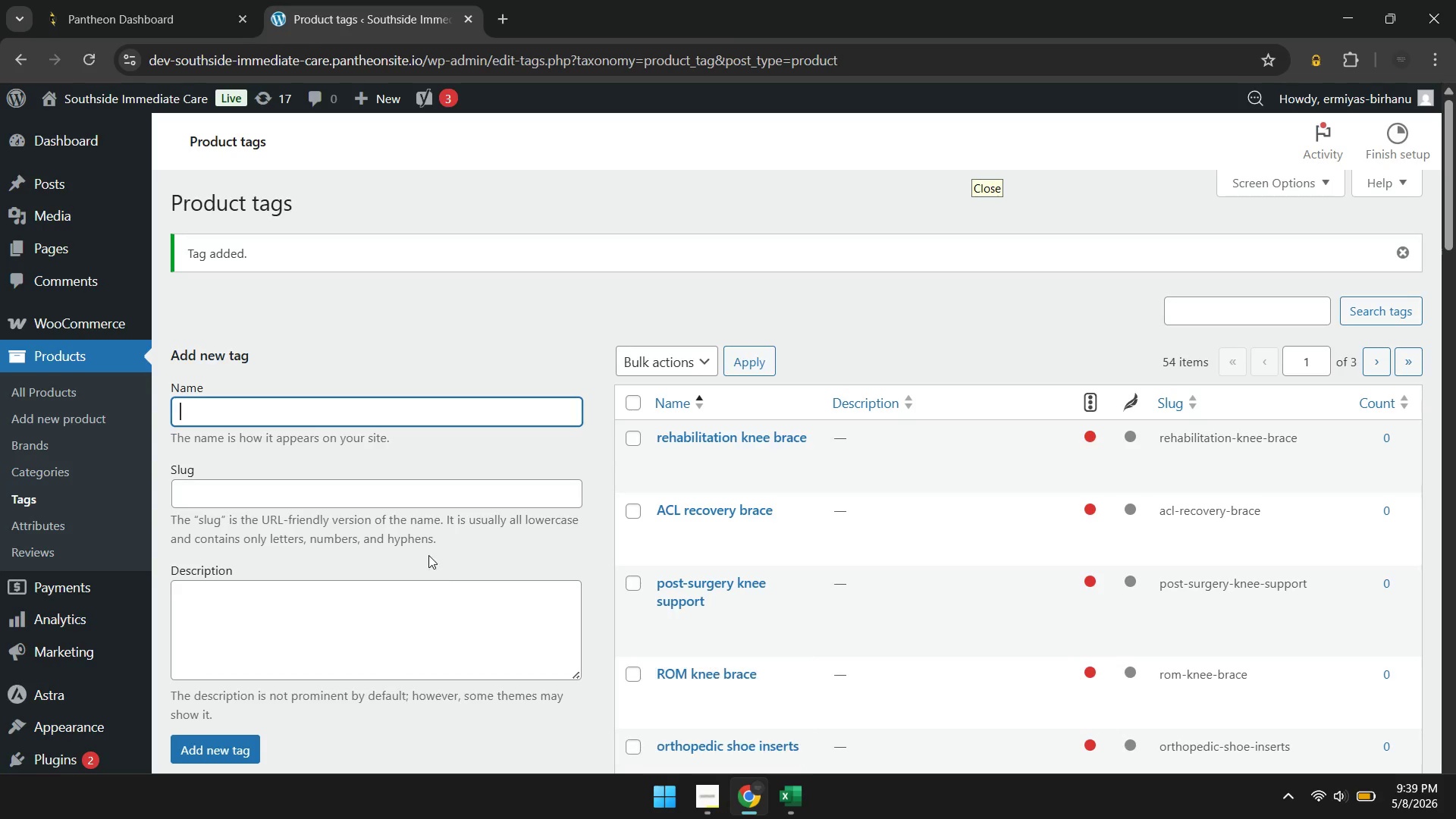 
type(adjustable knee orthosis)
 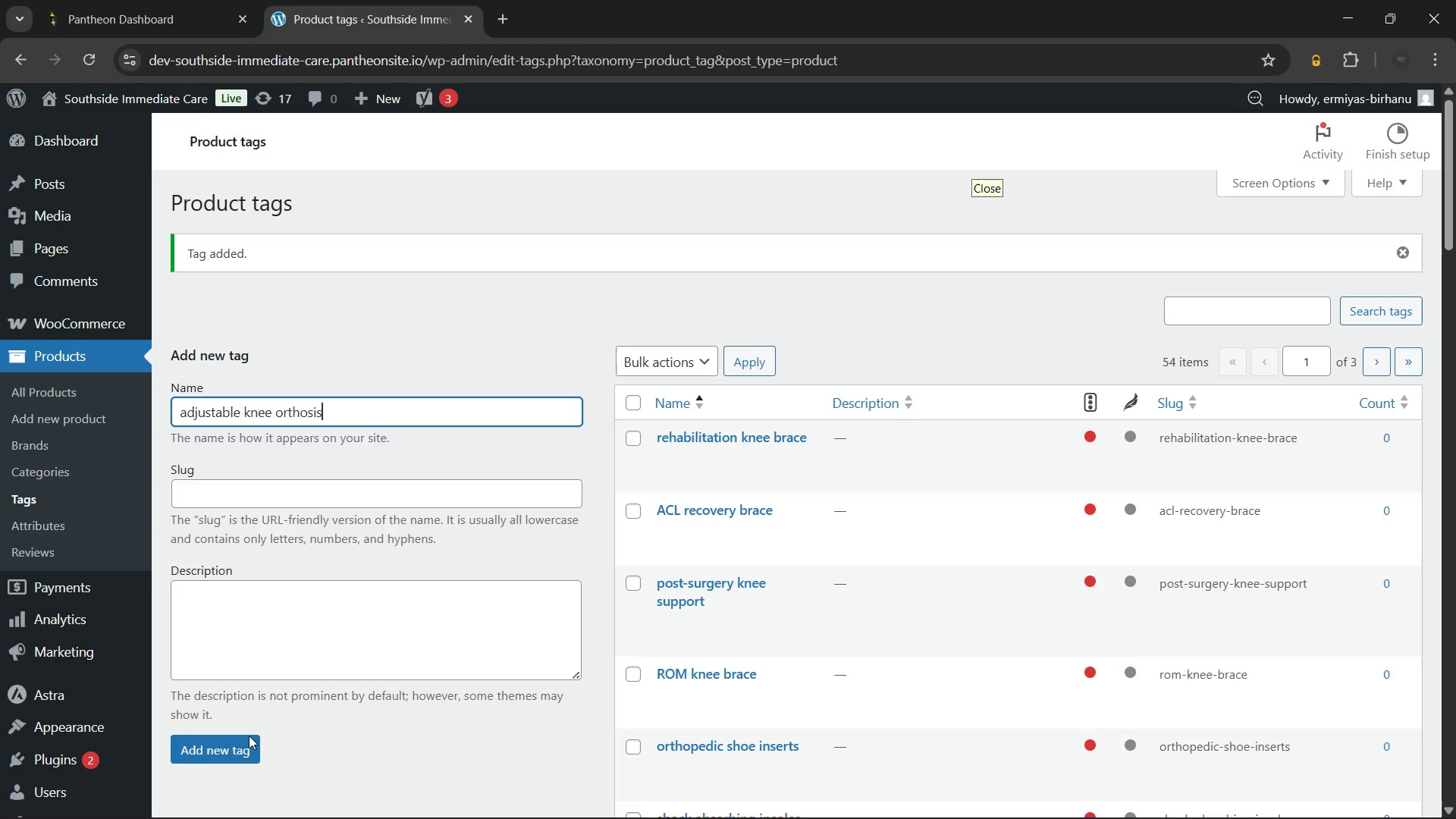 
left_click([237, 744])
 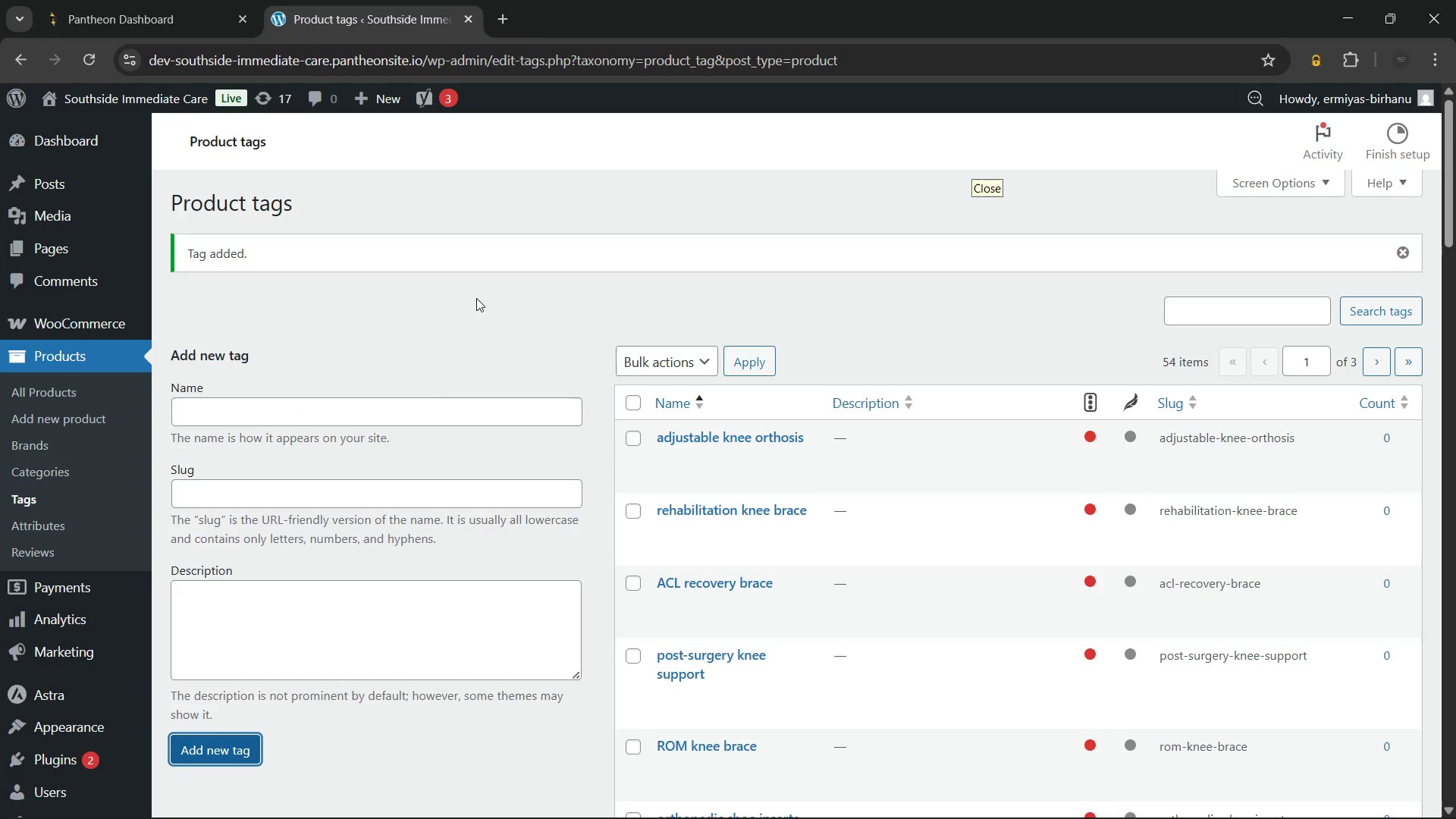 
left_click([478, 315])
 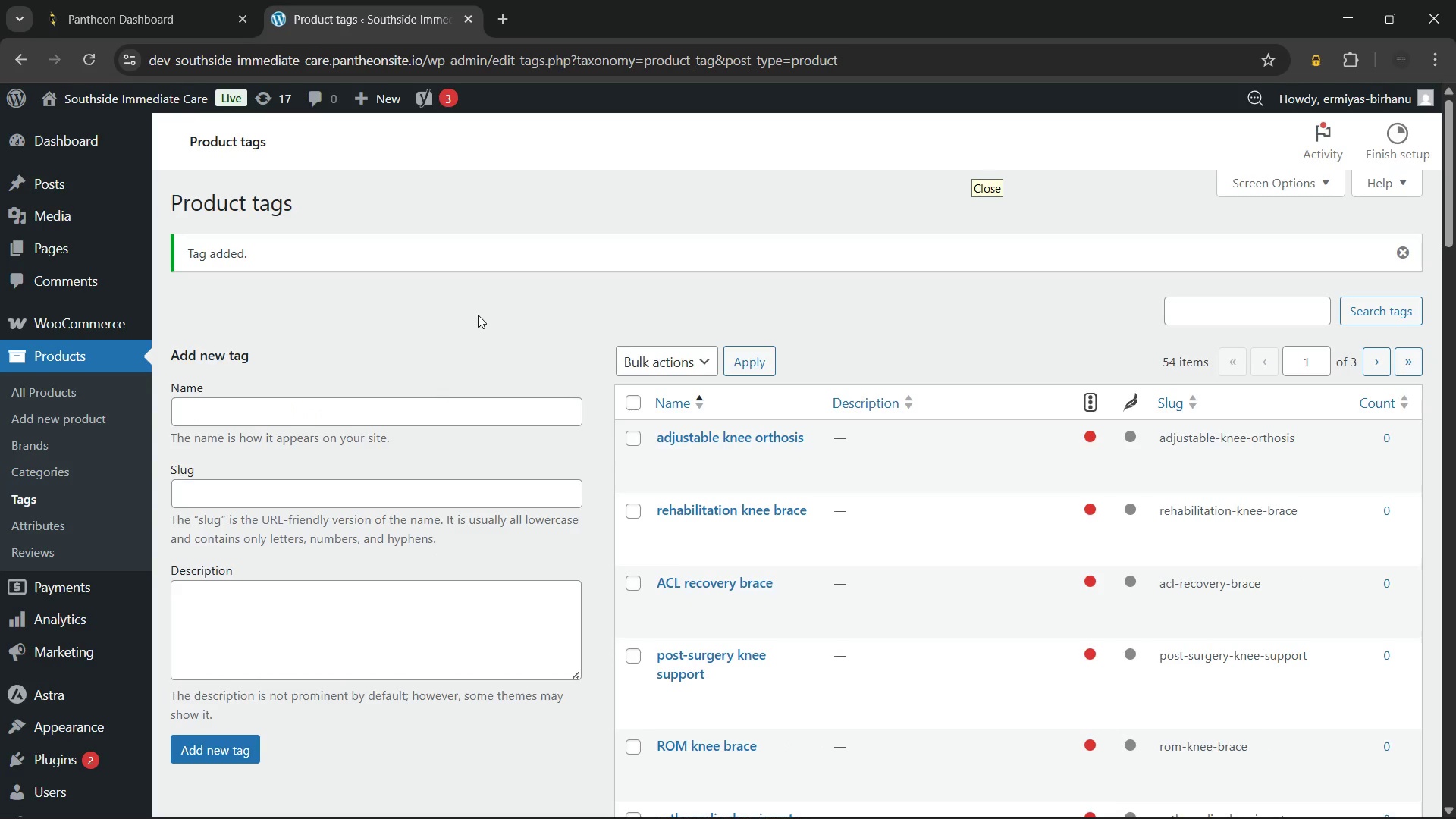 
key(Meta+Shift+S)
 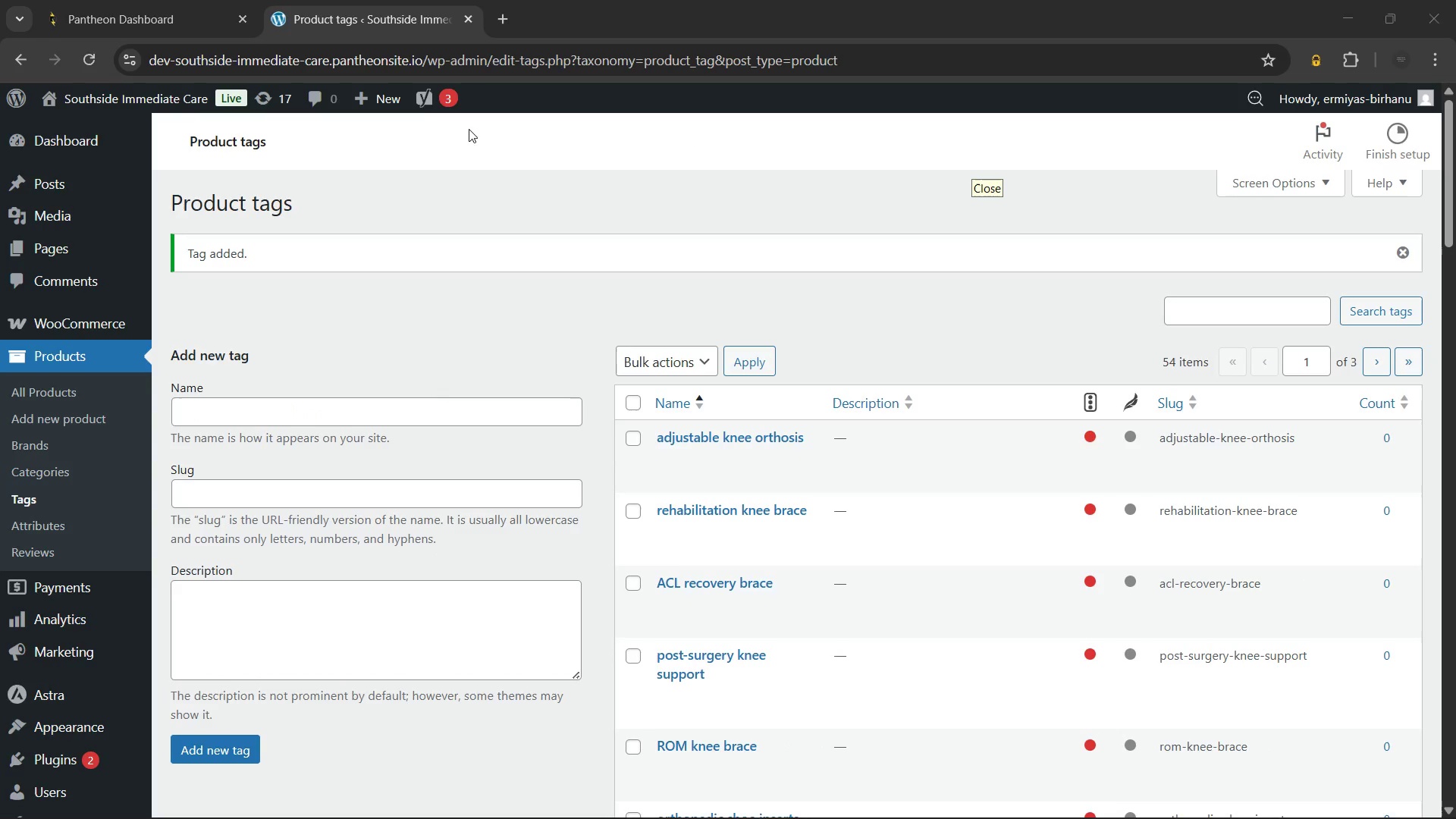 
left_click_drag(start_coordinate=[410, 124], to_coordinate=[1285, 466])
 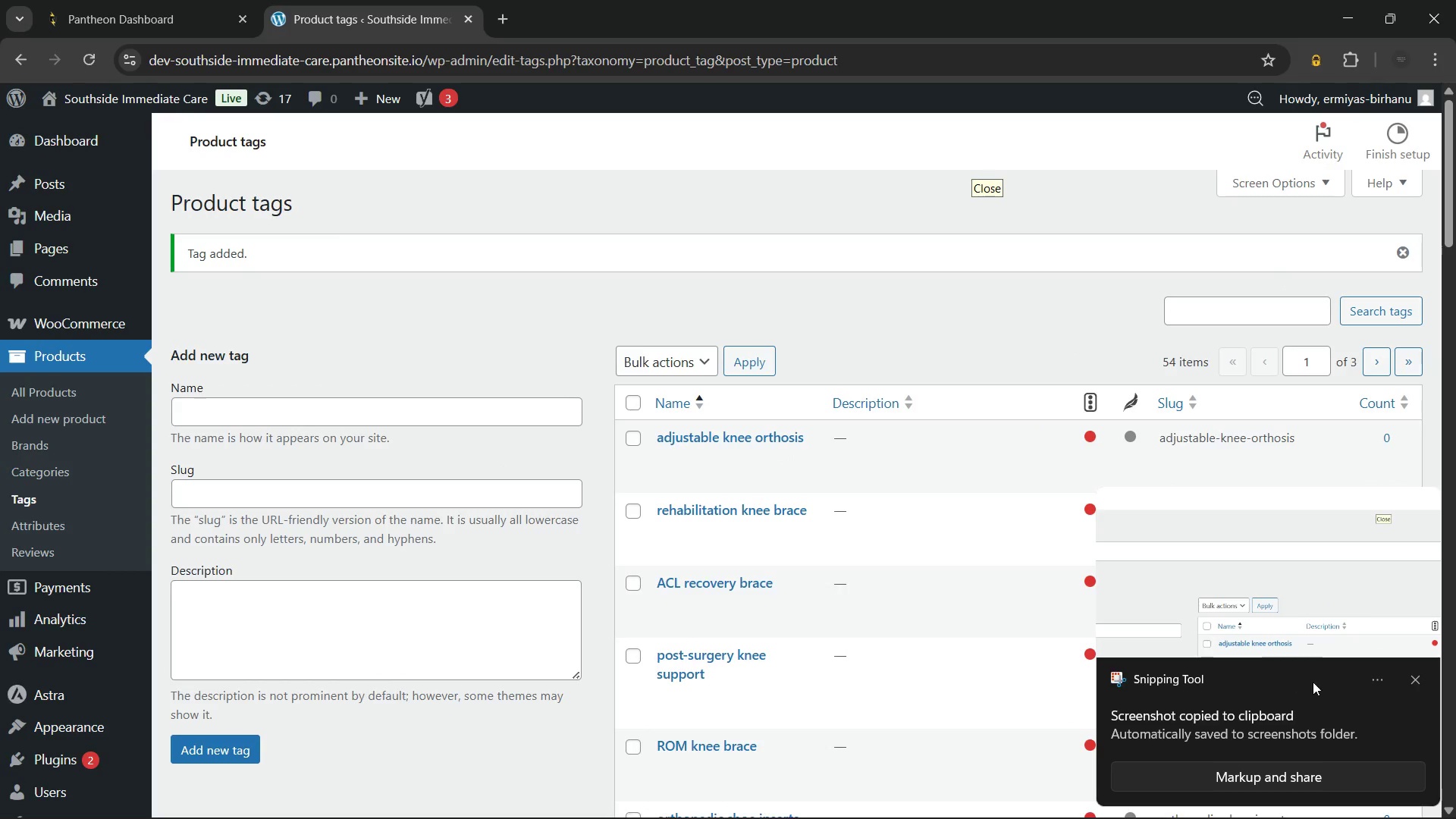 
wait(6.17)
 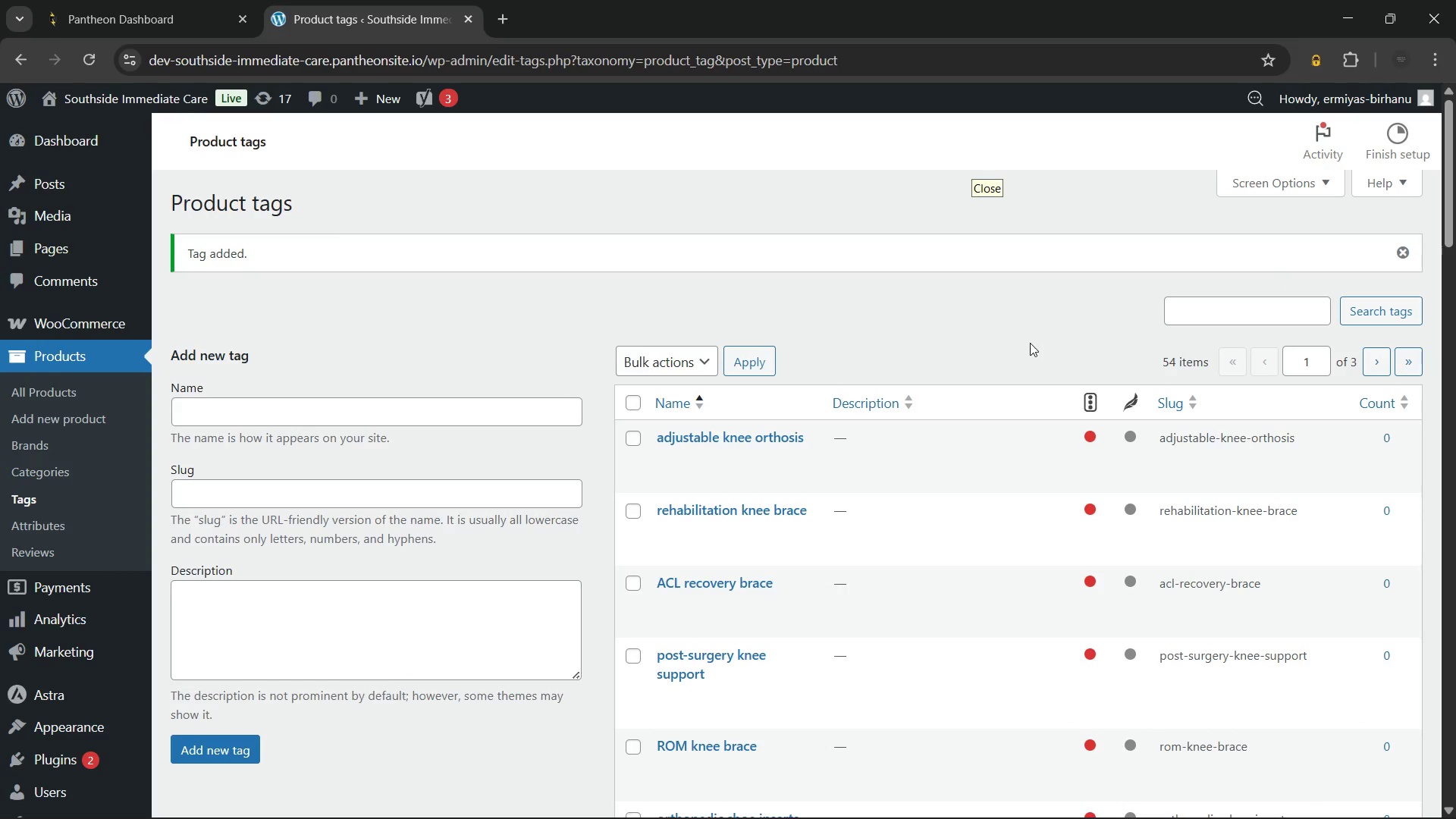 
left_click([1417, 679])
 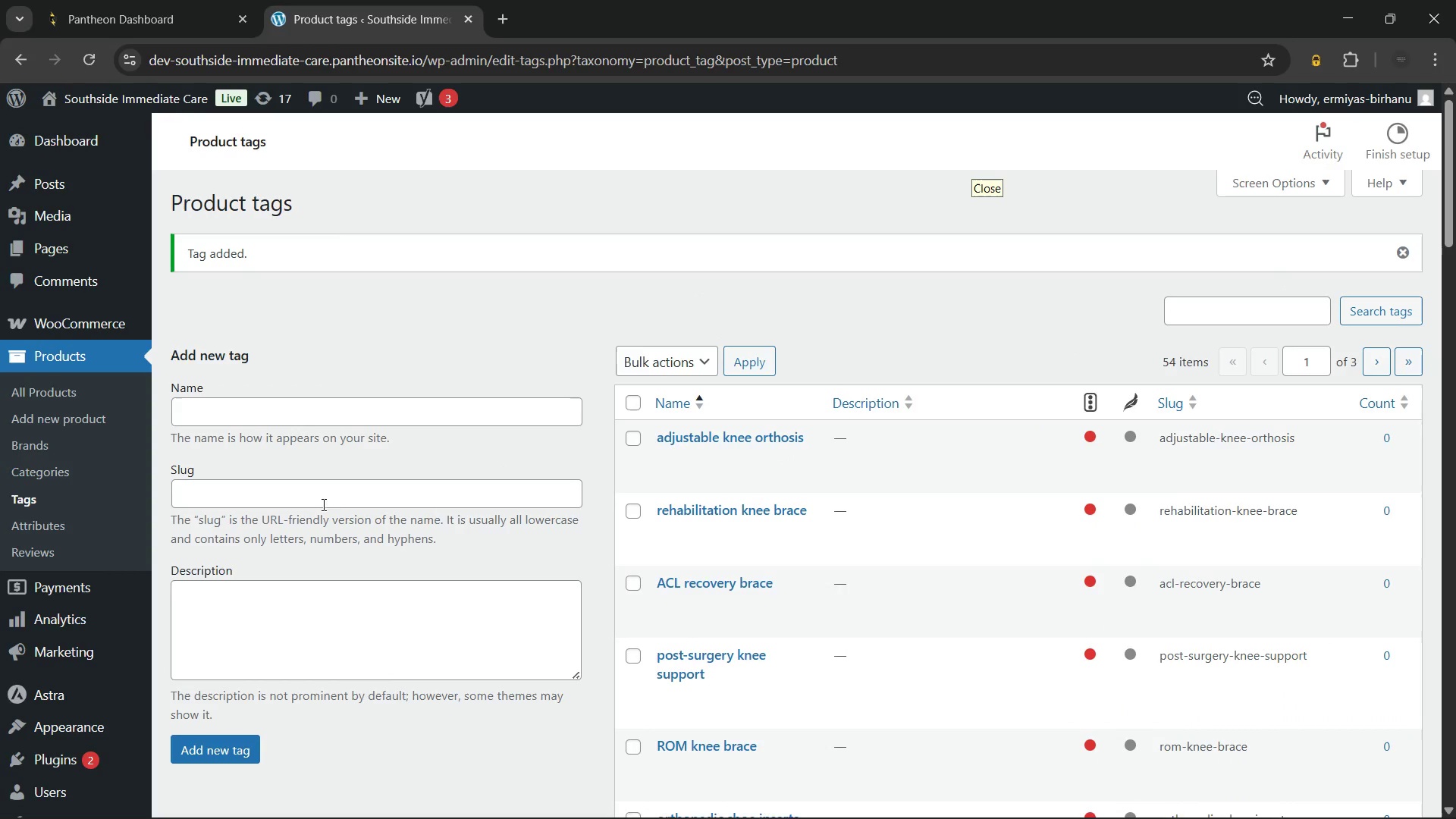 
left_click([331, 404])
 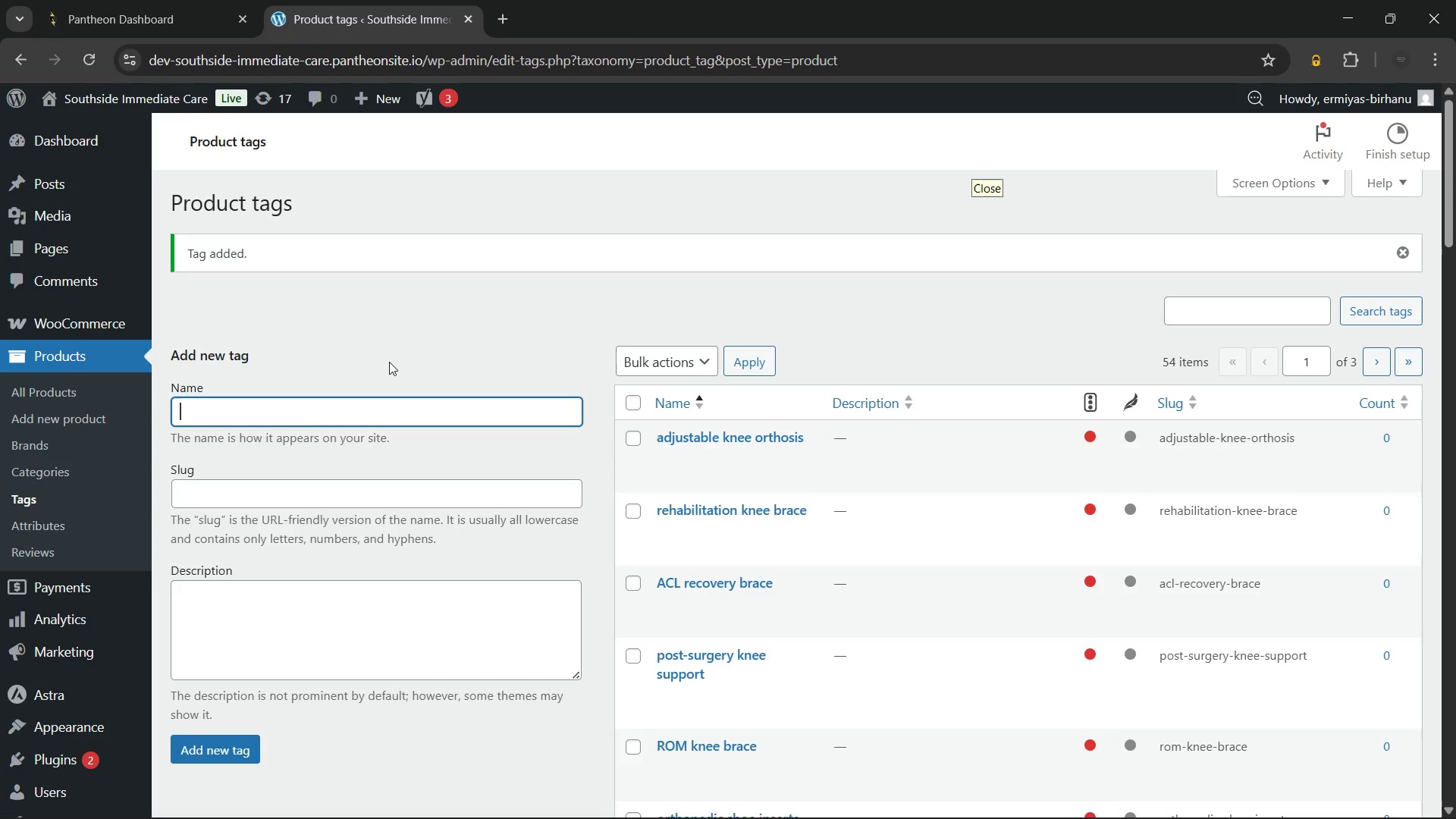 
wait(15.47)
 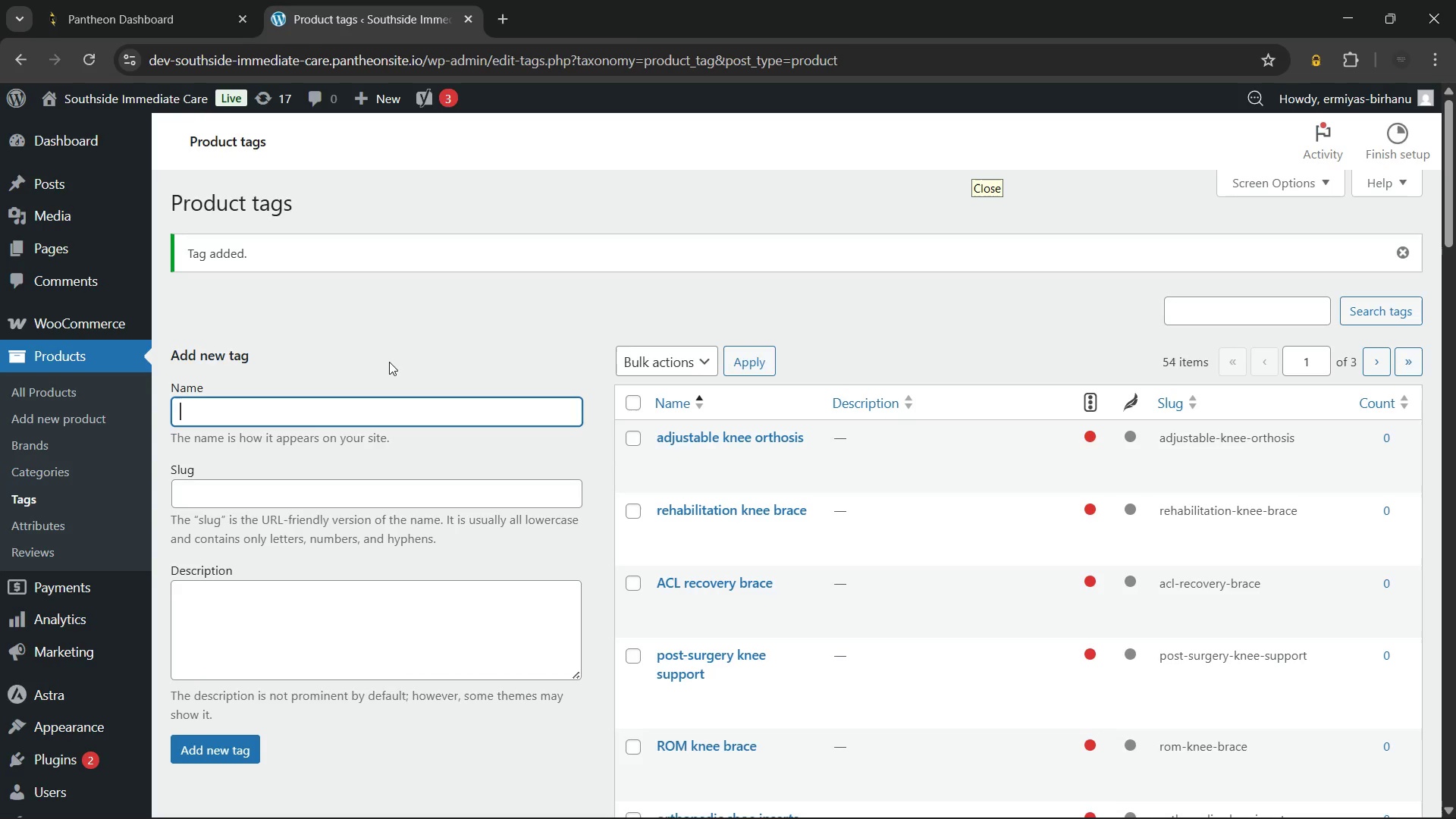 
type(cervical traction collar)
 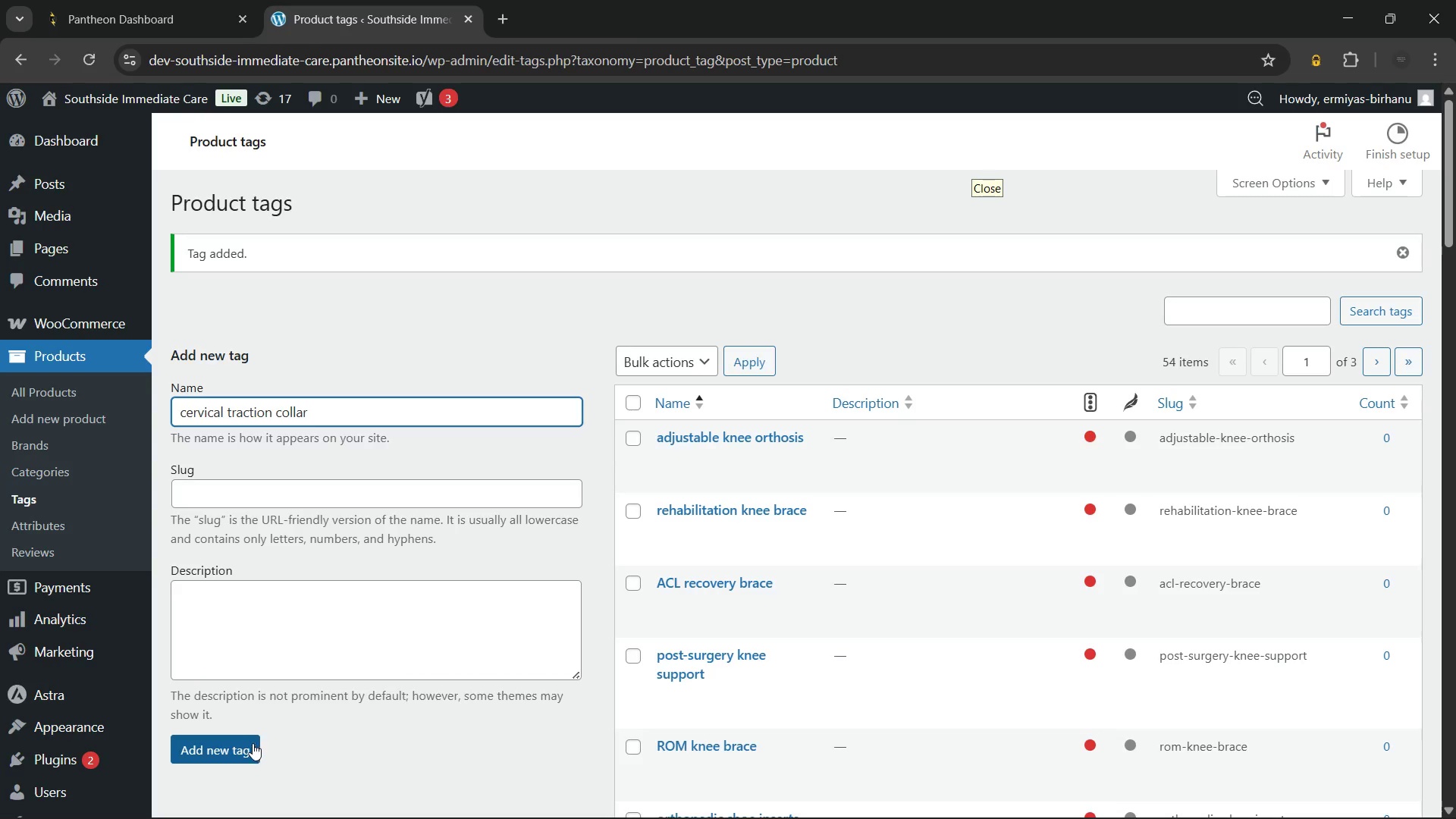 
left_click([239, 748])
 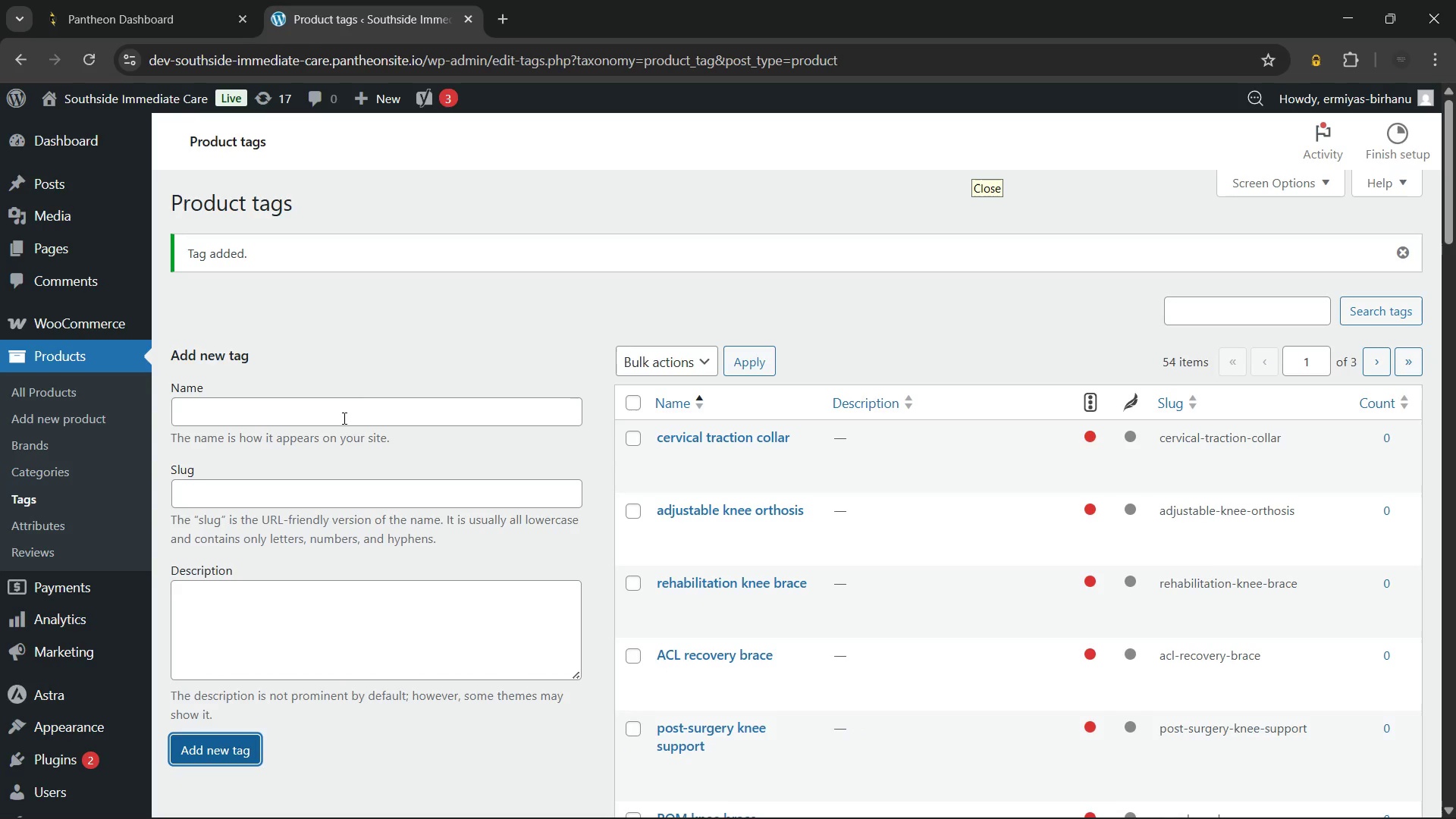 
left_click([343, 417])
 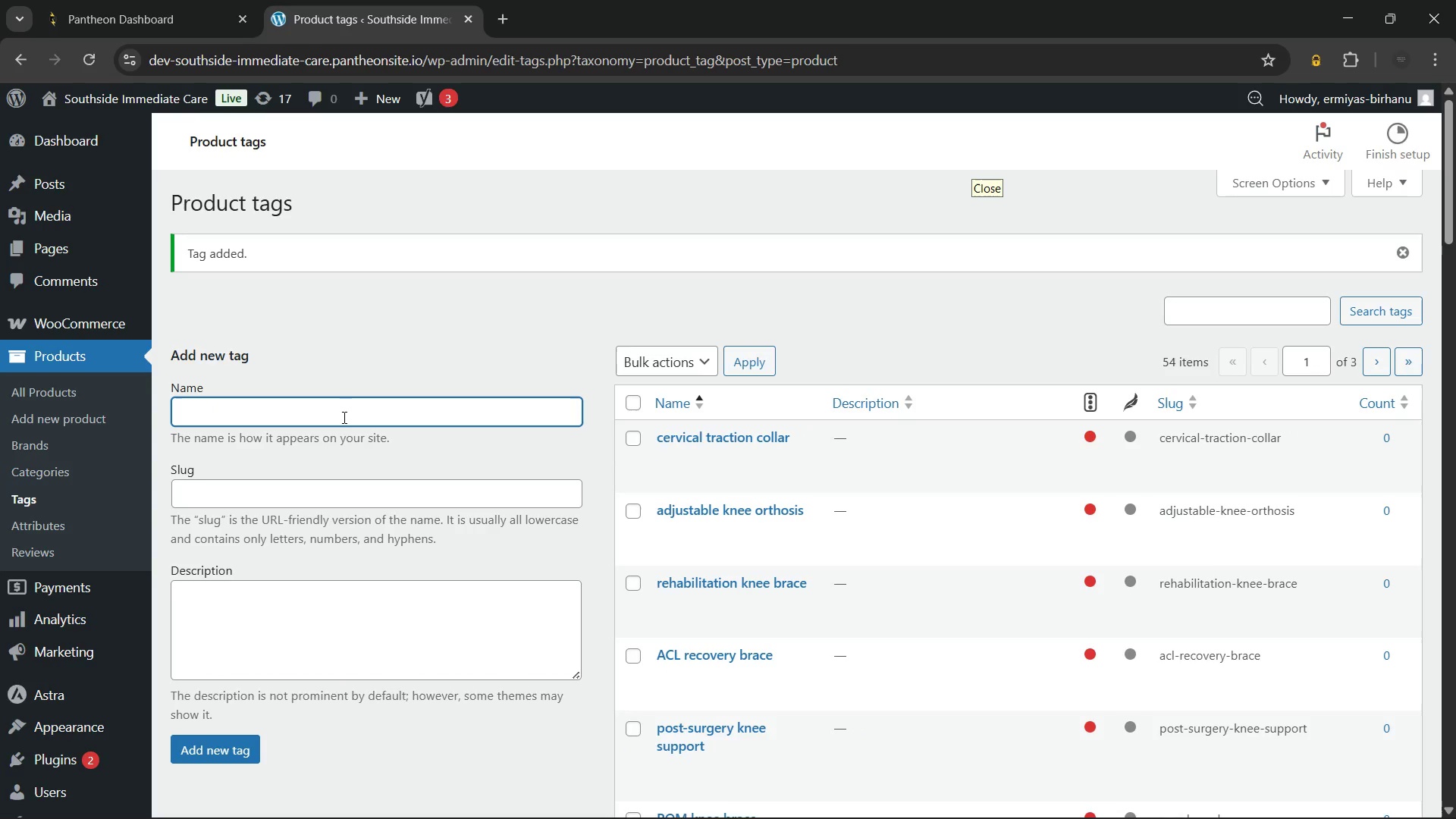 
type(neck pain relief)
 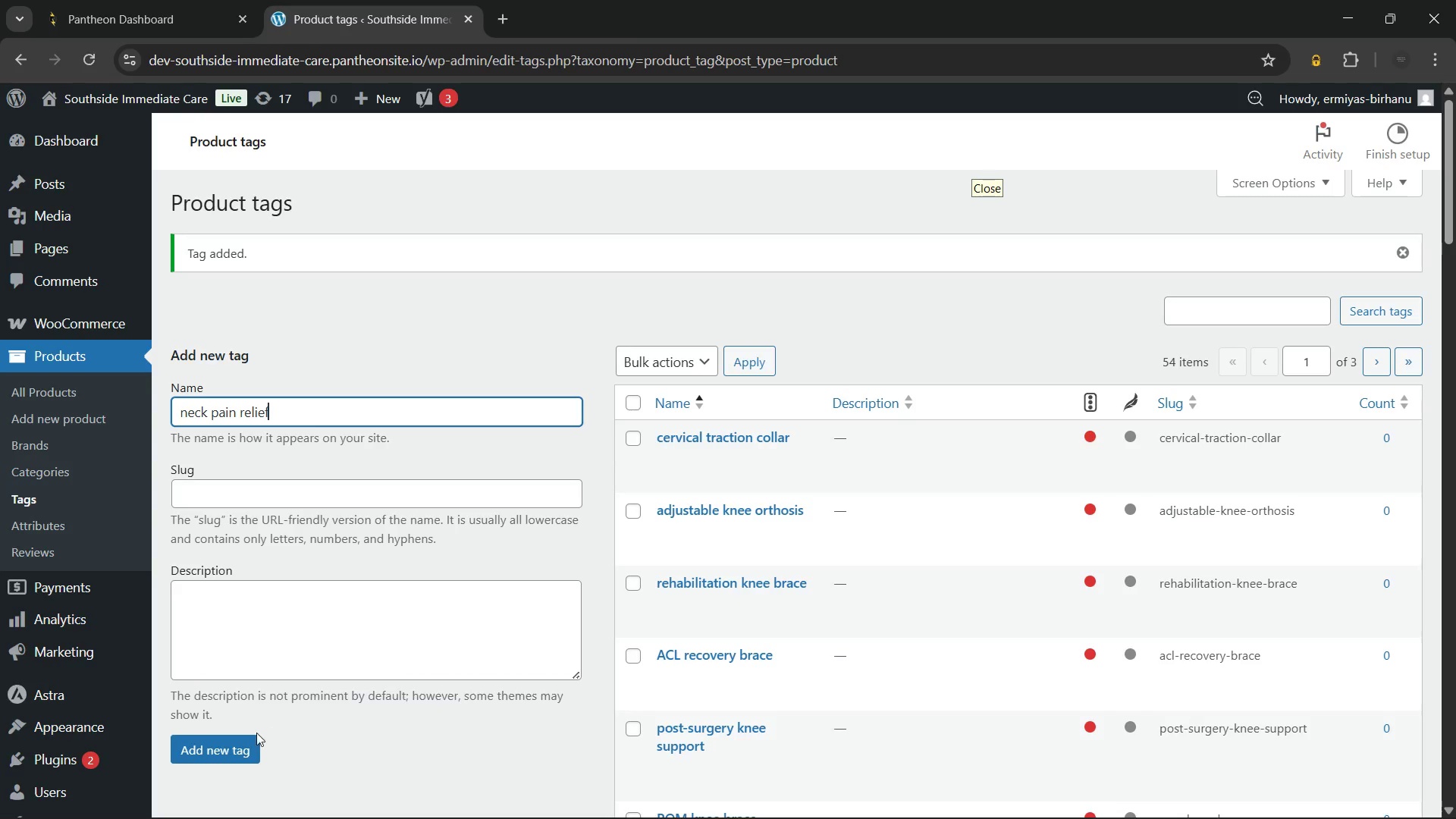 
left_click([233, 749])
 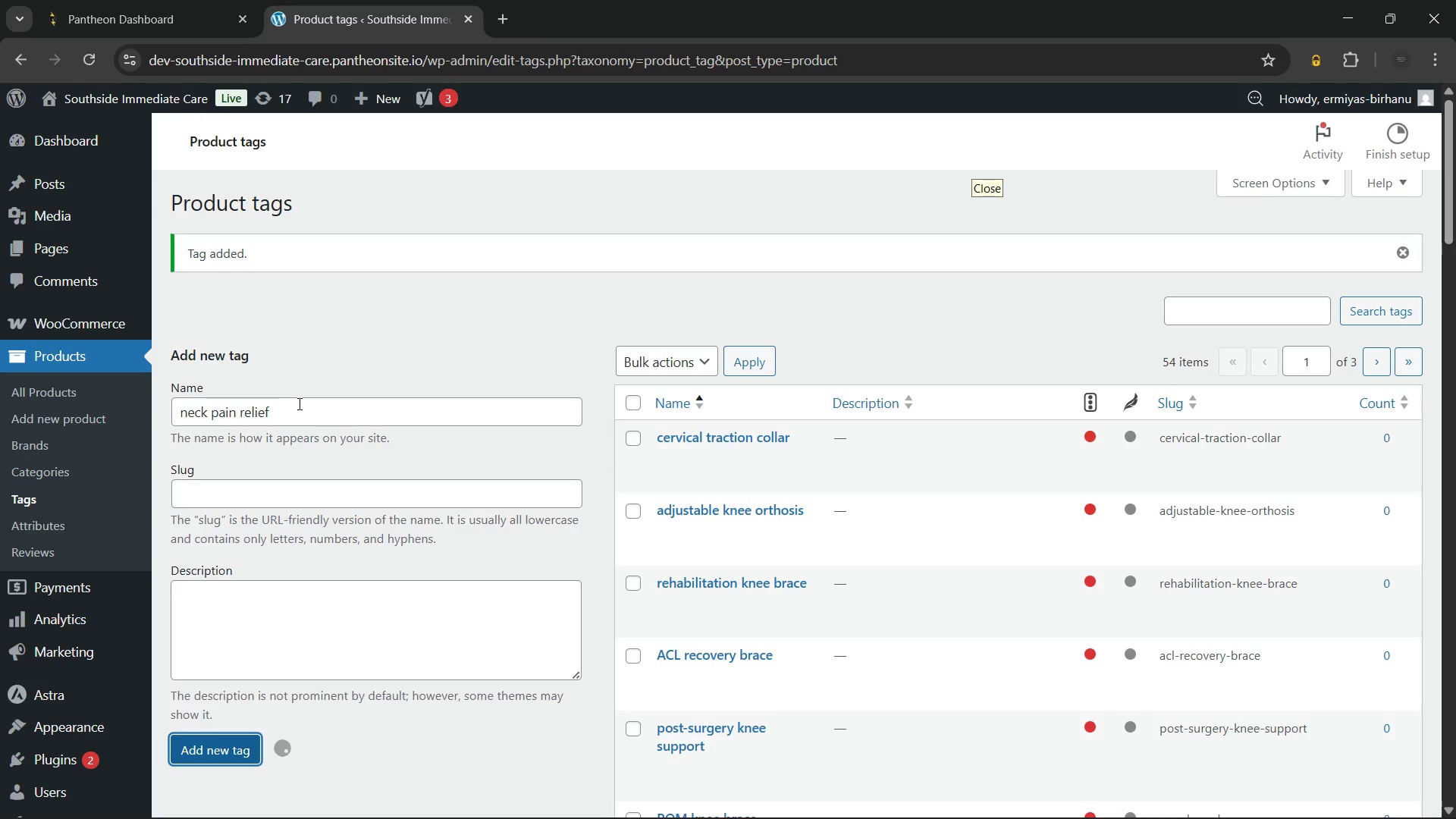 
wait(5.31)
 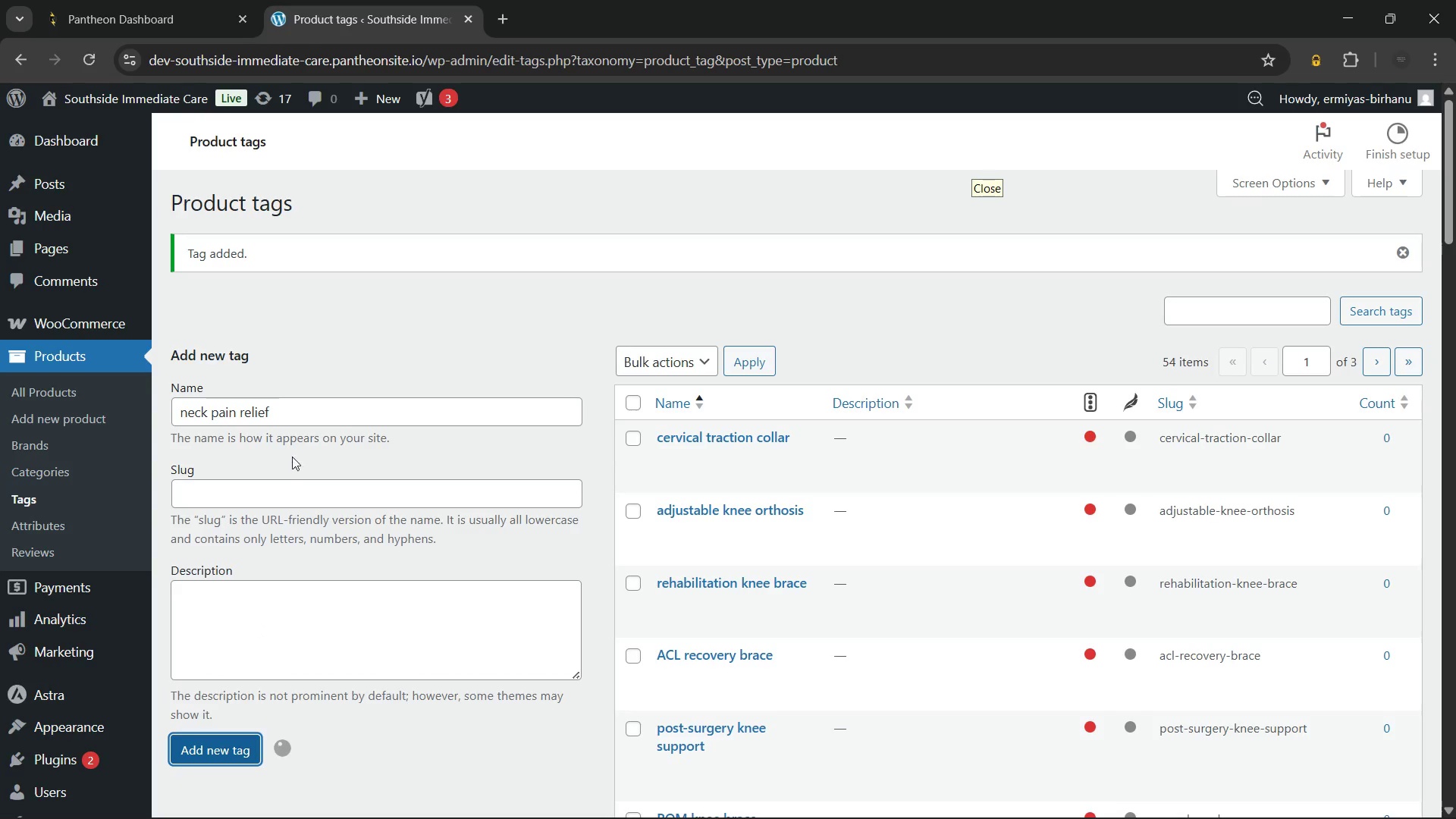 
left_click([298, 403])
 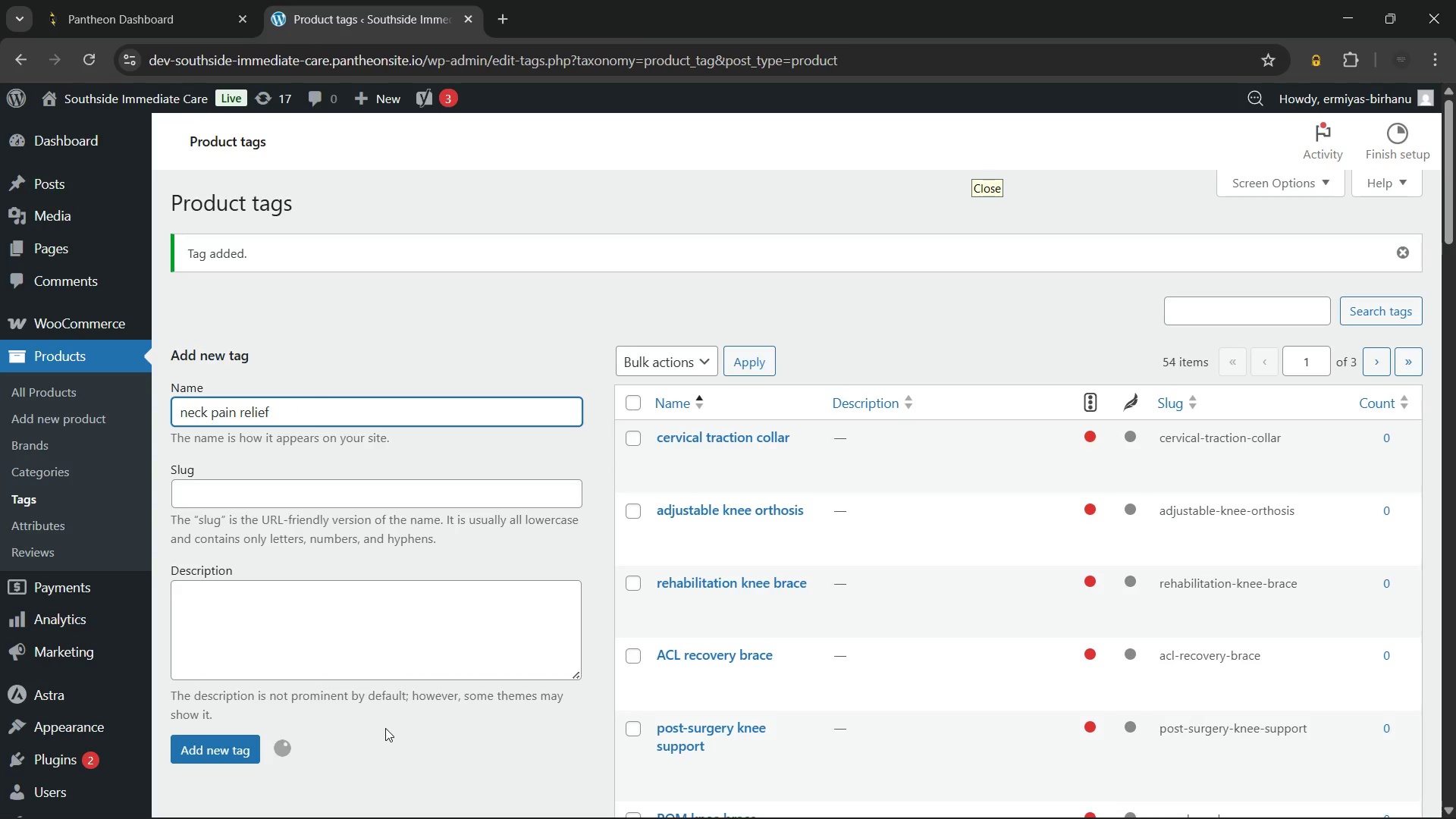 
wait(8.8)
 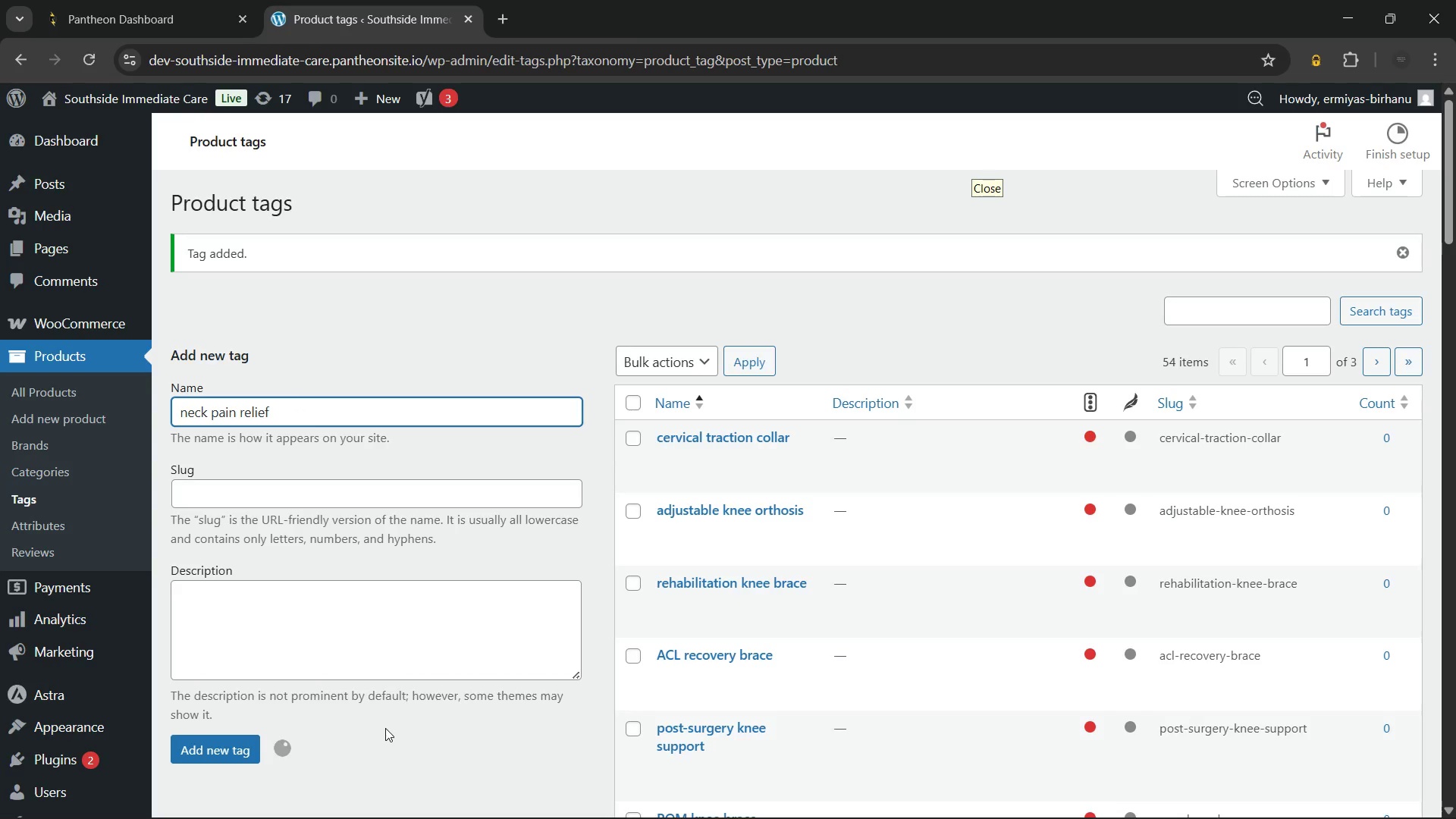 
left_click([484, 332])
 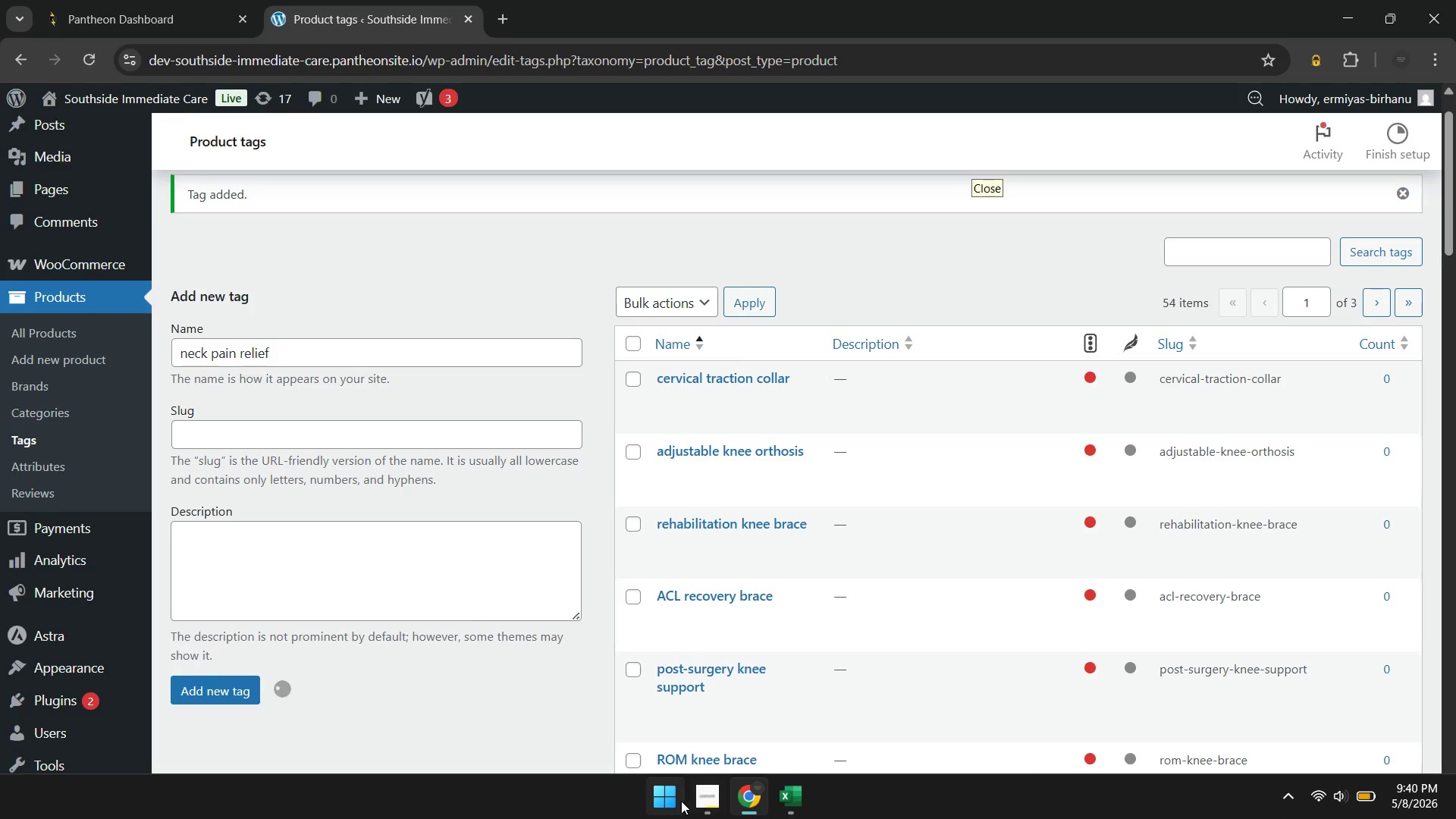 
wait(13.68)
 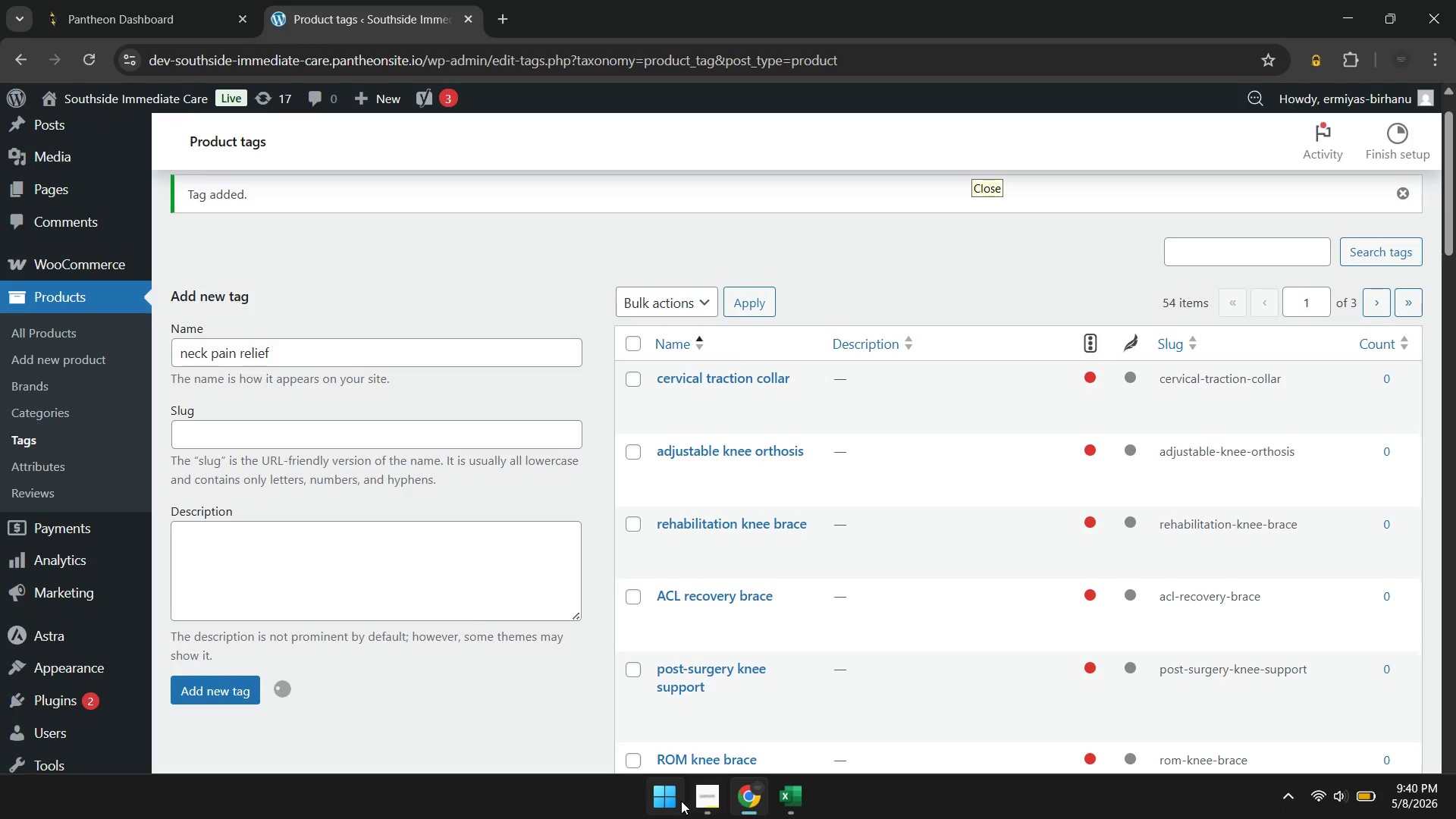 
mouse_move([1273, 797])
 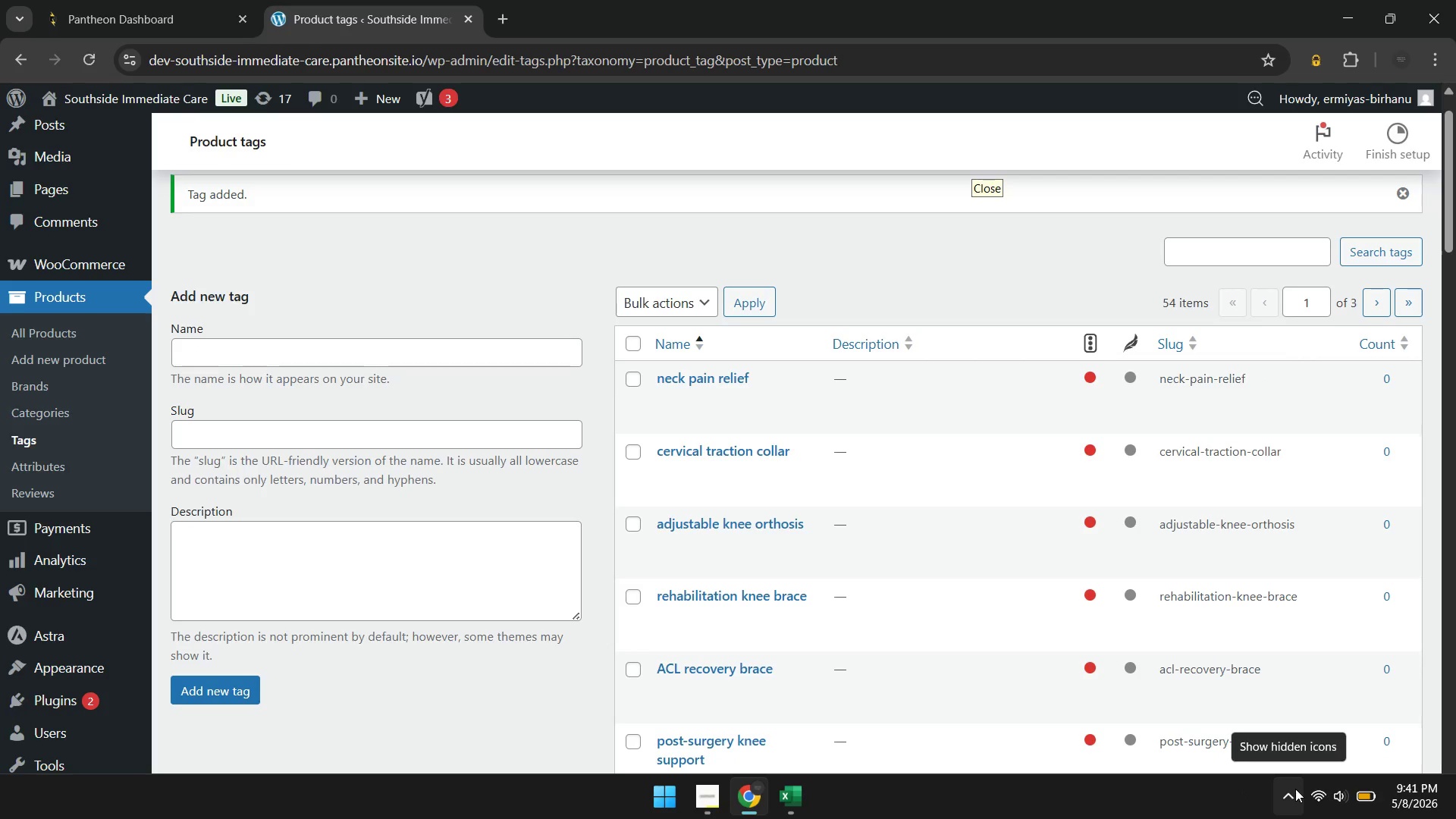 
left_click([1295, 789])
 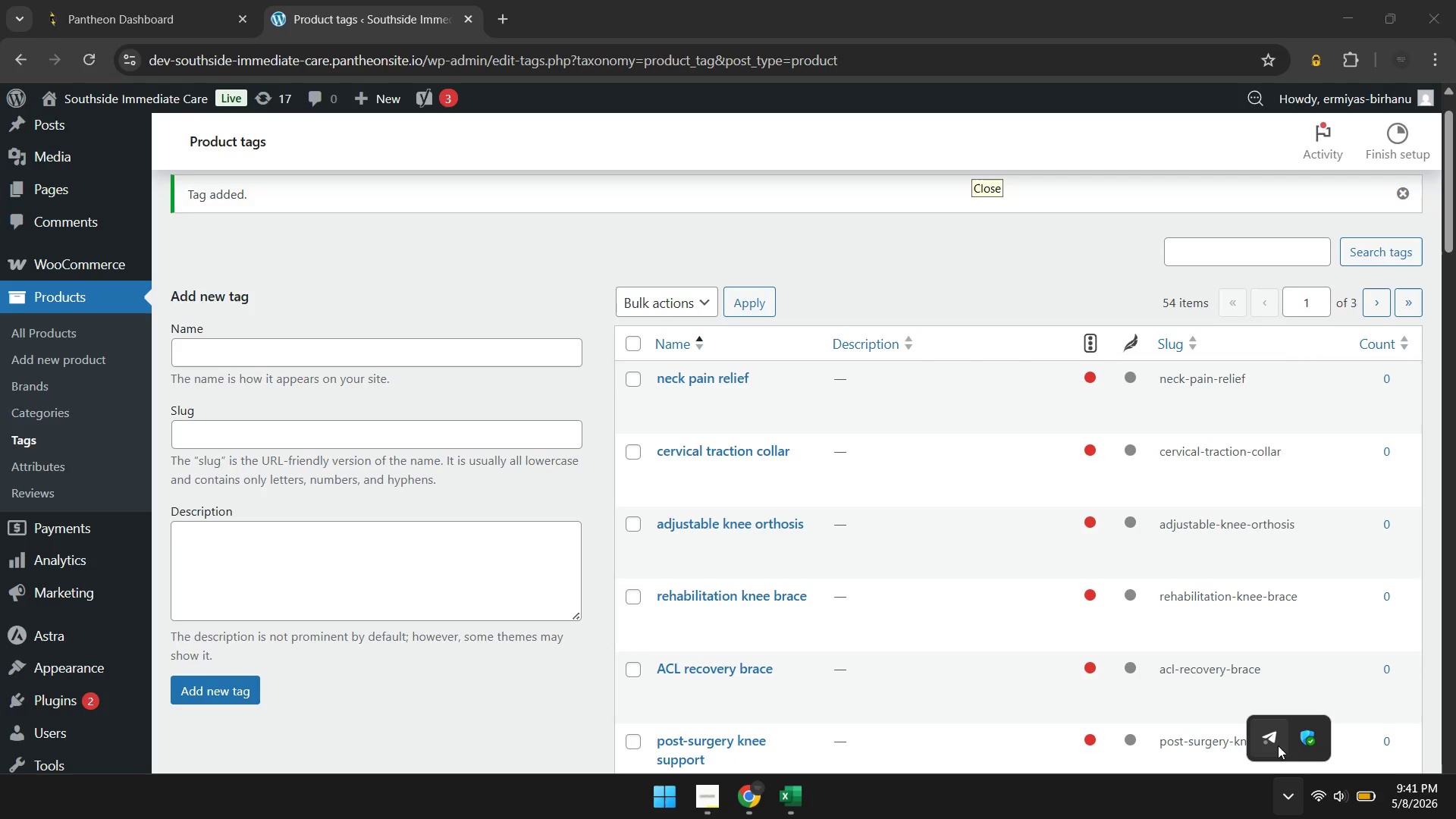 
left_click([1277, 745])
 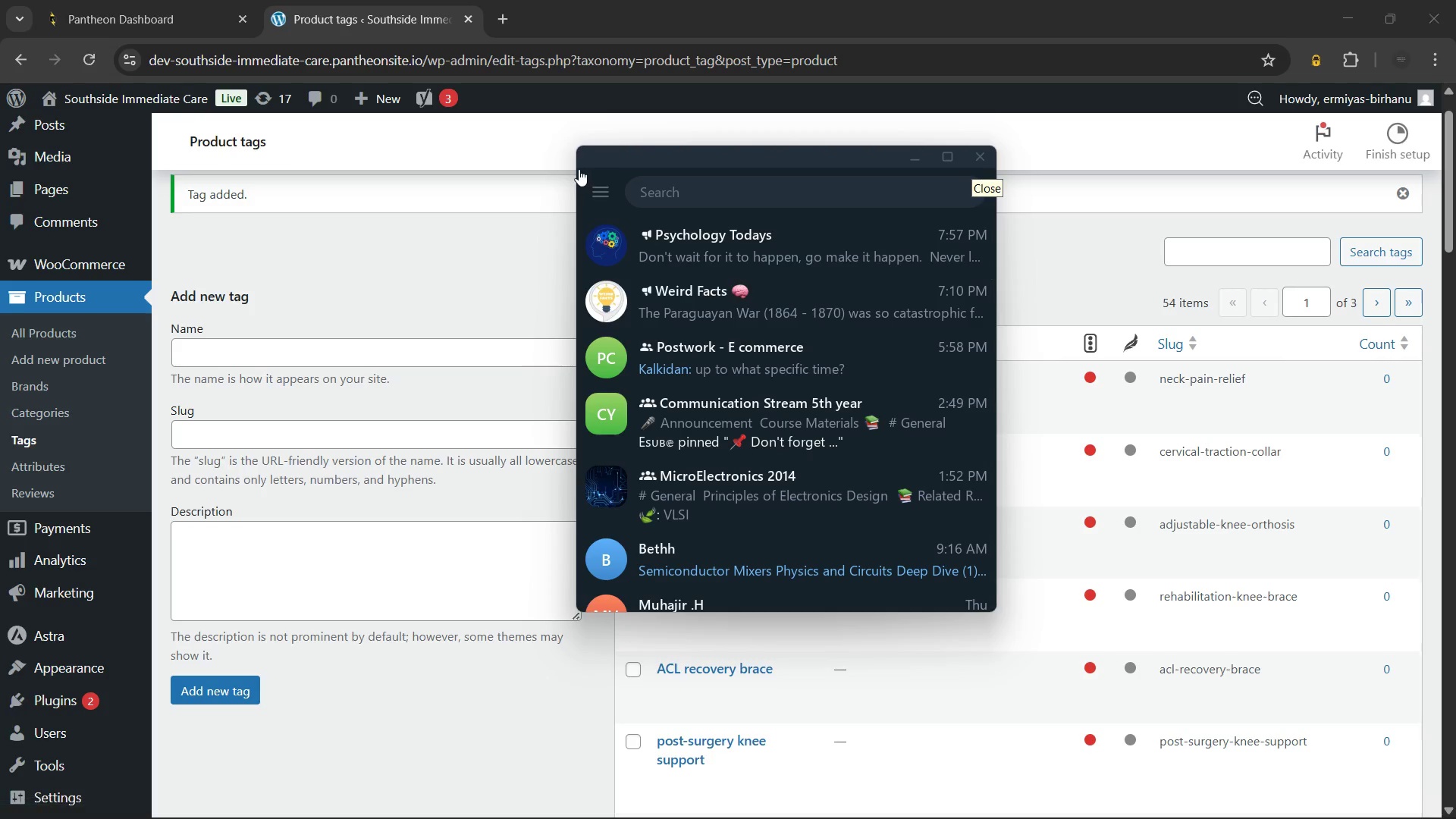 
left_click([717, 247])
 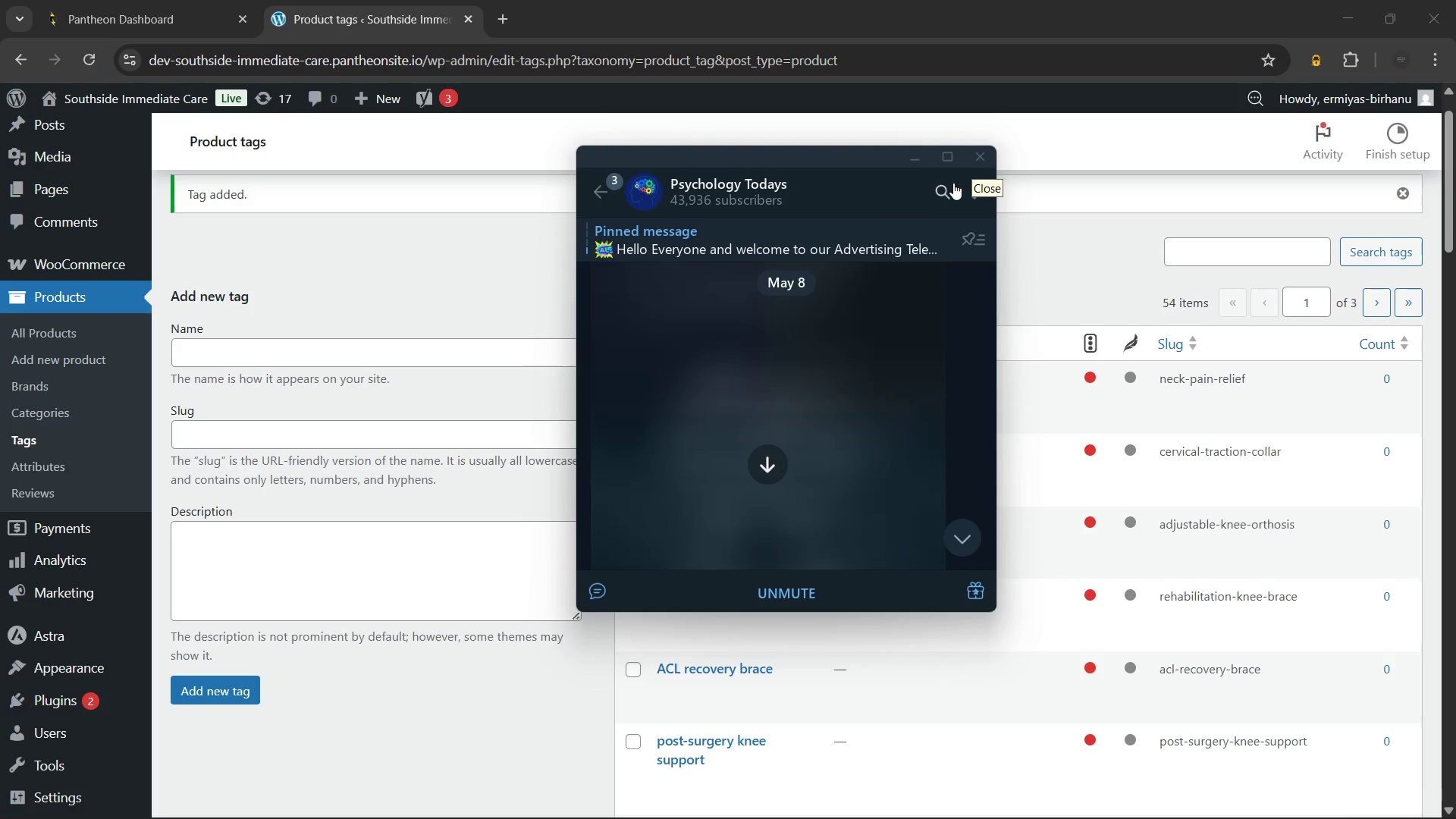 
left_click([971, 158])
 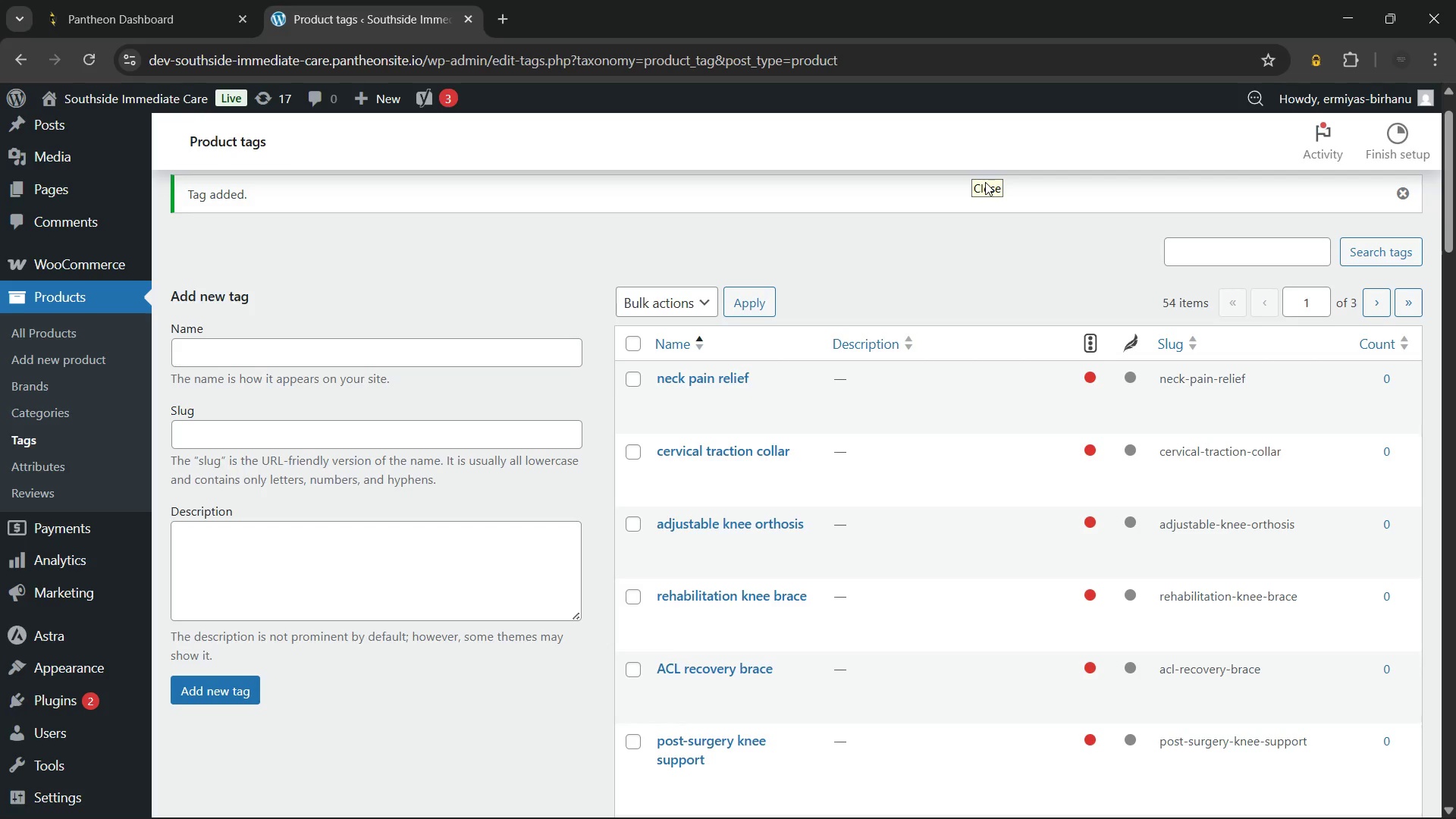 
left_click([985, 182])
 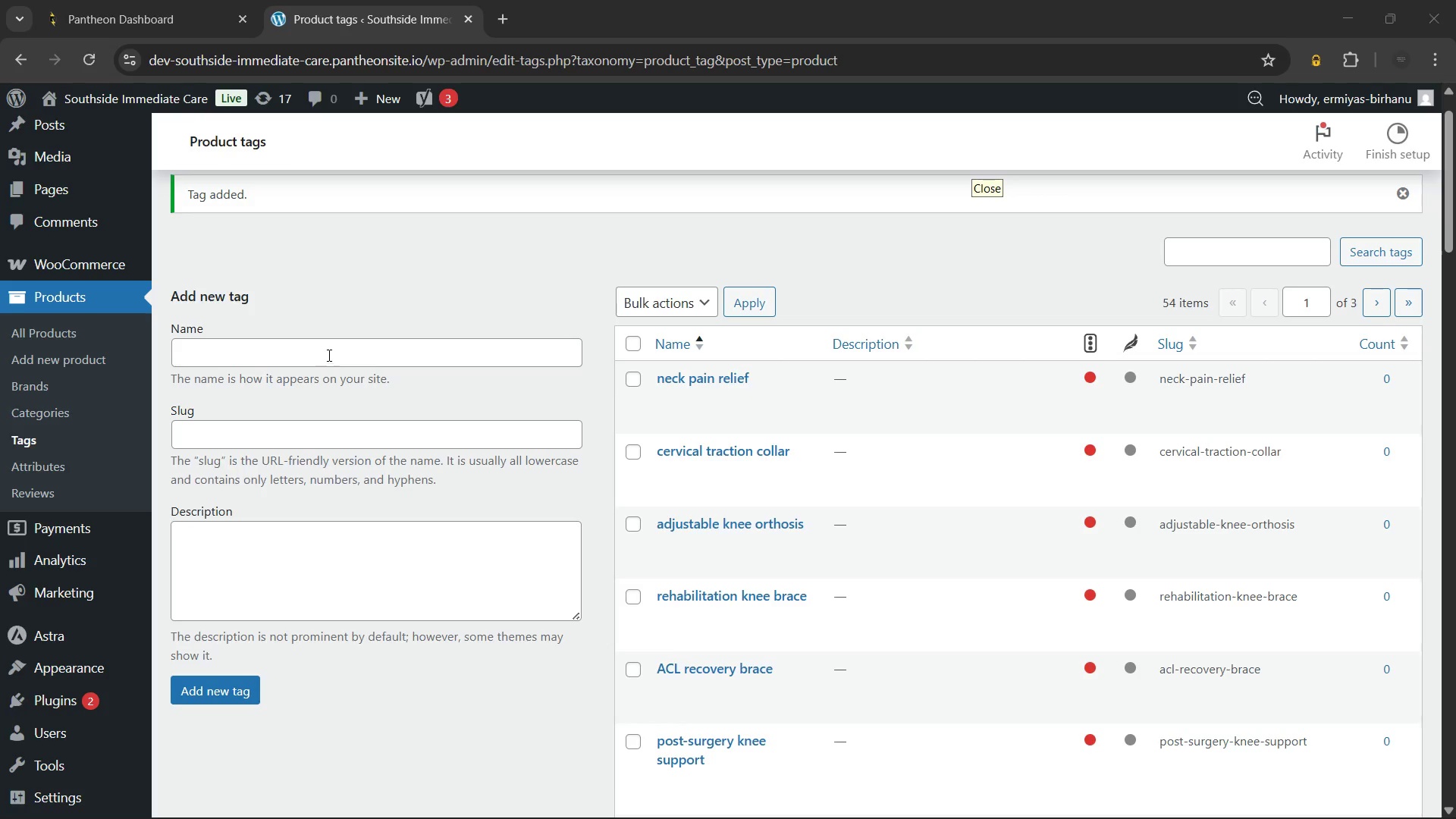 
left_click([334, 350])
 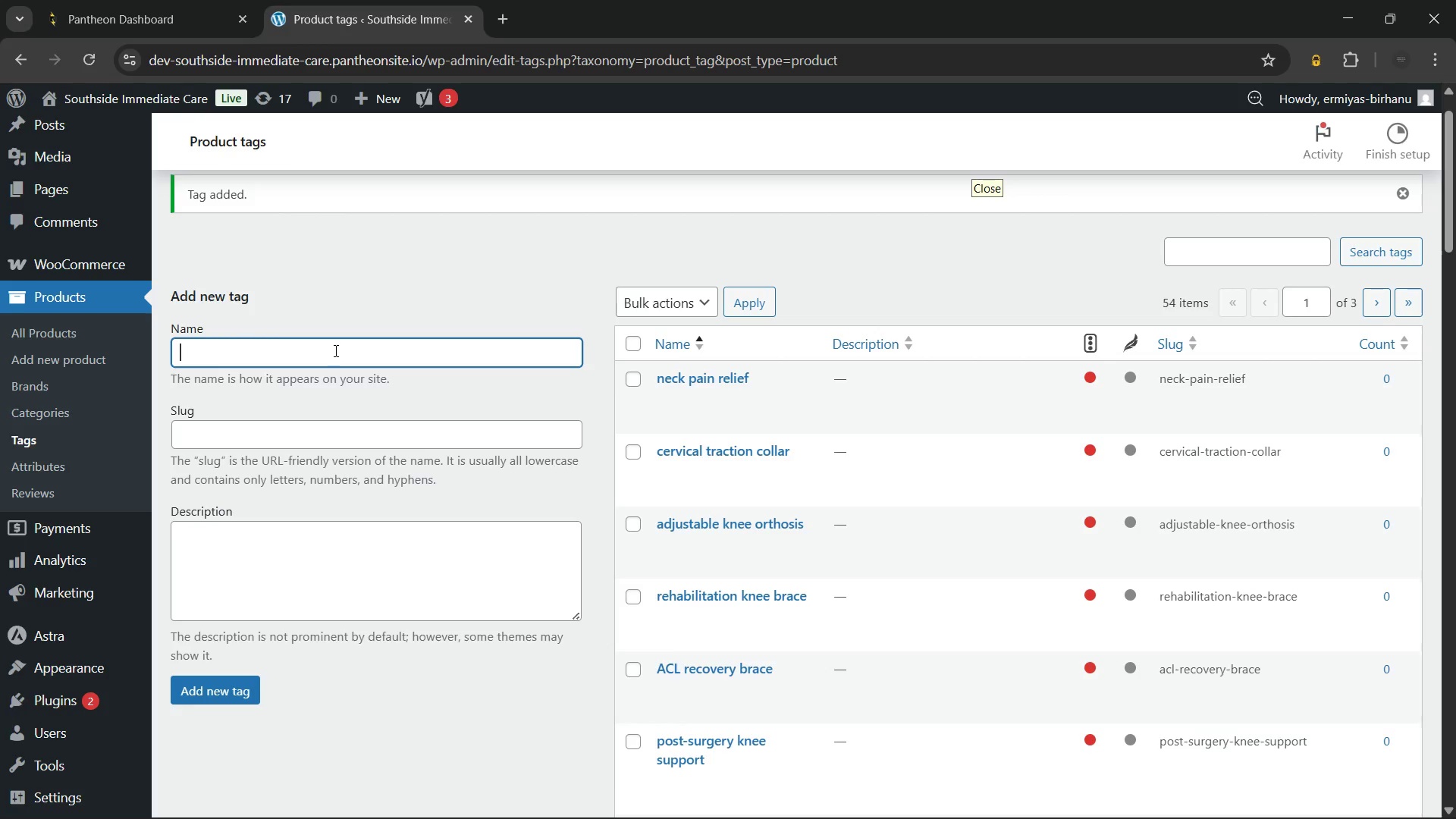 
wait(7.45)
 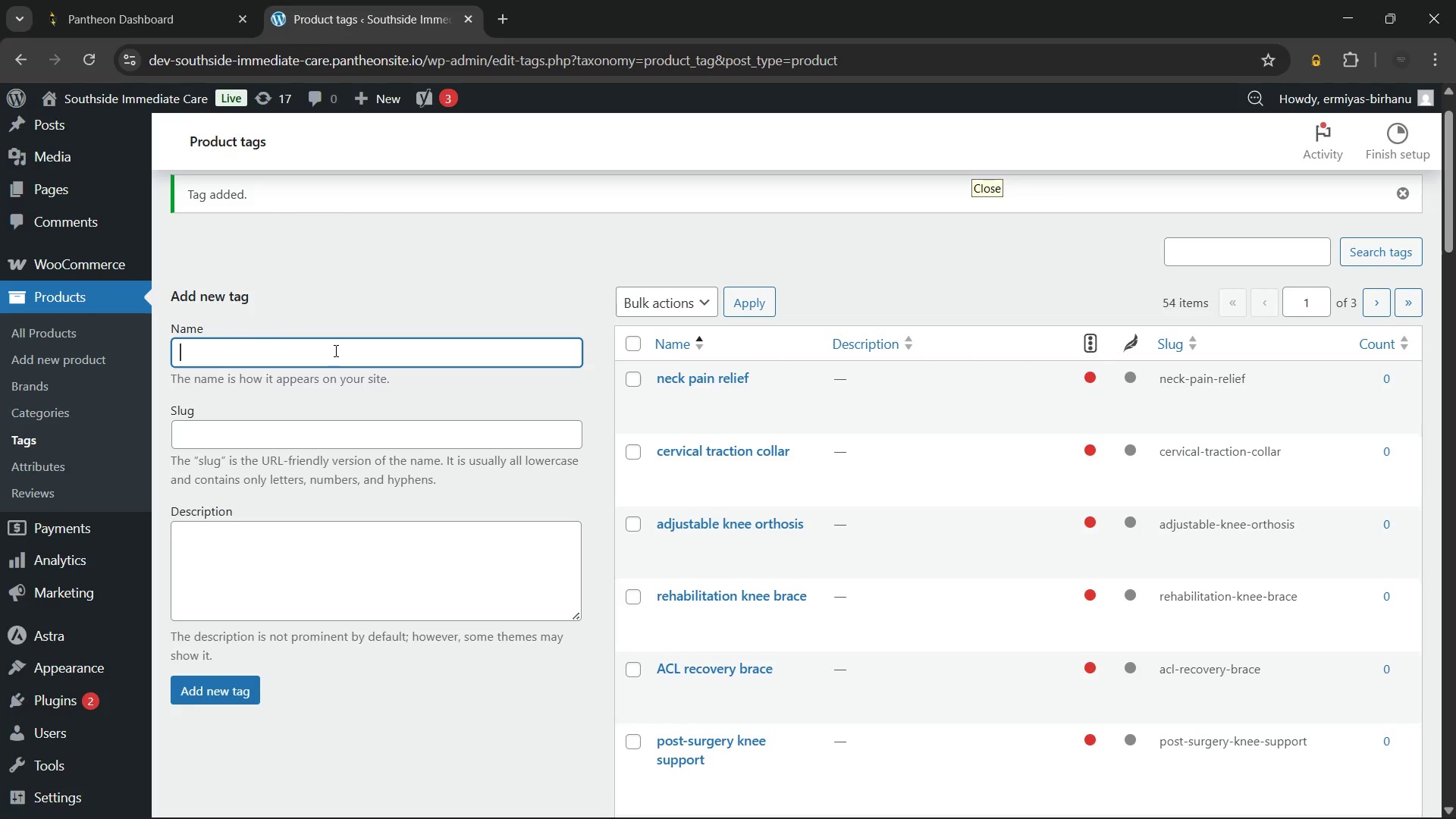 
type(inflatable neck support)
 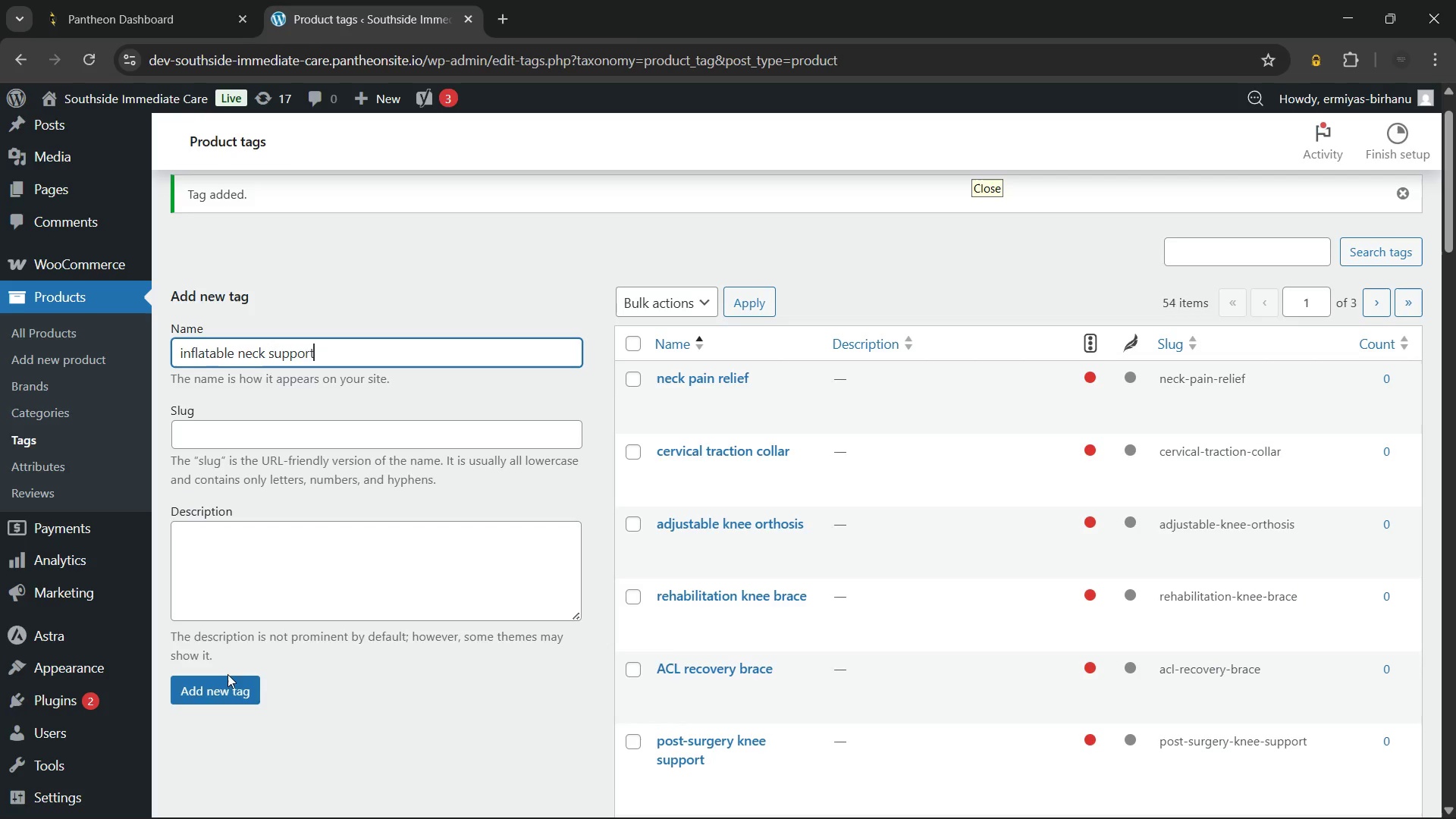 
left_click([219, 689])
 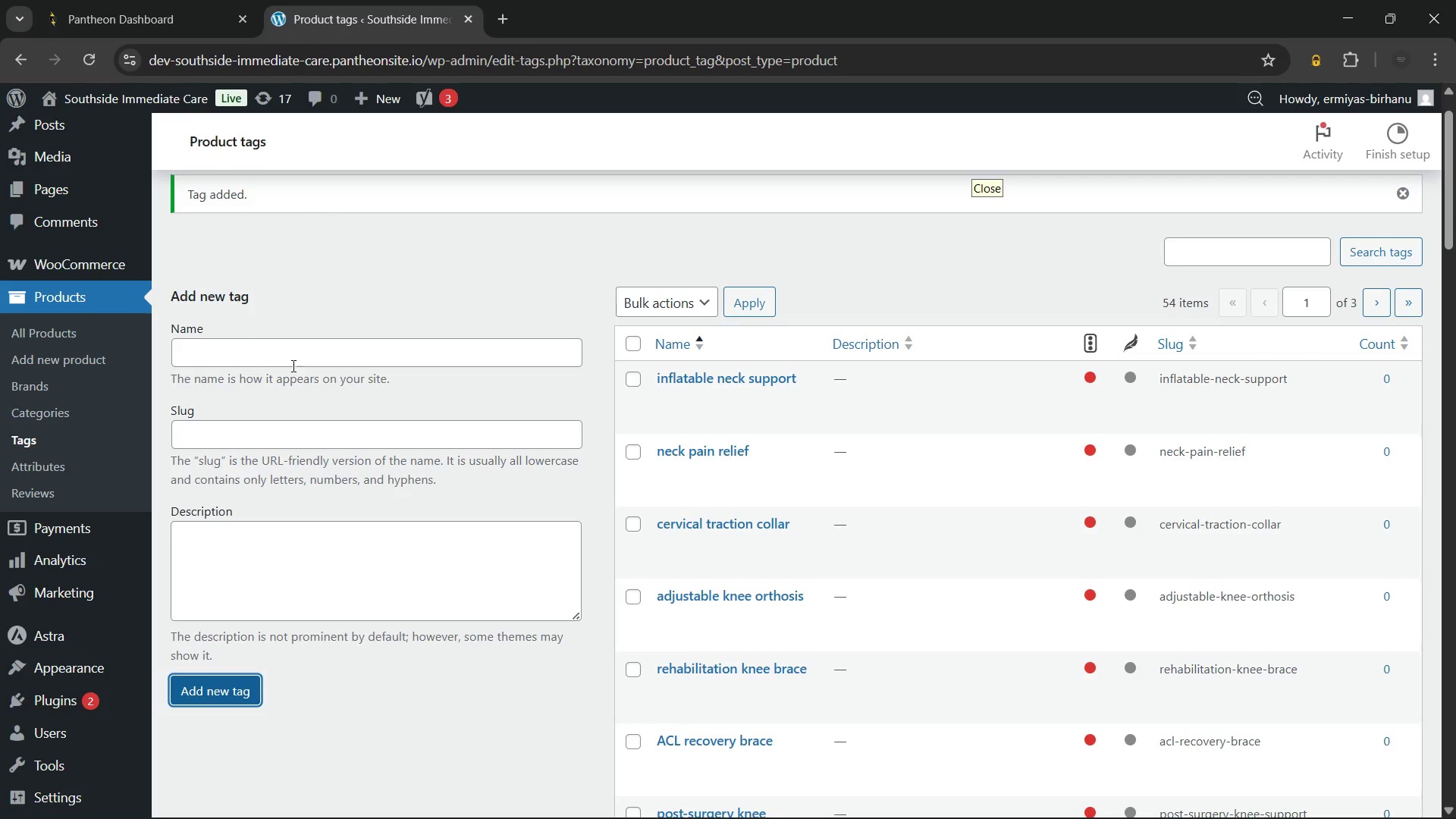 
left_click([291, 360])
 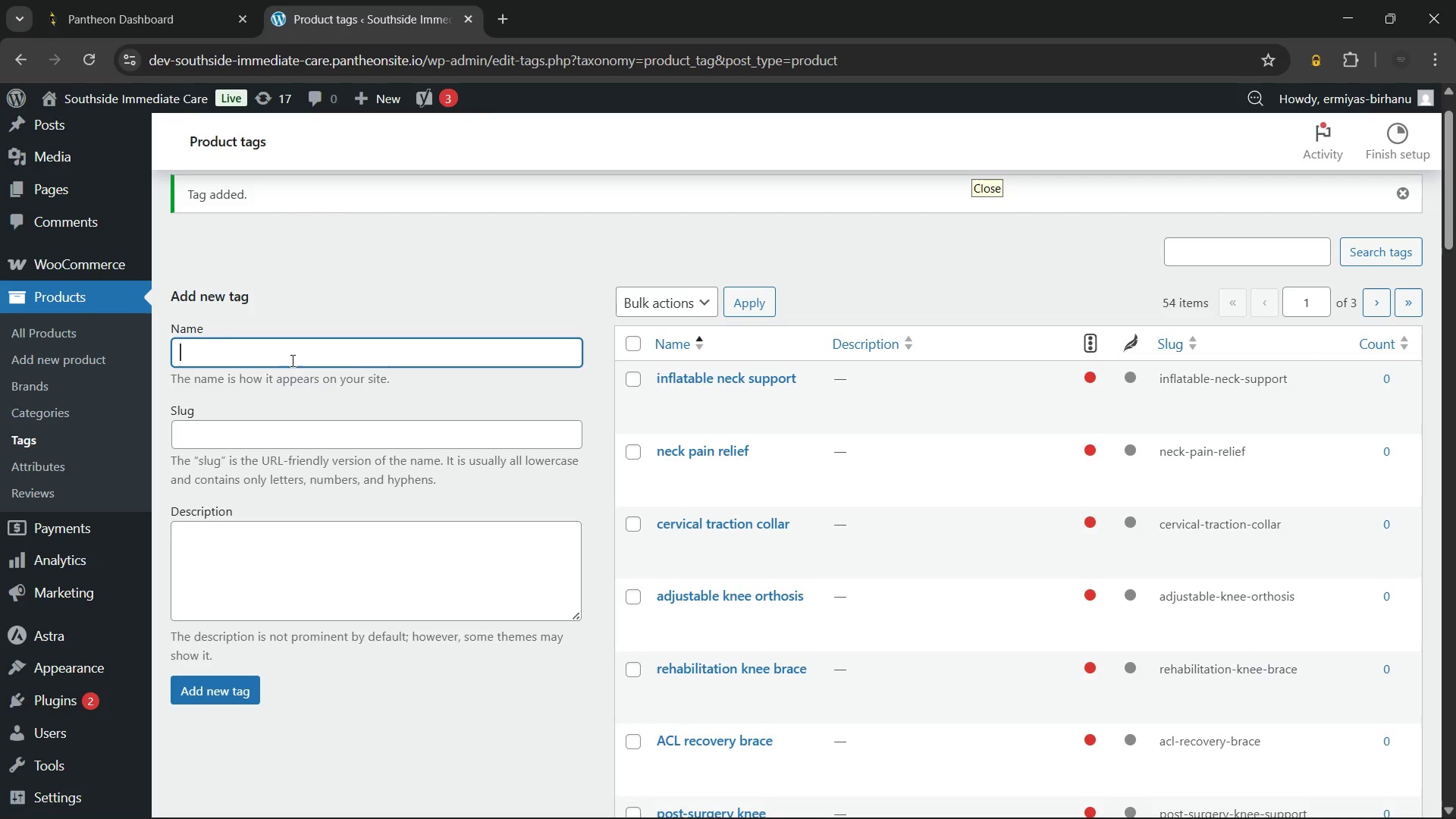 
type(cervical decompression therapy)
 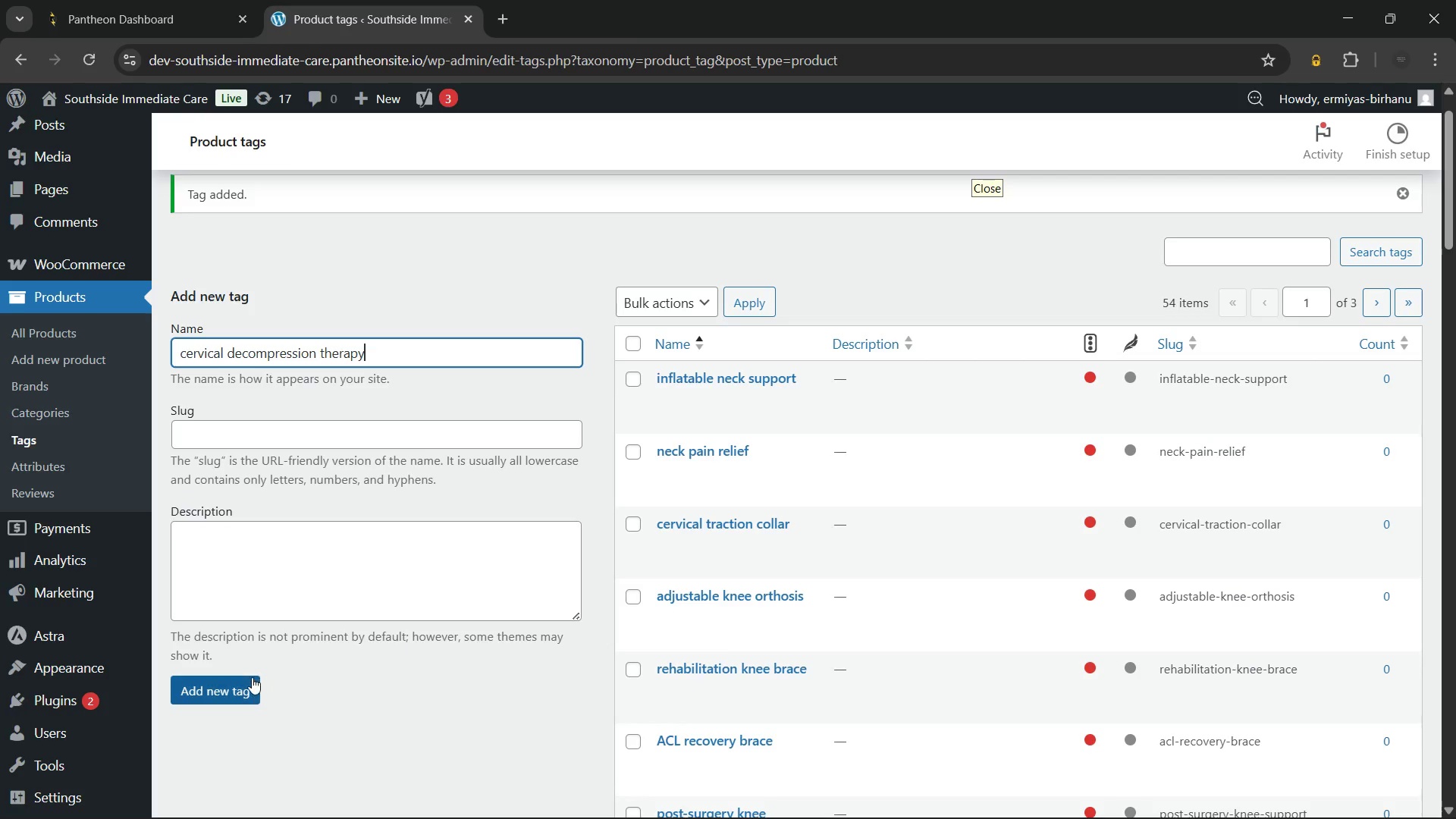 
left_click([246, 680])
 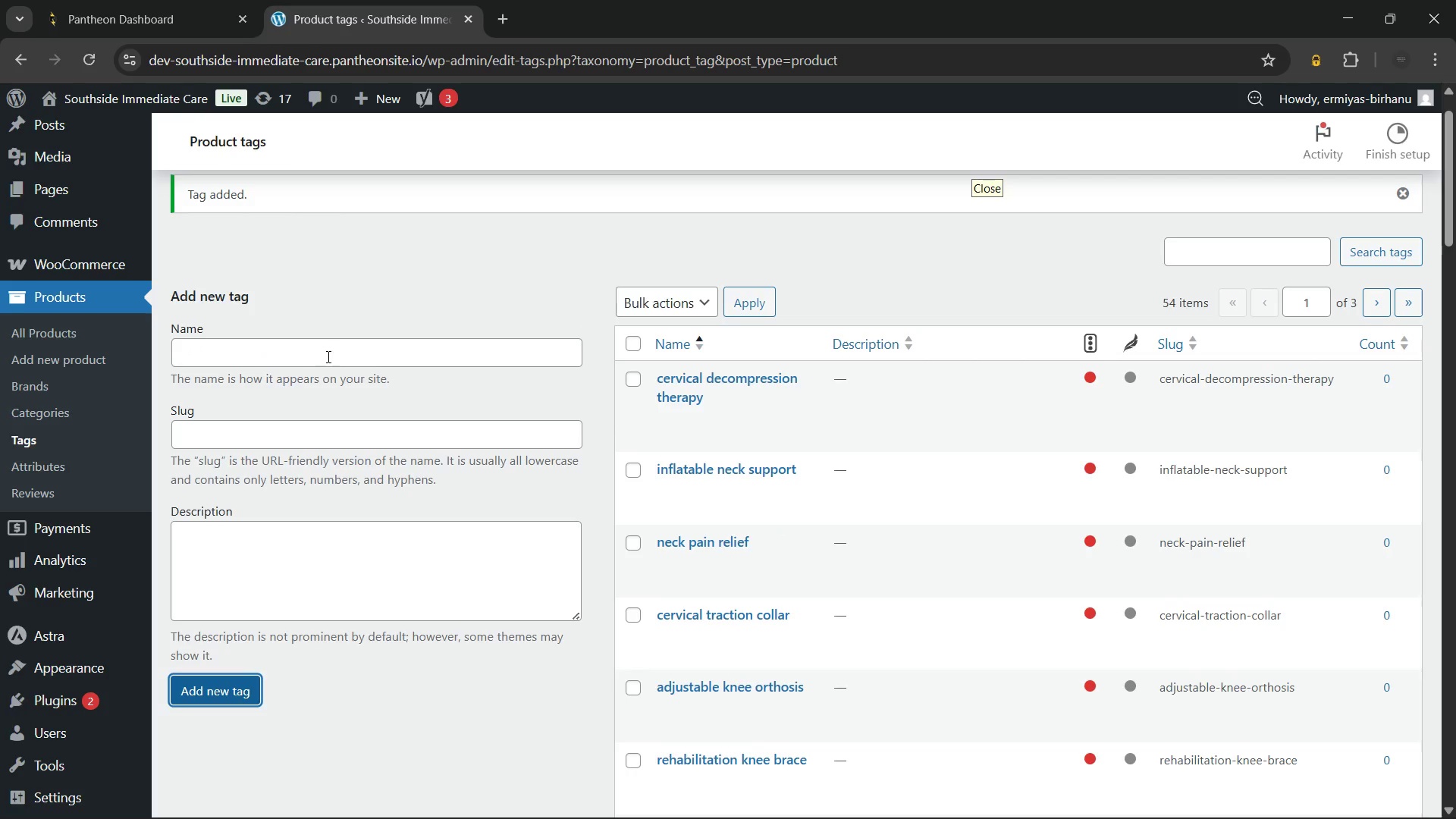 
left_click([329, 355])
 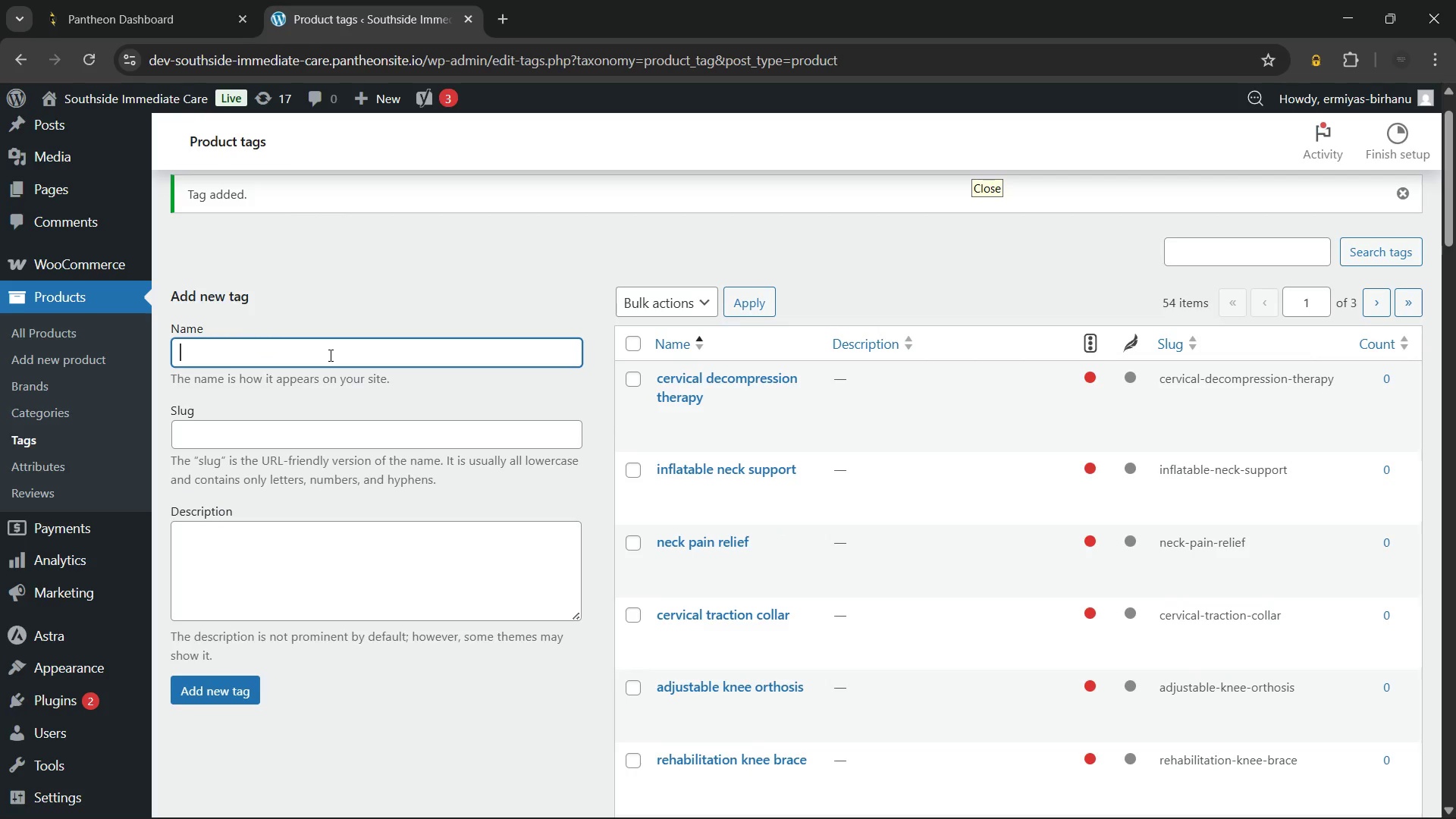 
type(neck stretching)
 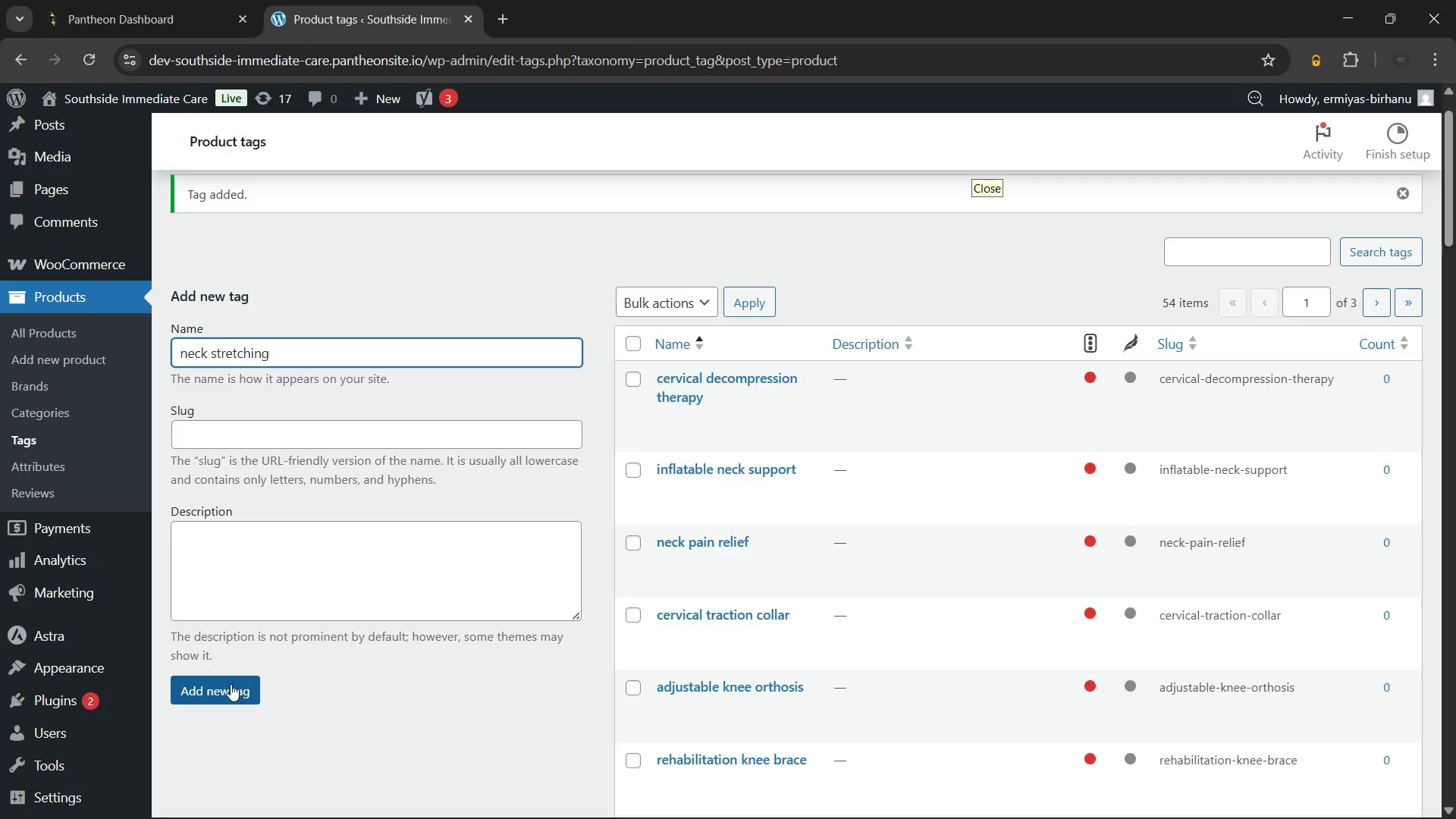 
type( device)
 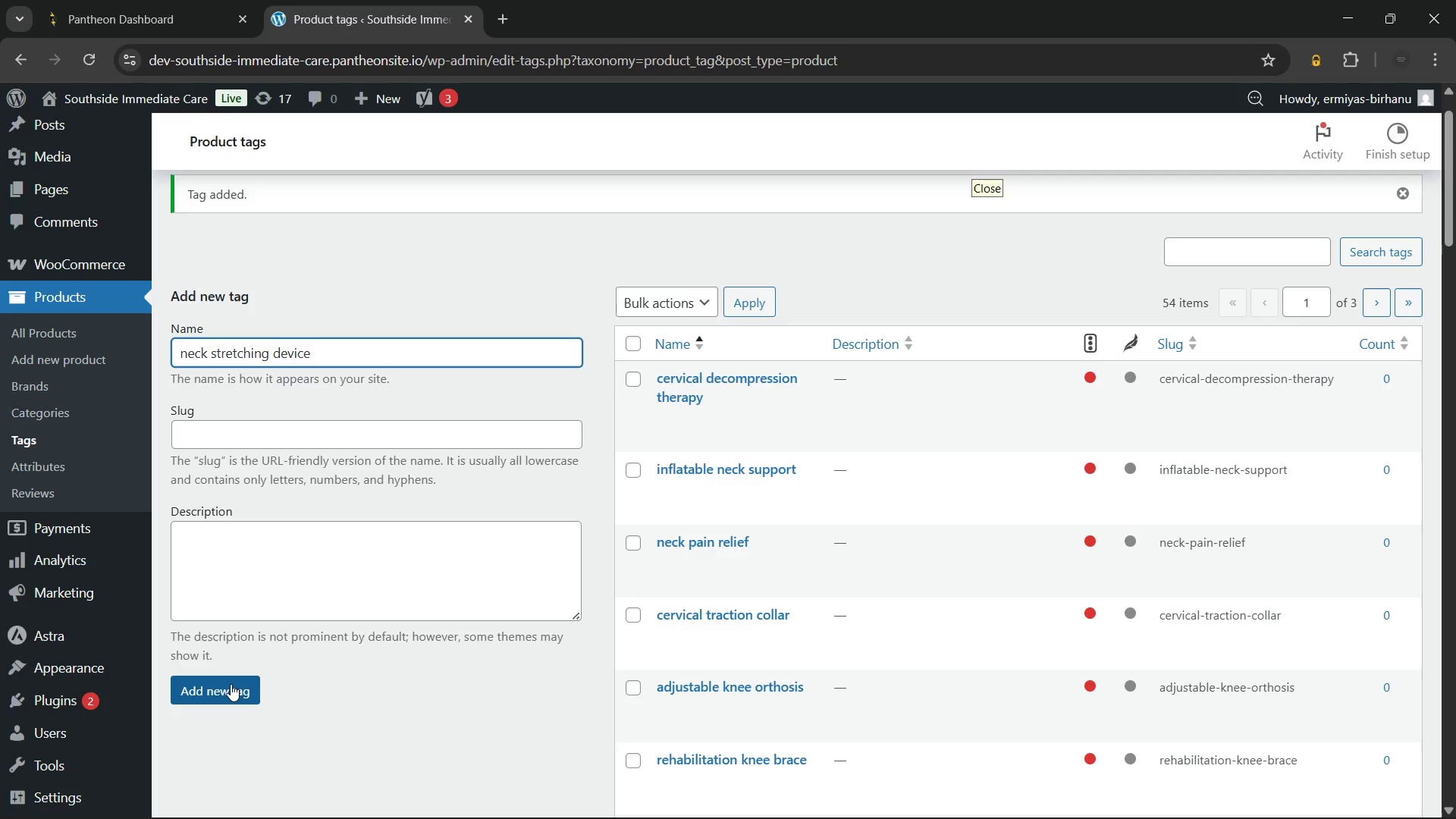 
left_click([231, 684])
 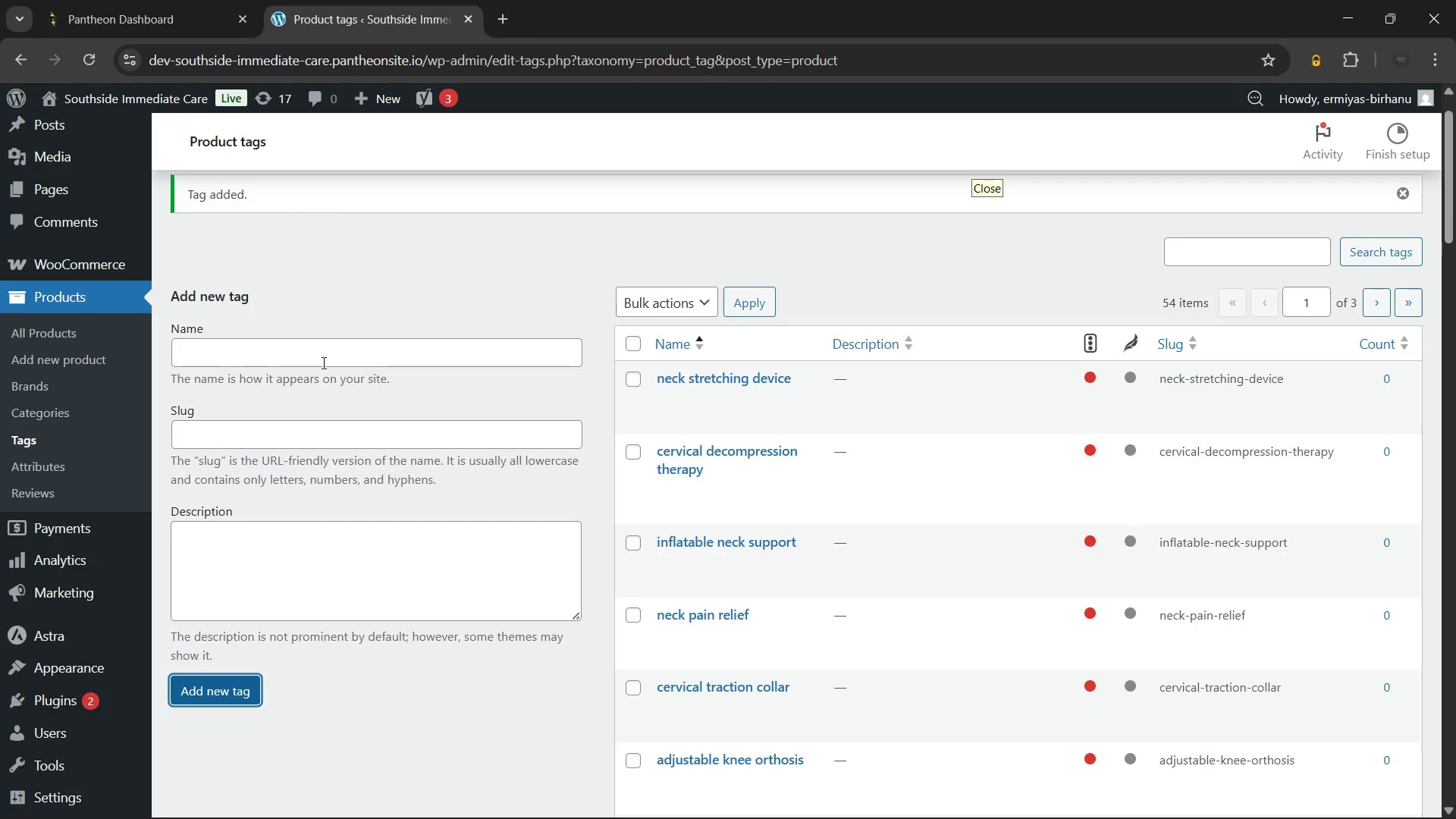 
left_click([331, 353])
 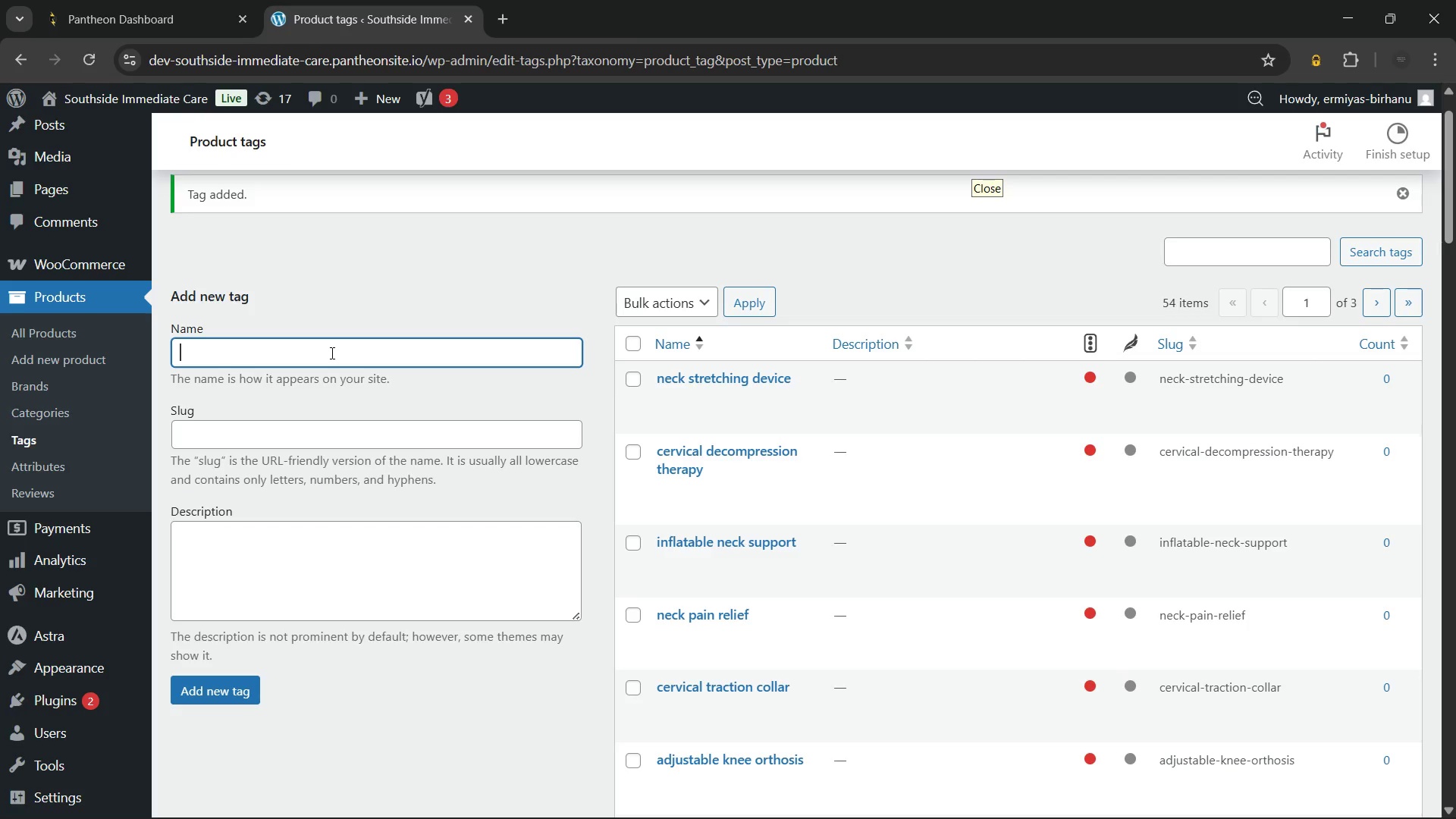 
type(elastic)
 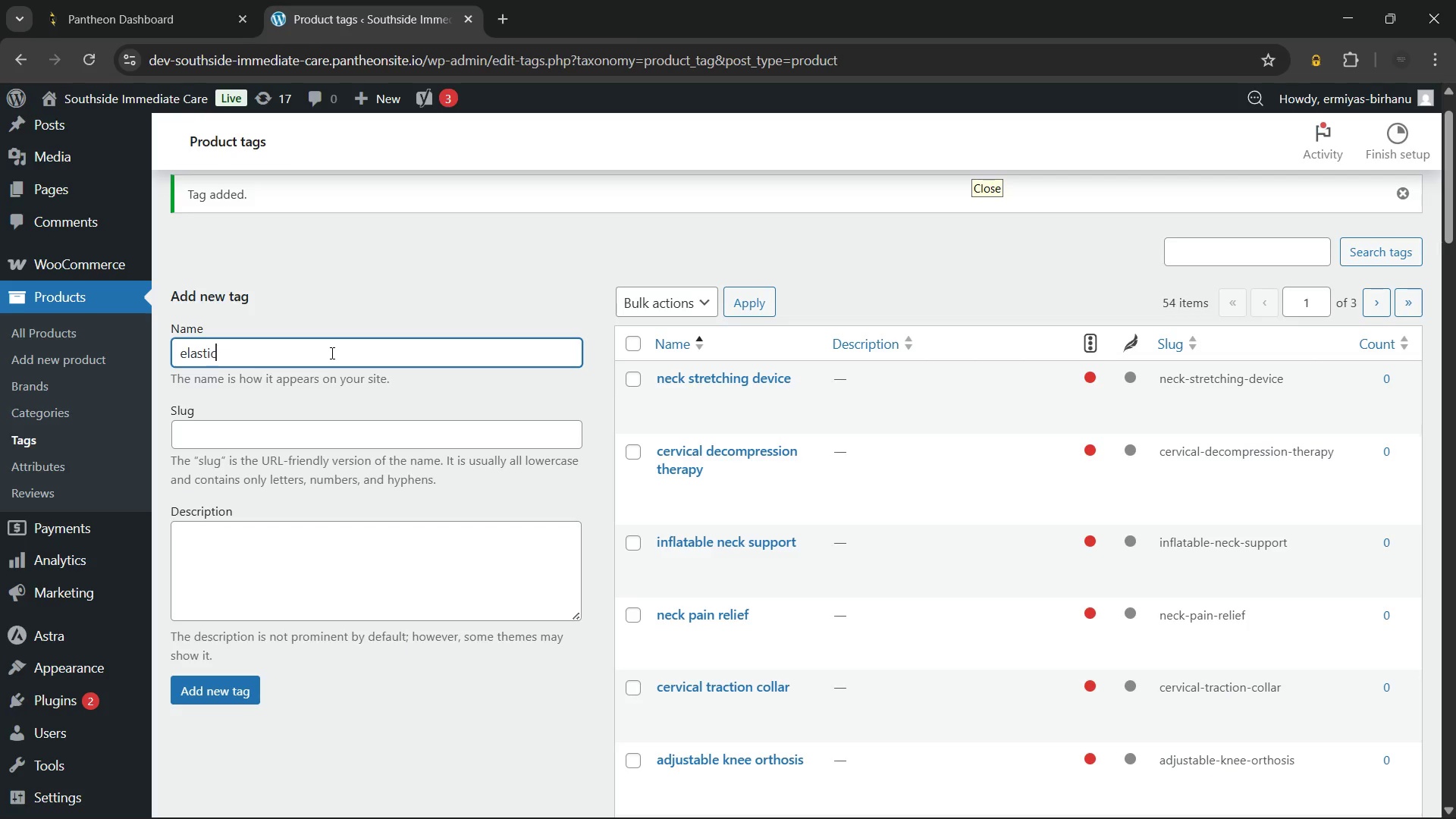 
type( compression wrap)
 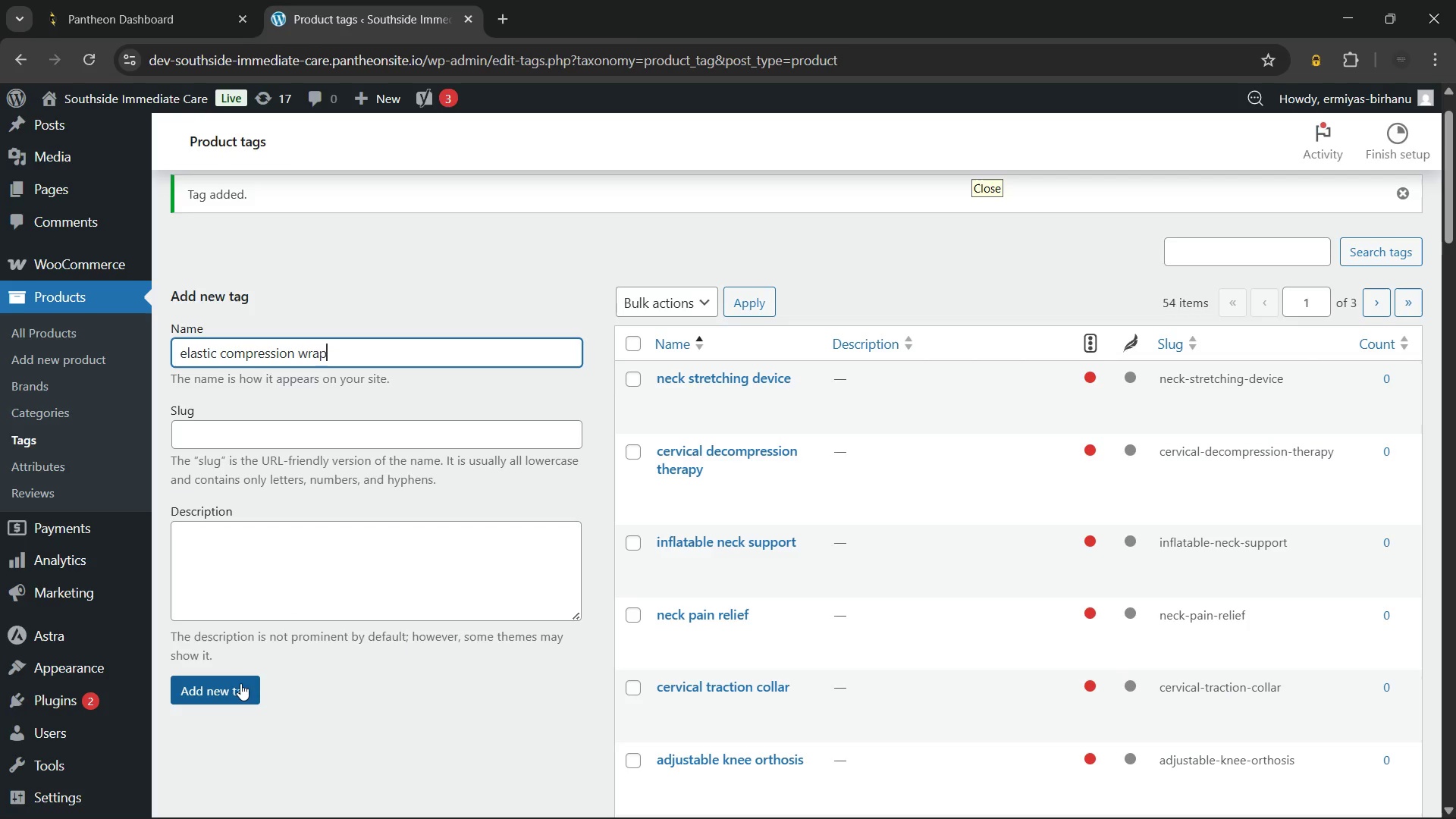 
left_click([231, 683])
 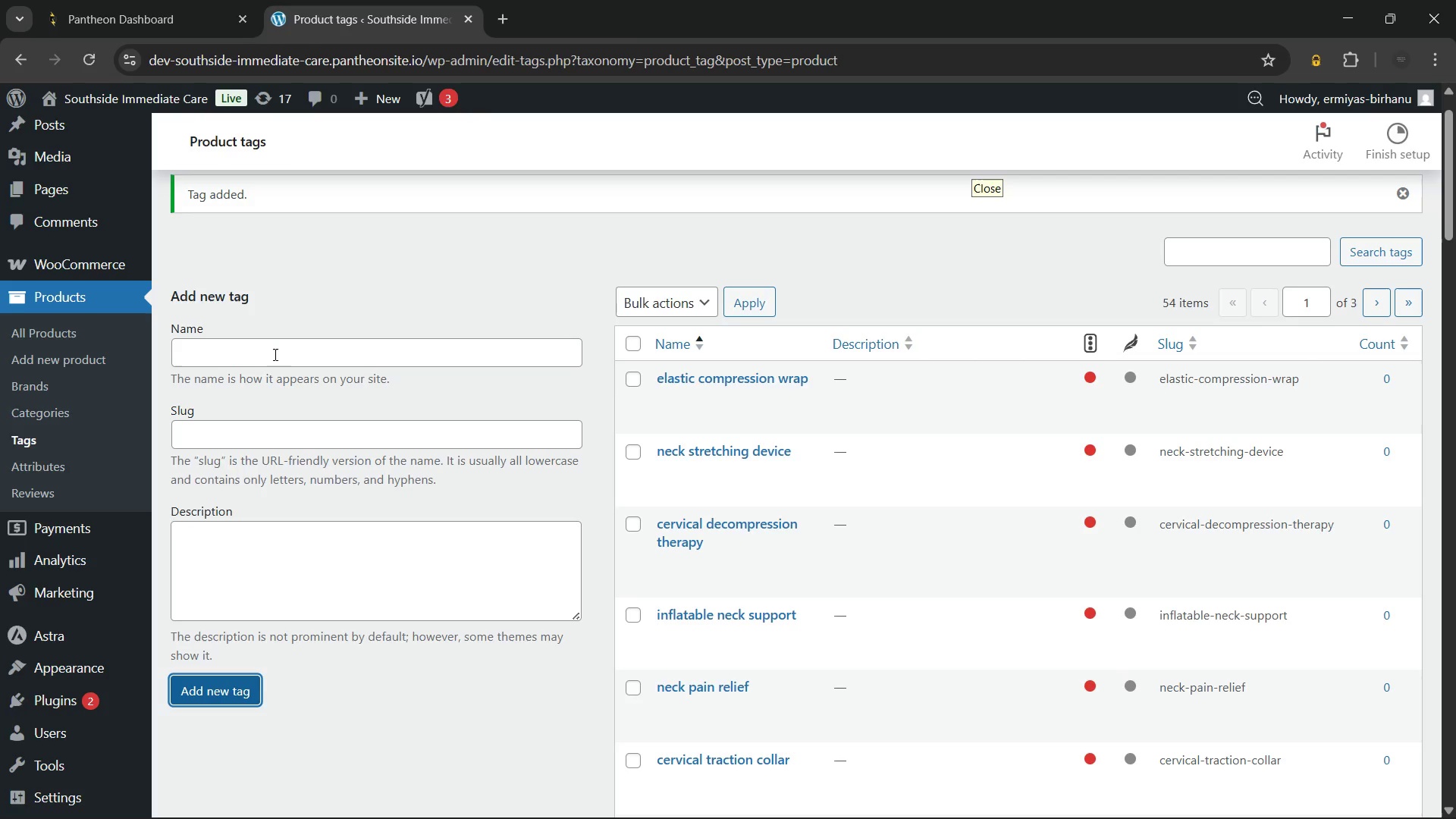 
left_click([279, 344])
 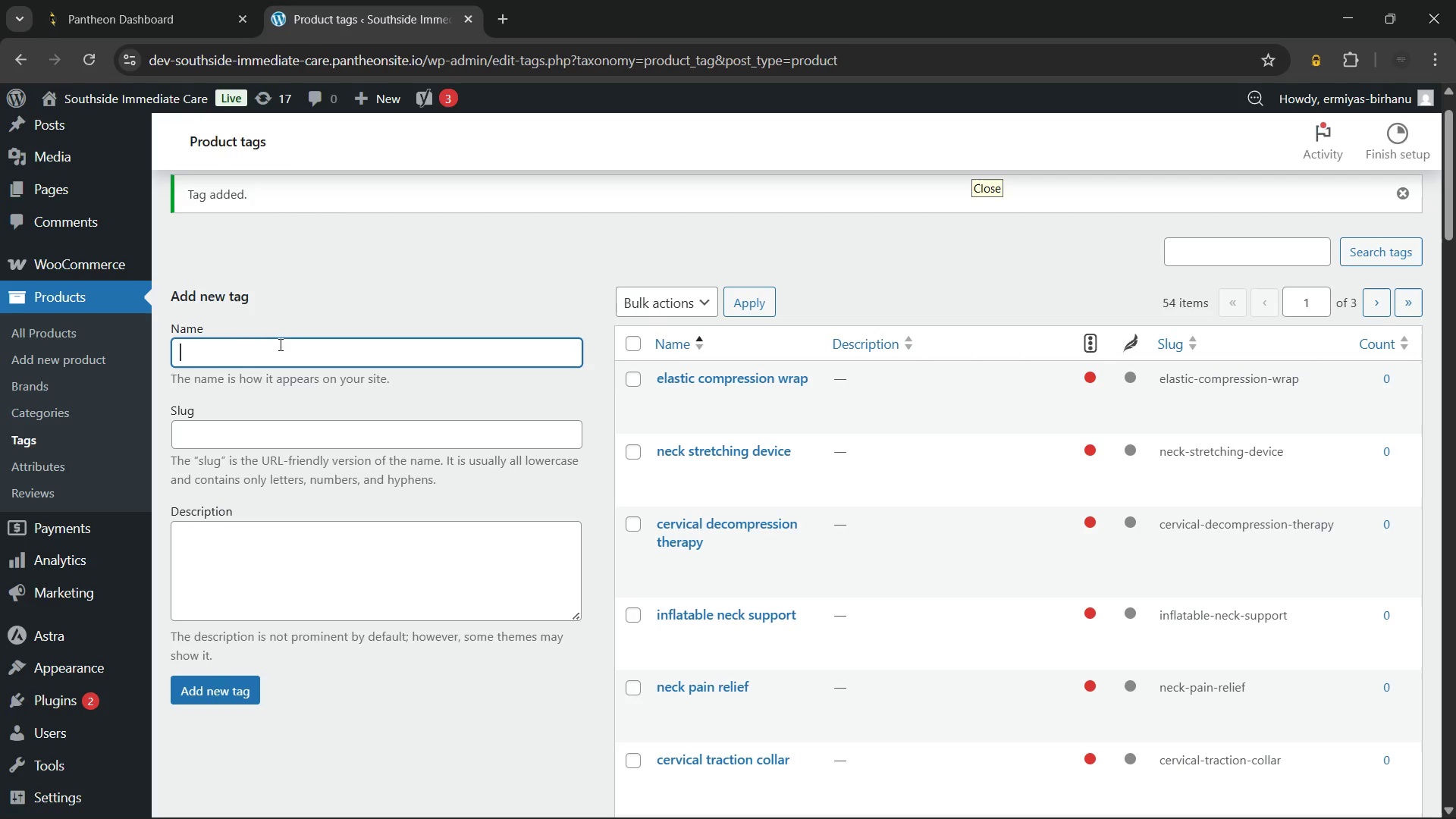 
type(swelling reduction support)
 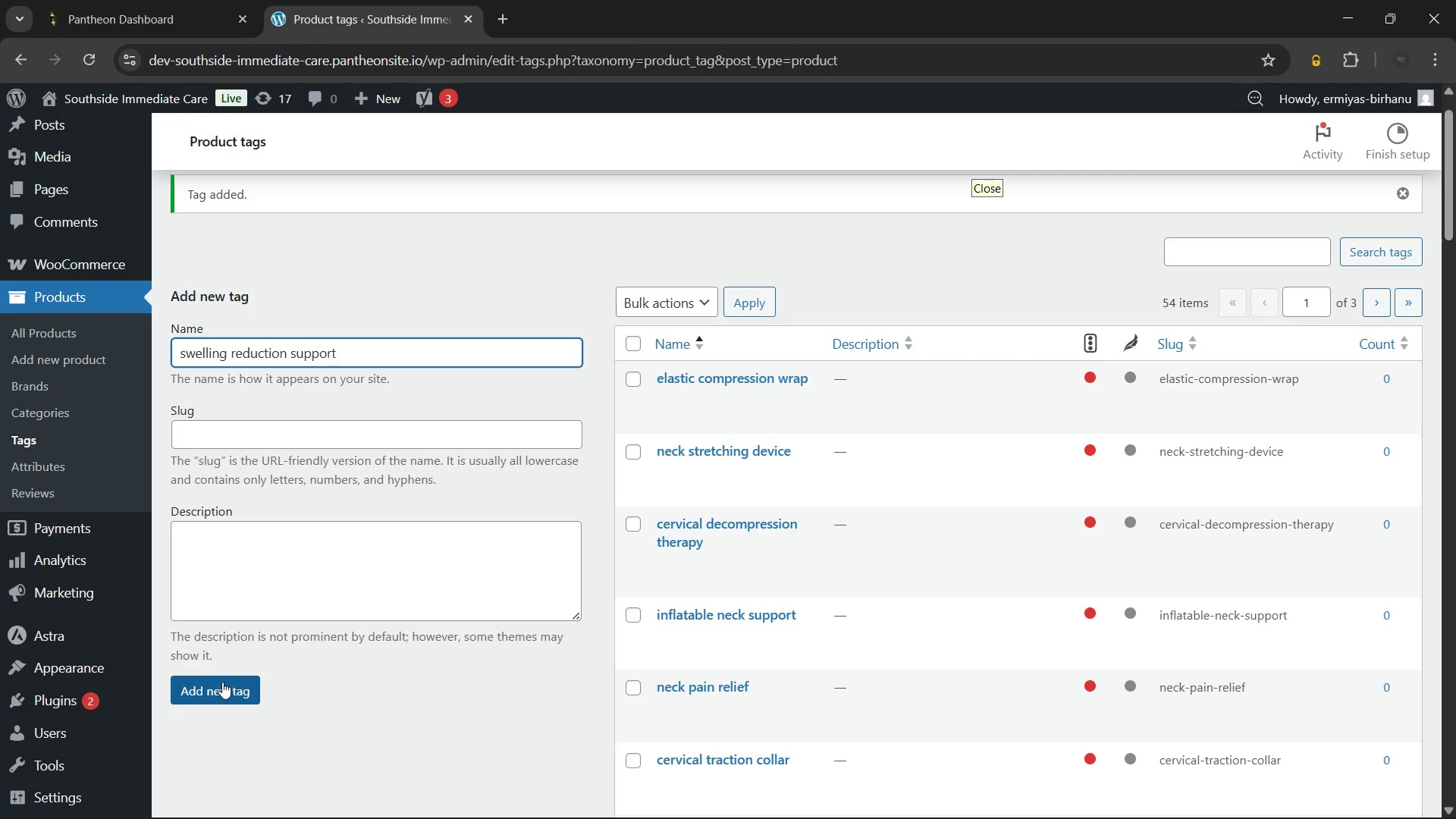 
left_click([222, 682])
 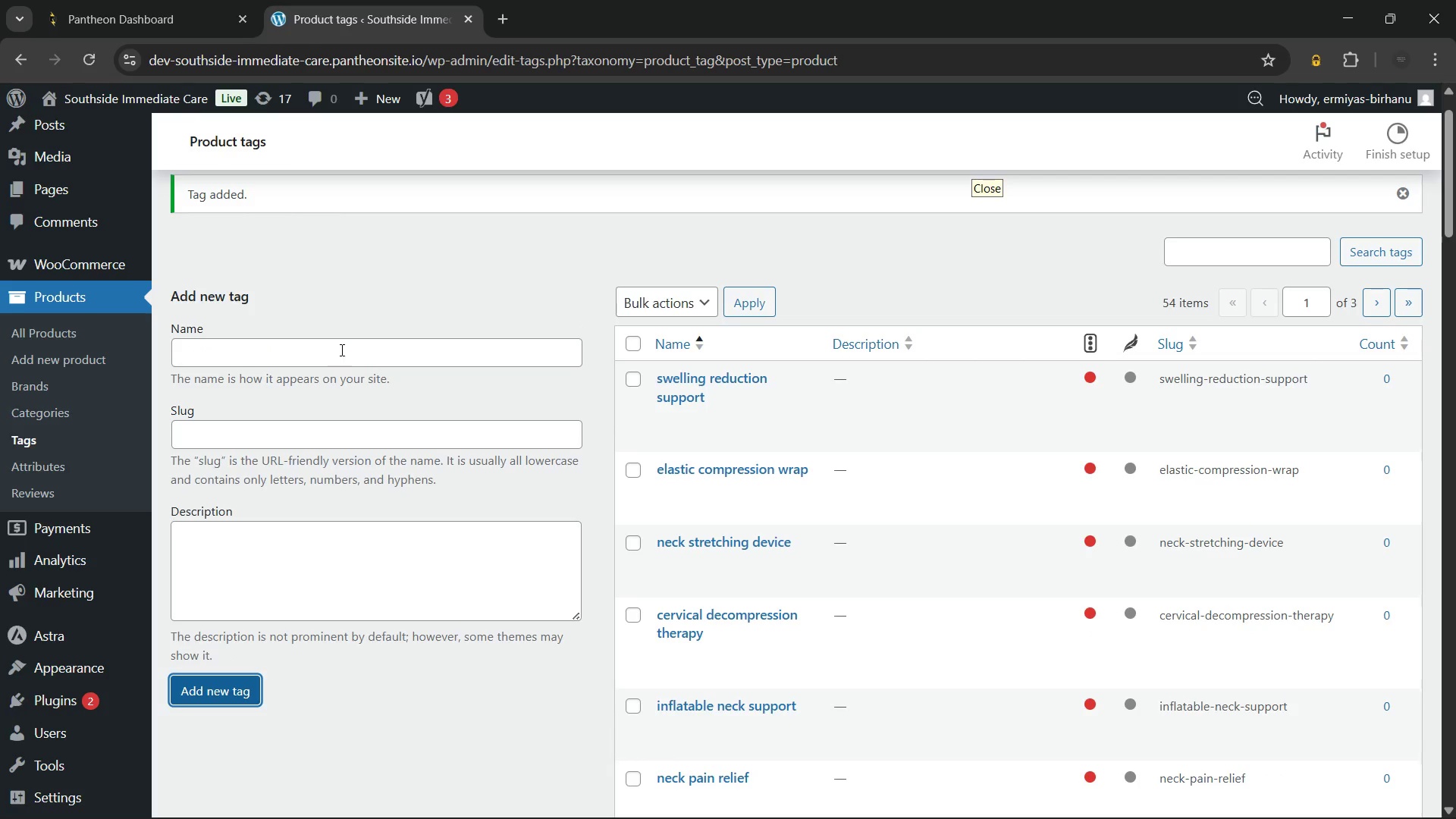 
left_click([344, 348])
 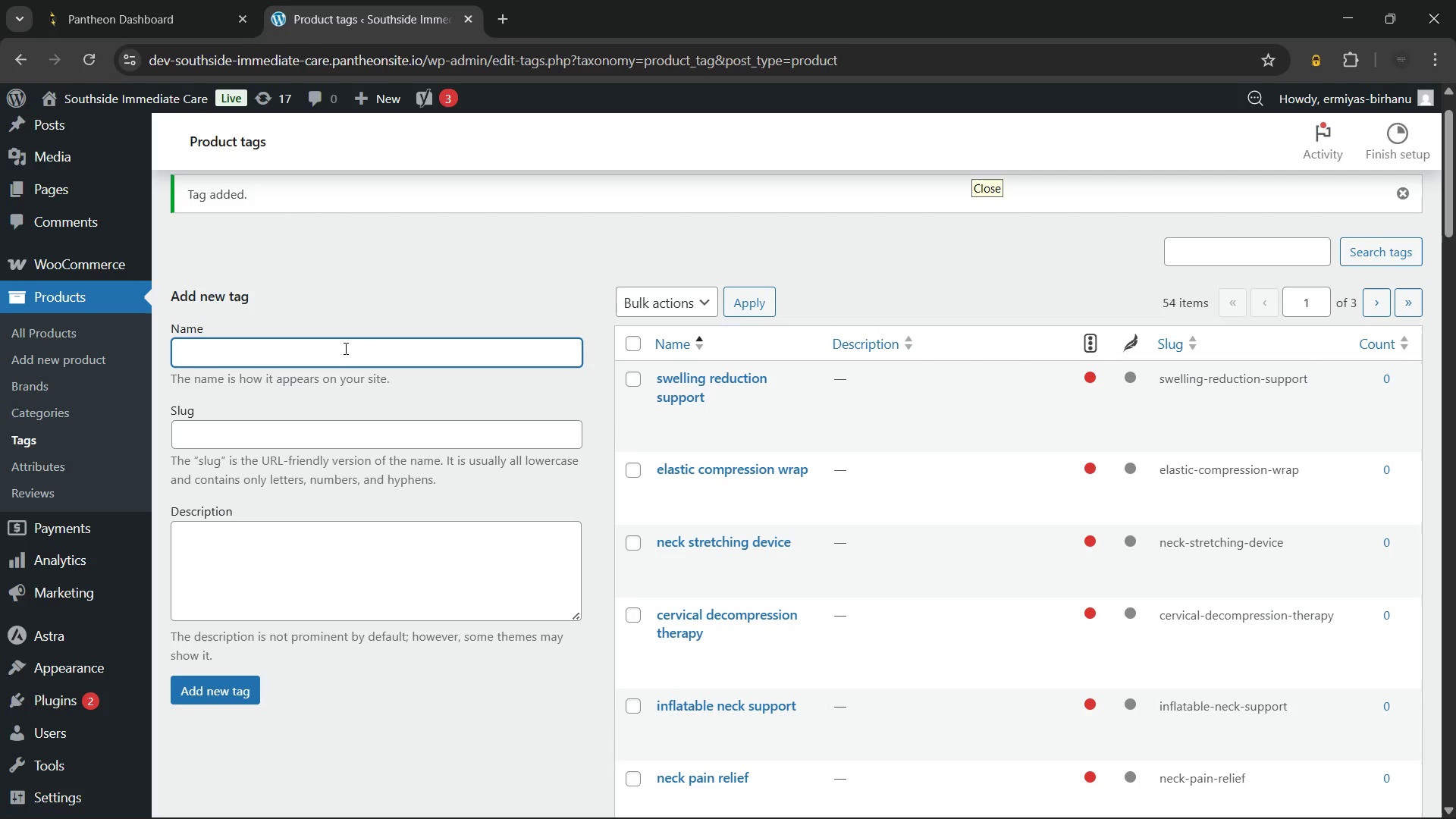 
type(sports injury wrap)
 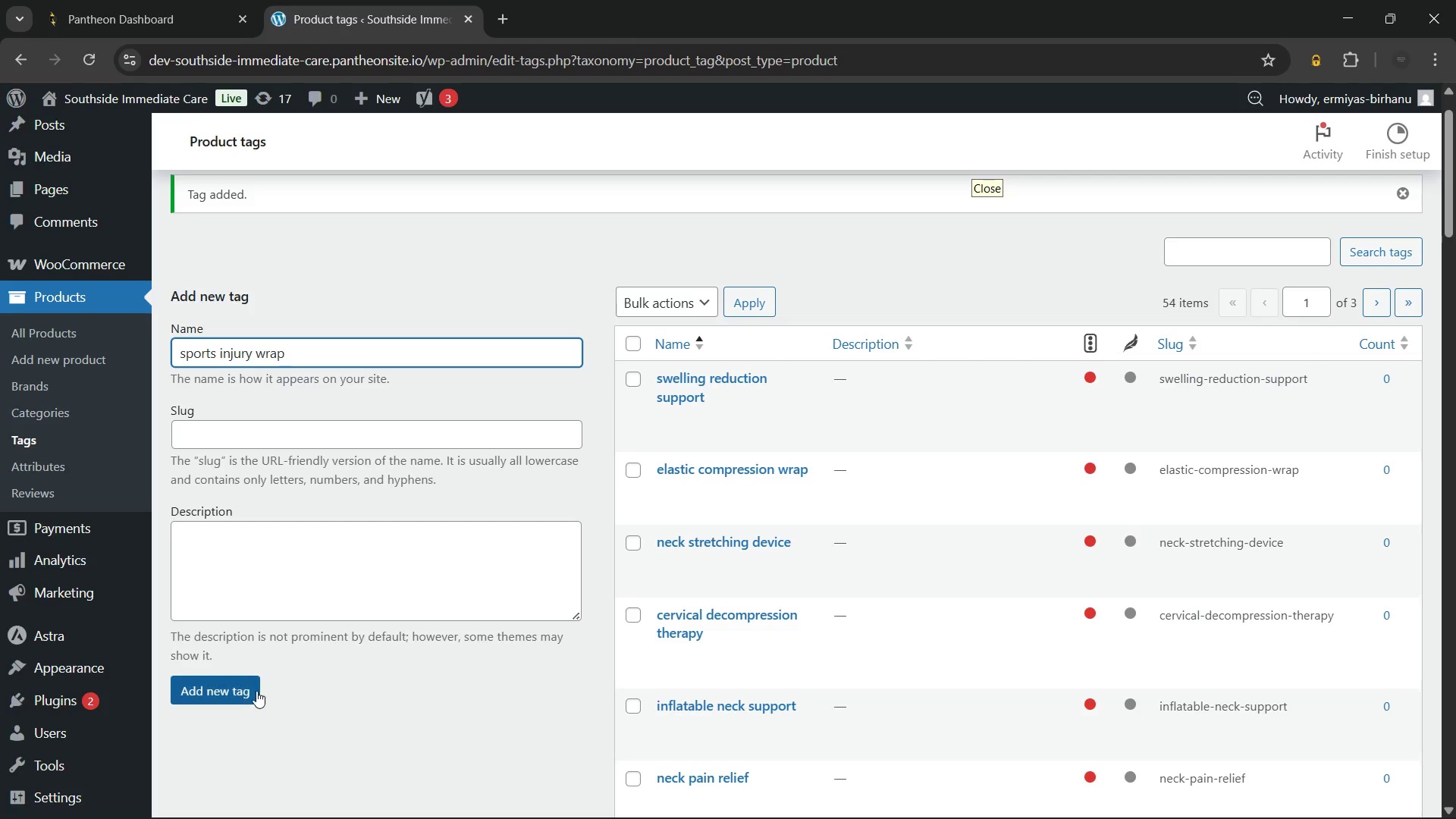 
left_click([243, 683])
 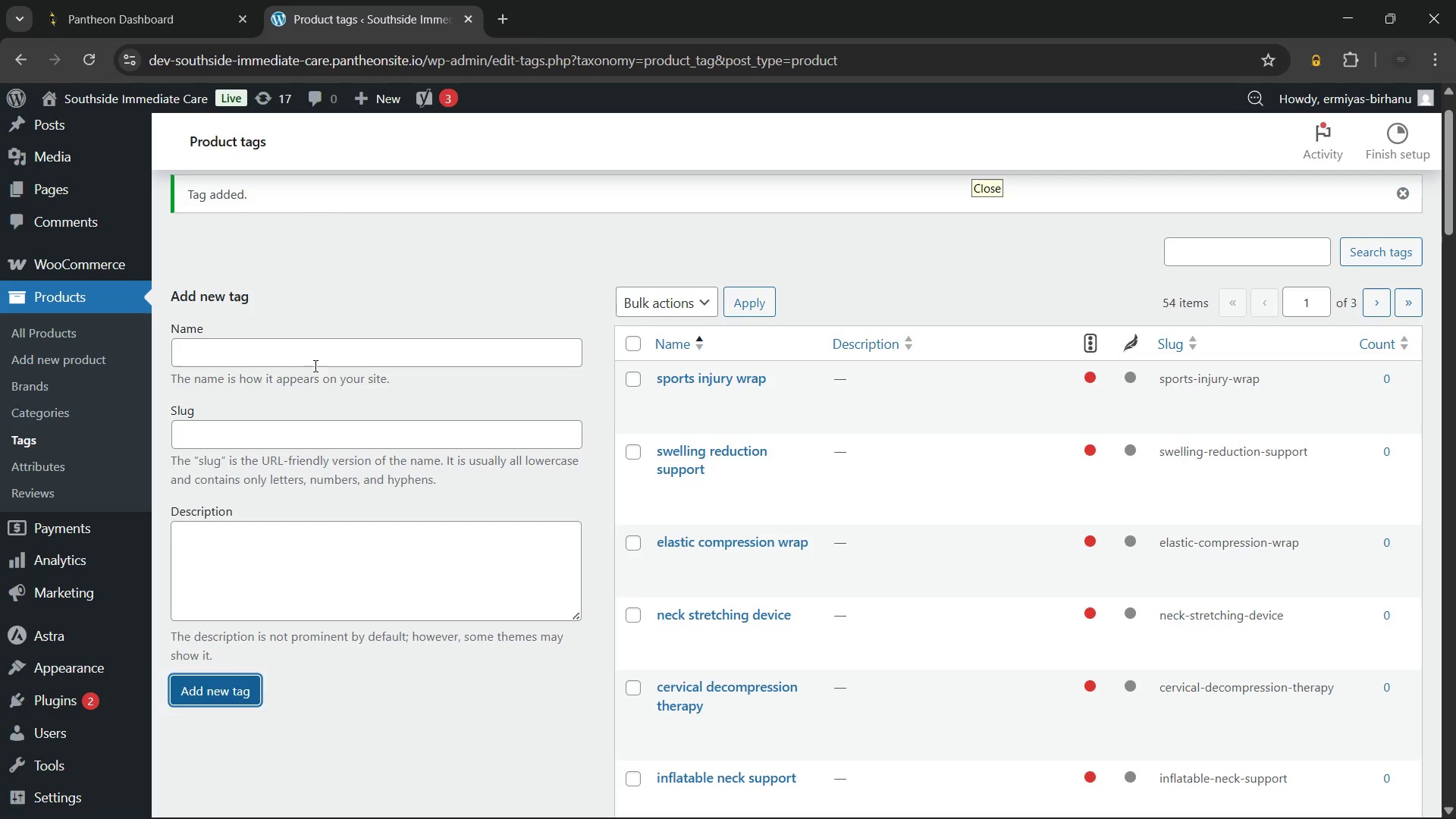 
left_click([320, 347])
 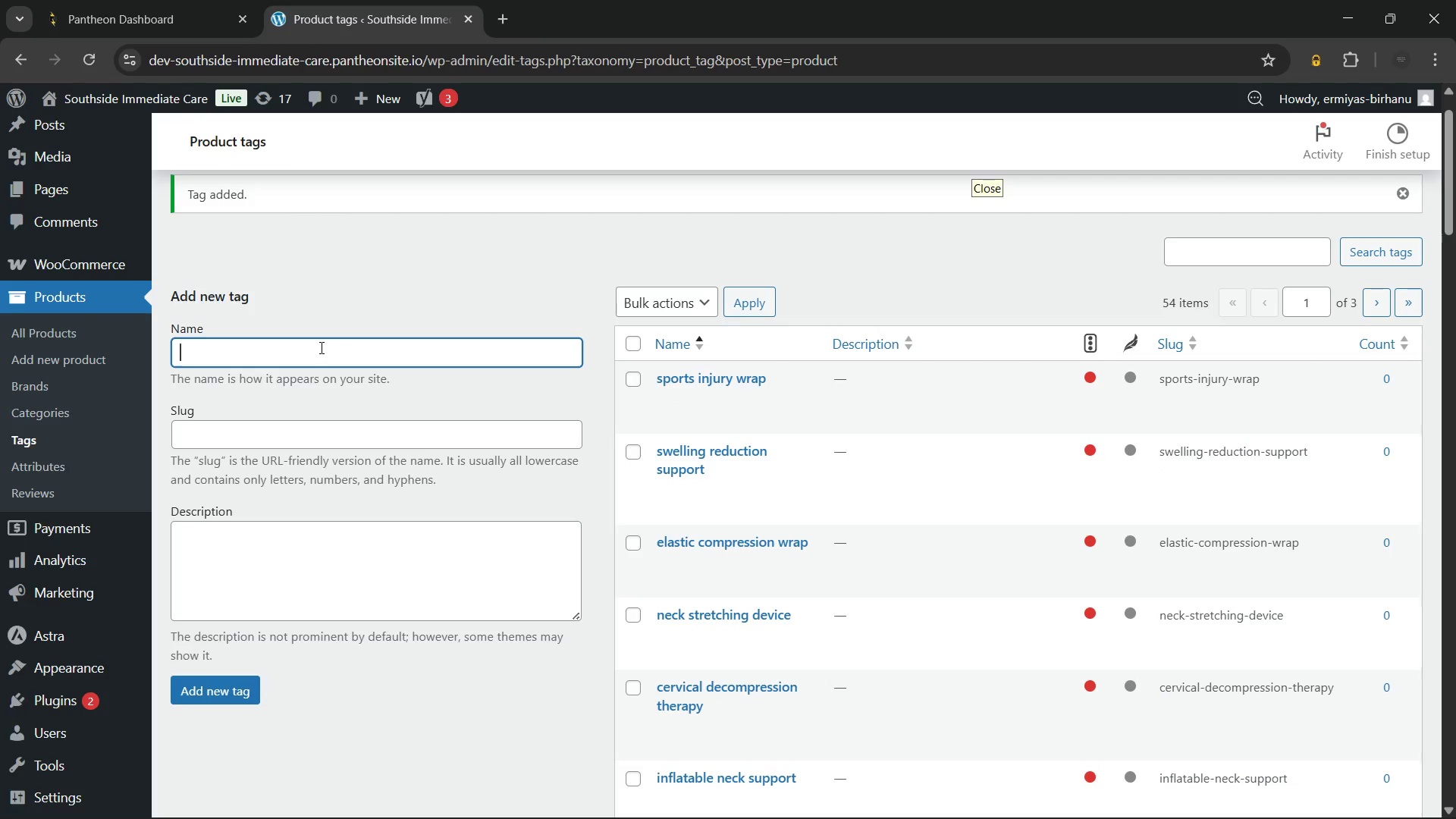 
type(lax)
key(Backspace)
type(tex-free bandage)
 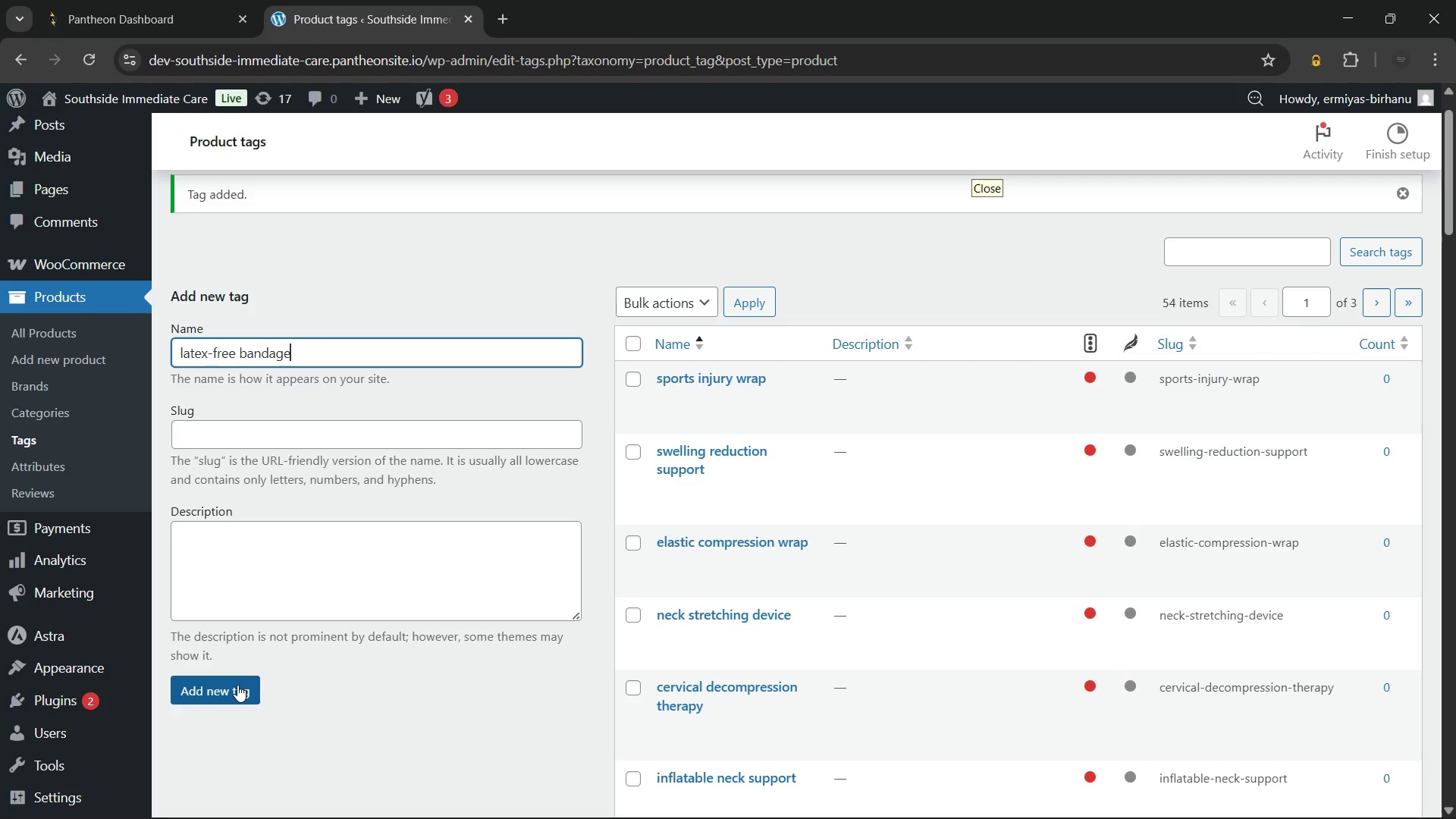 
left_click([237, 685])
 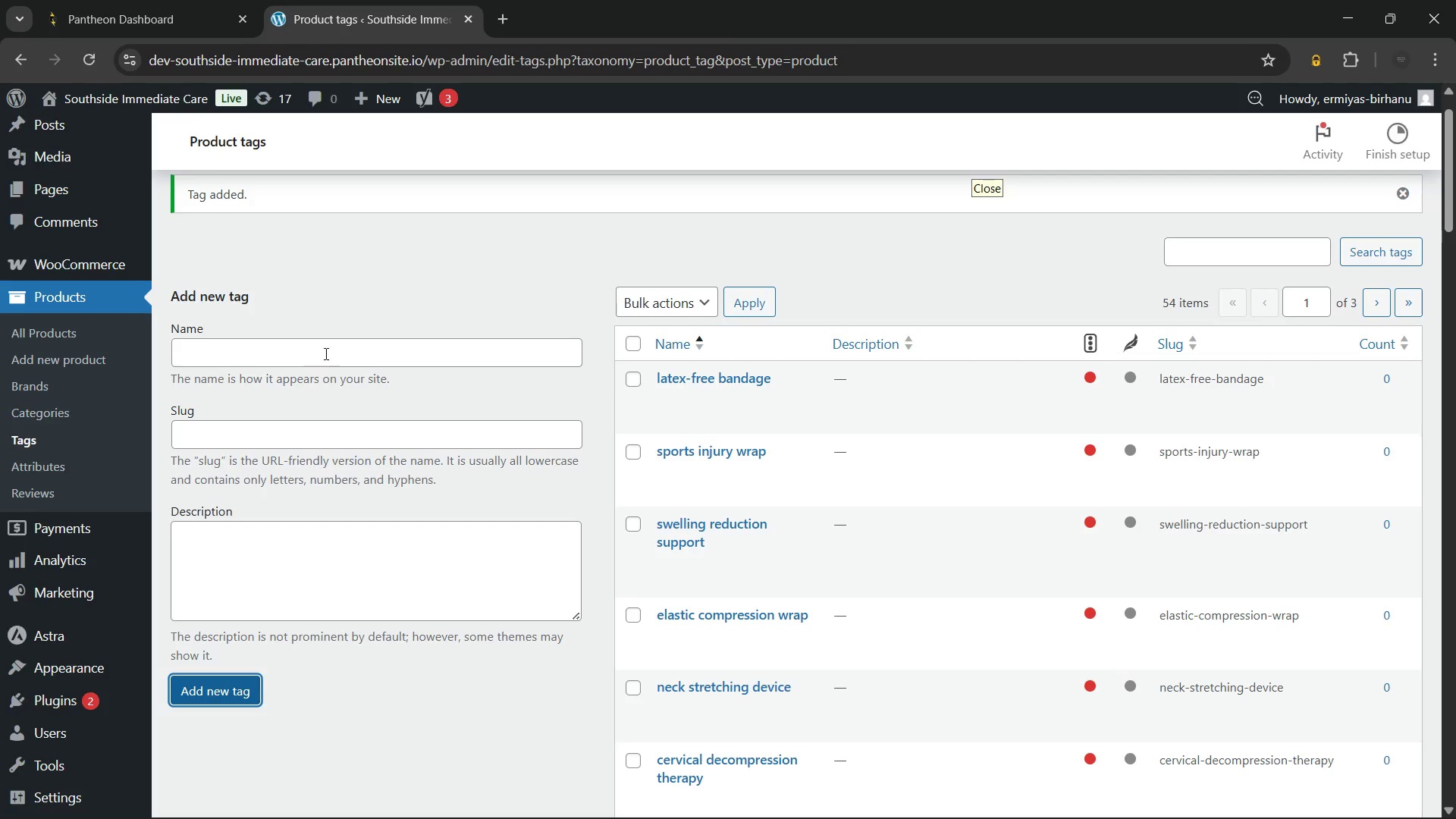 
left_click([329, 348])
 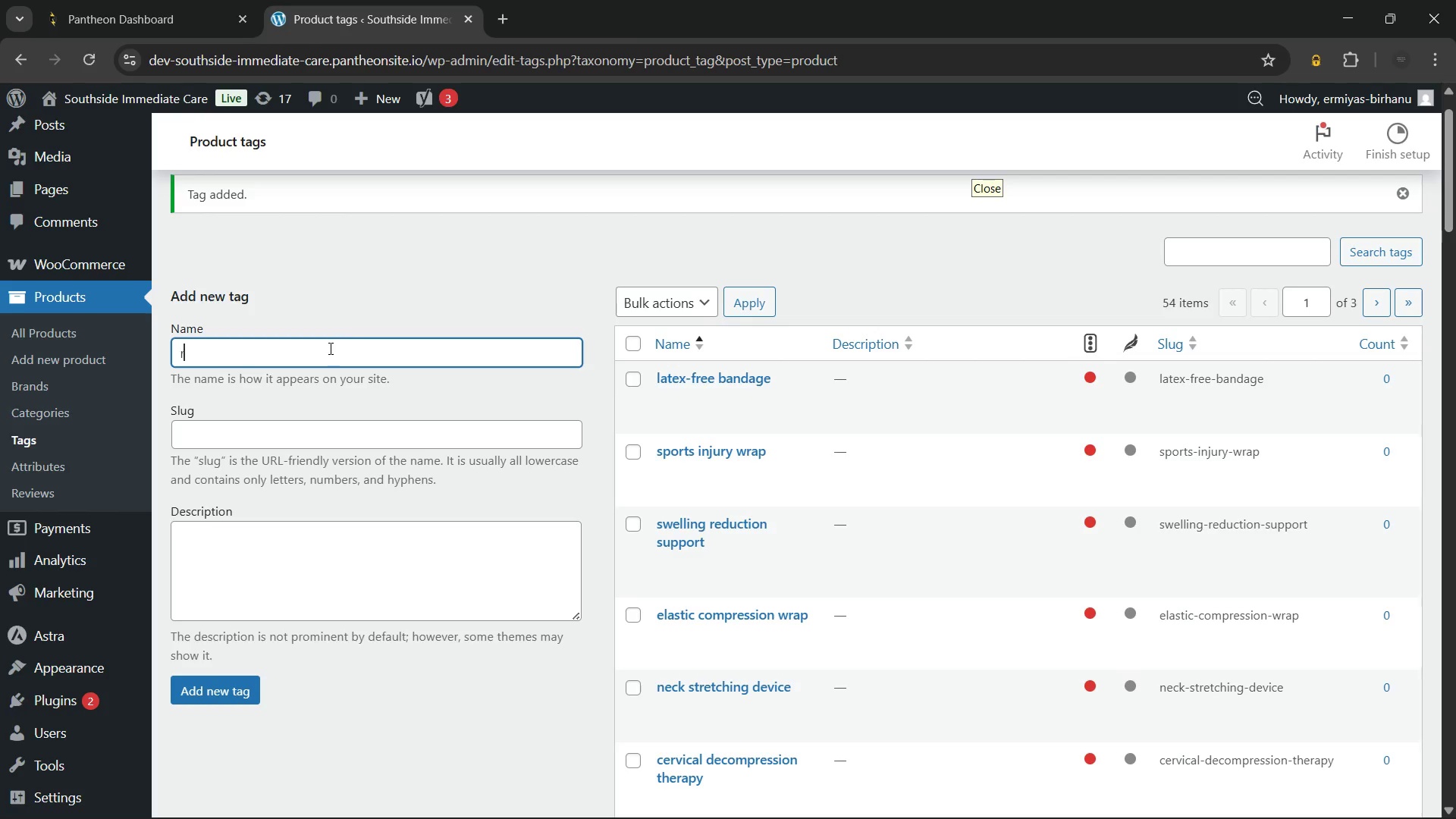 
type(reusable compression)
 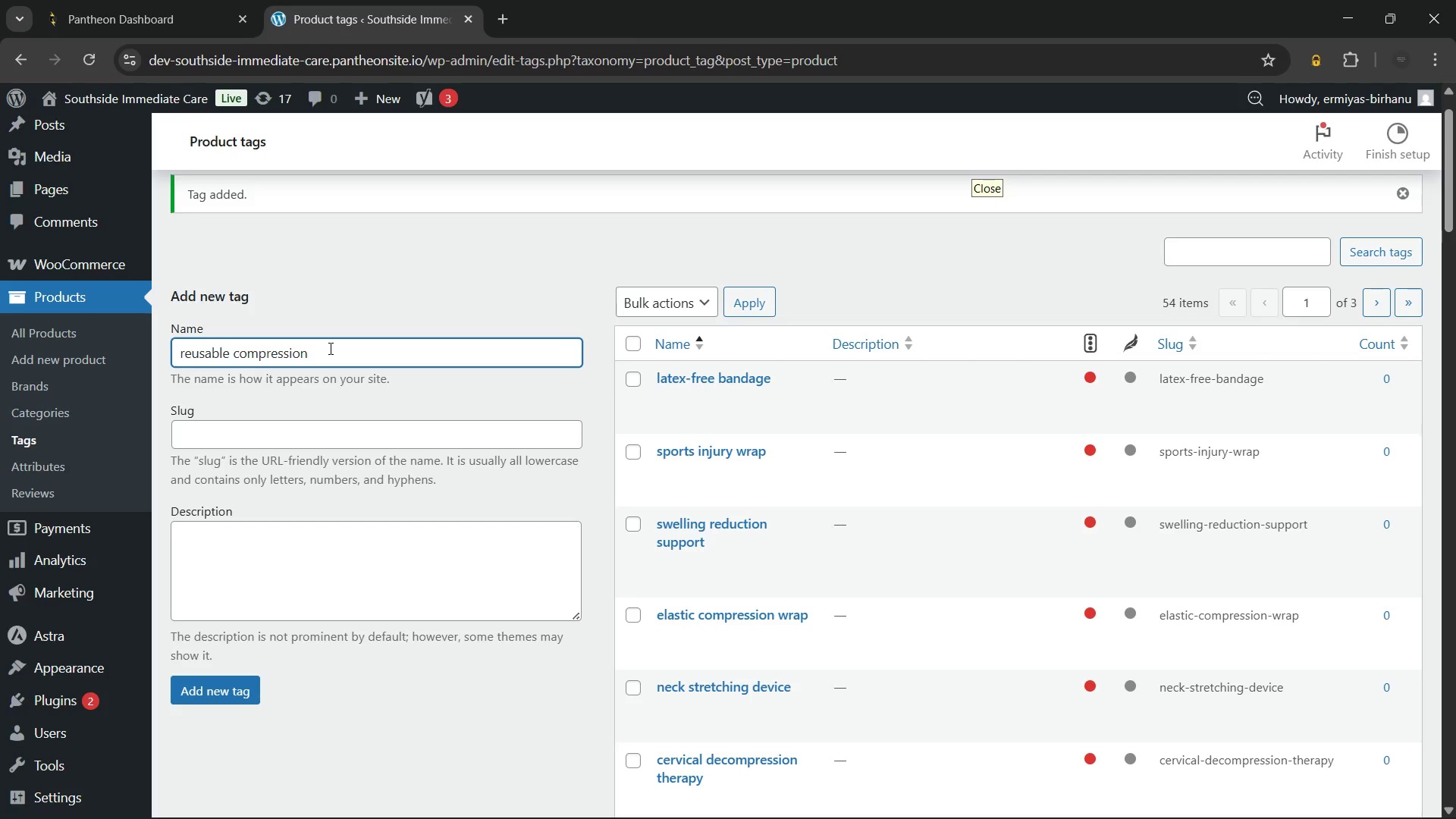 
wait(5.2)
 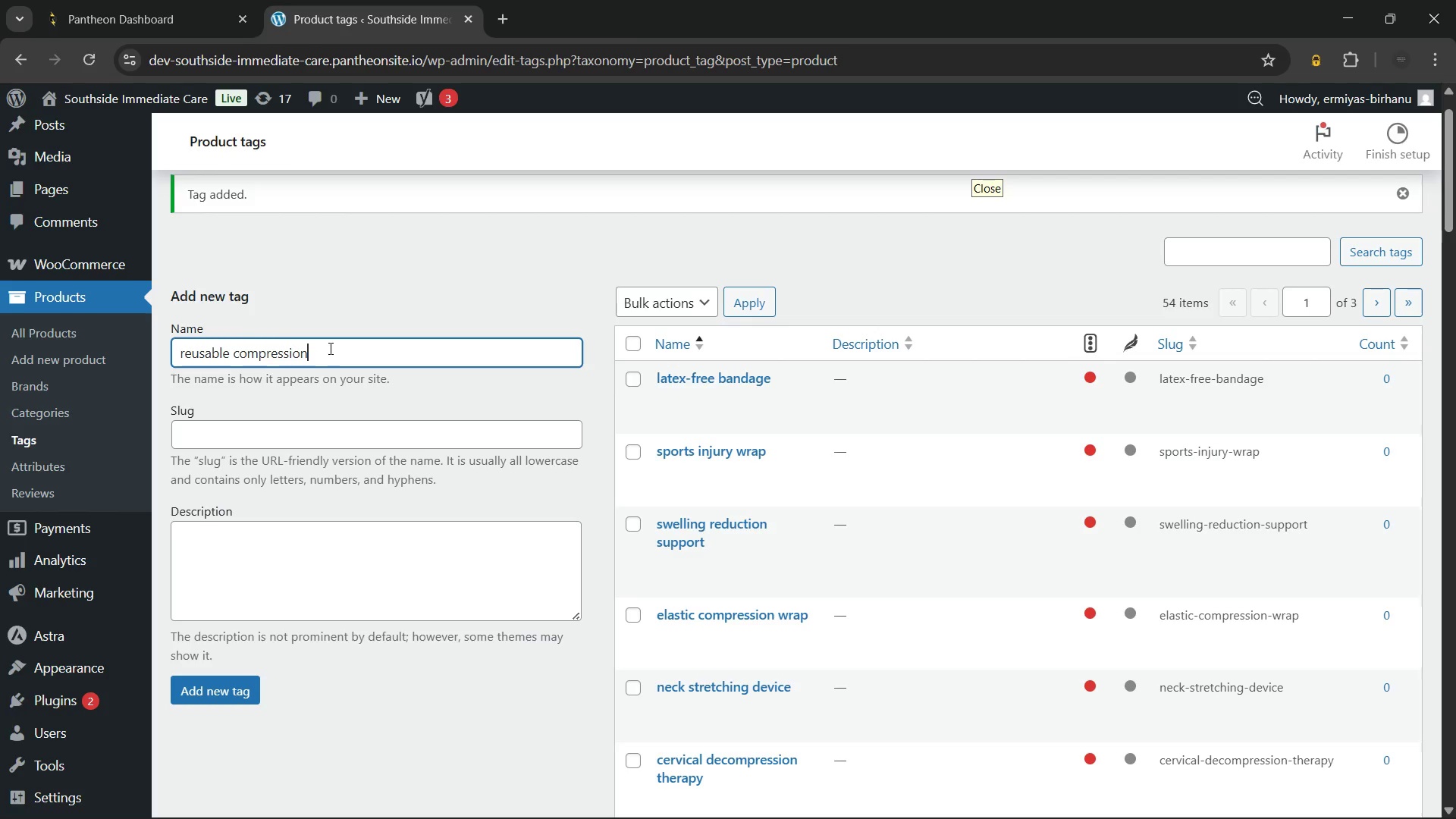 
type( support)
 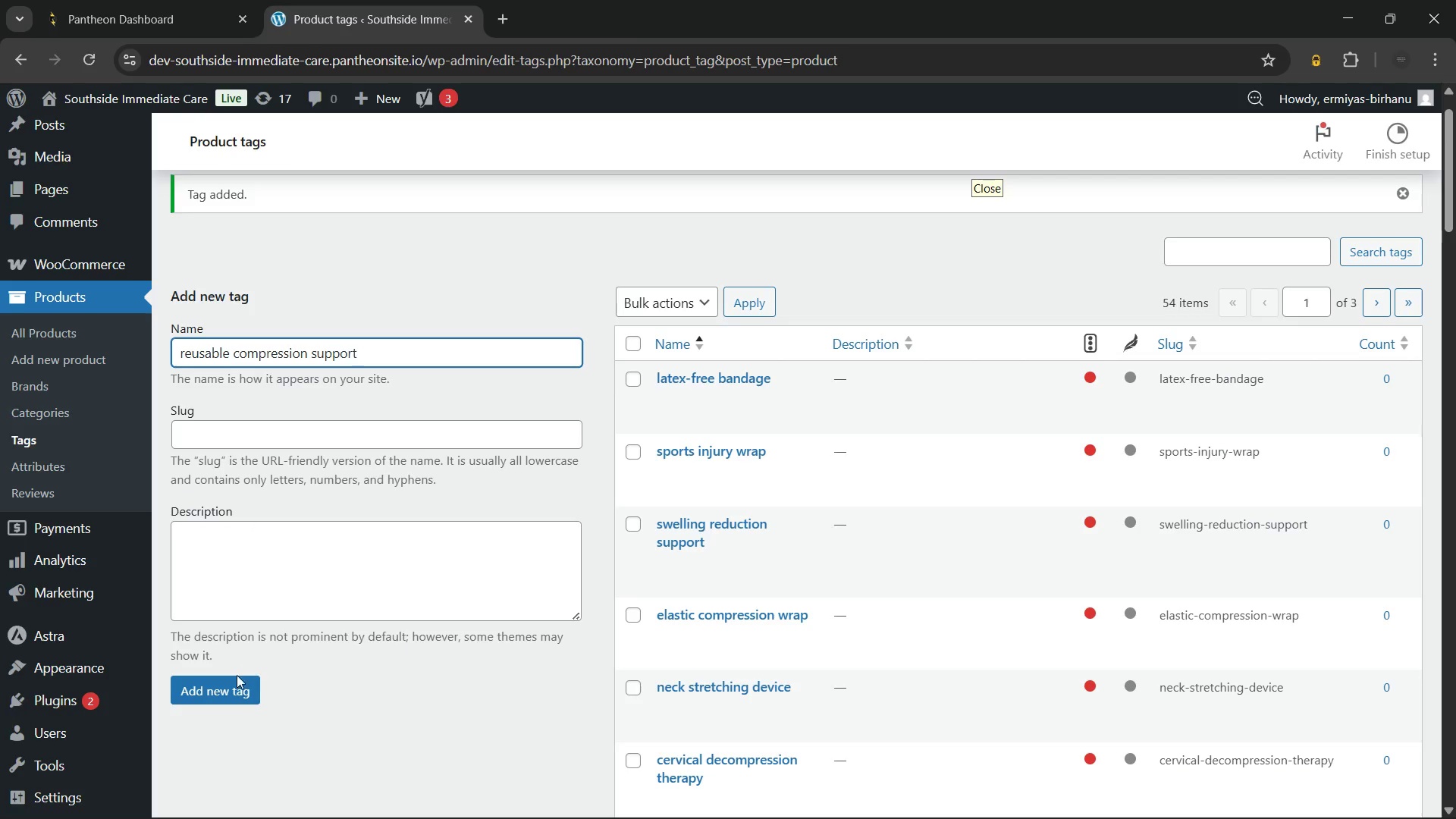 
left_click([225, 695])
 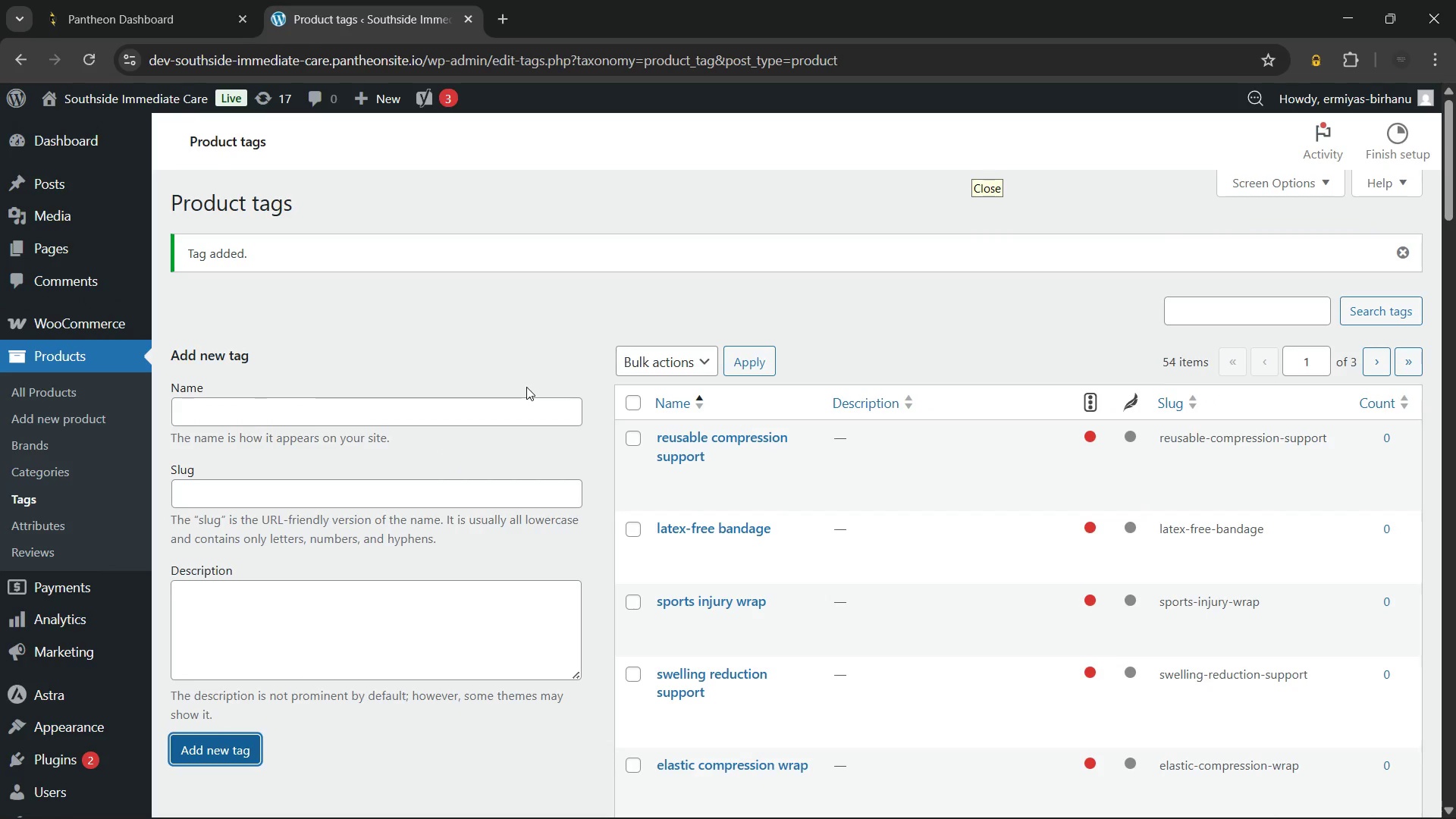 
wait(7.66)
 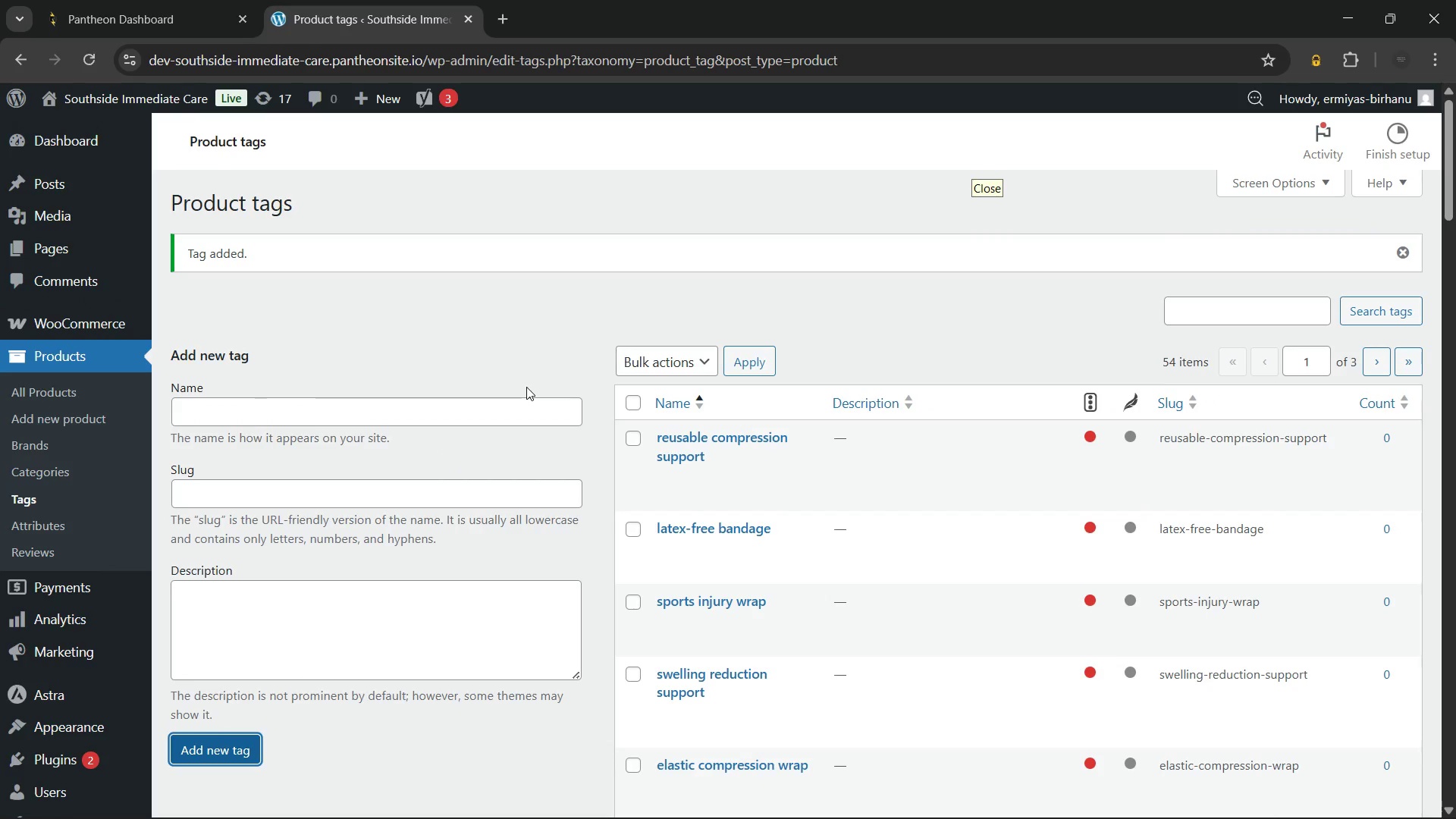 
left_click([280, 410])
 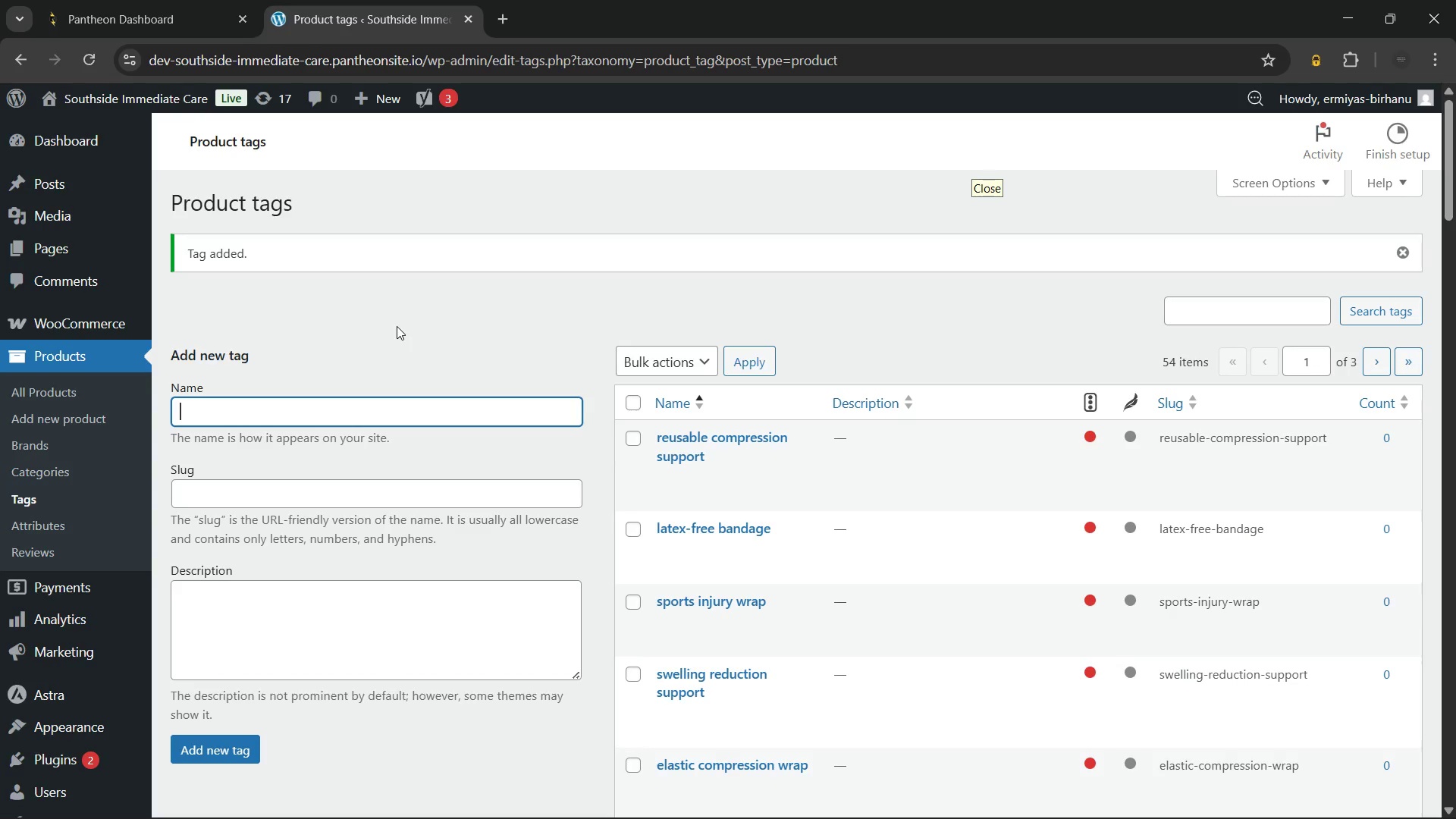 
wait(10.33)
 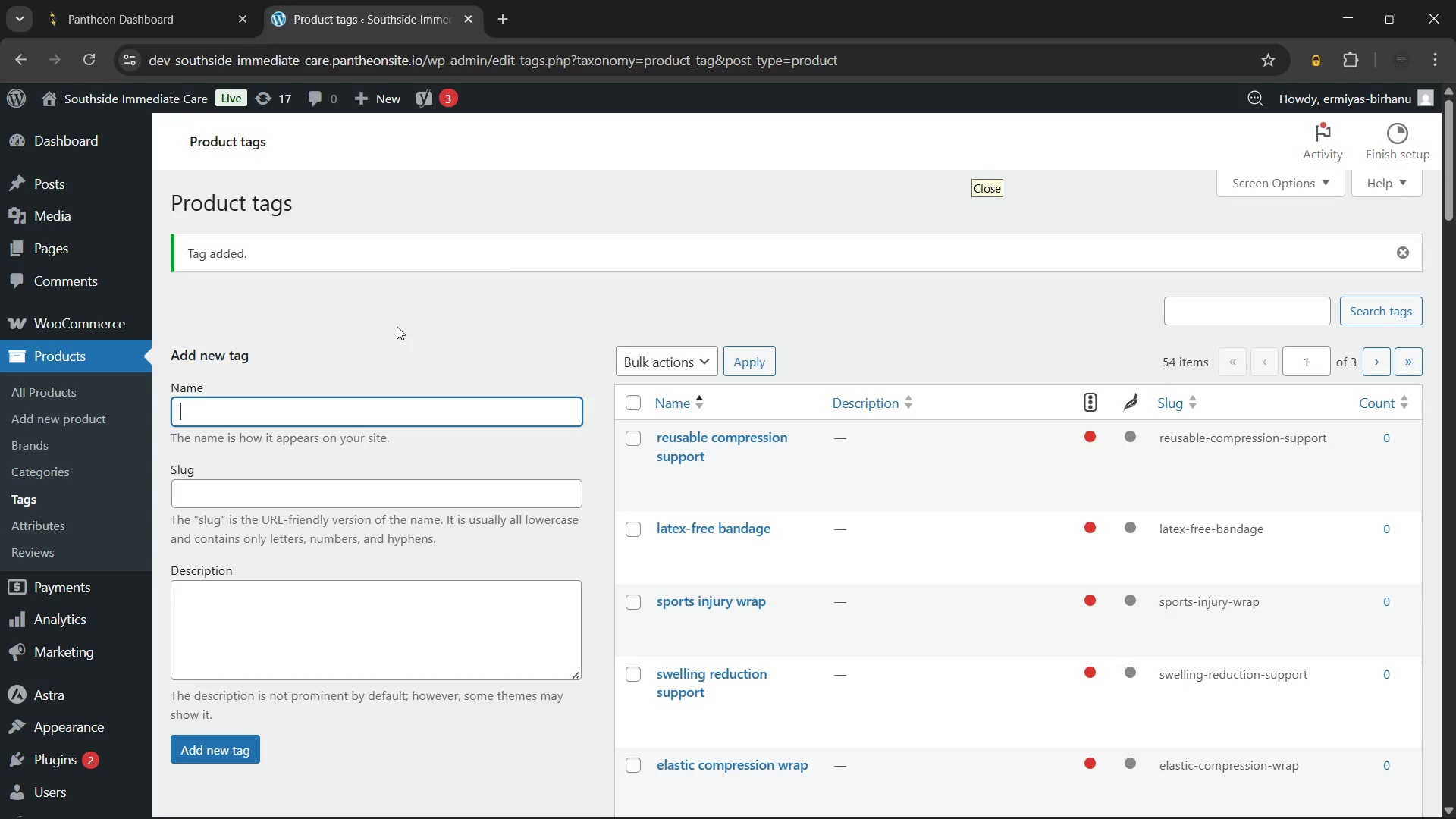 
type(pulse oximeter)
 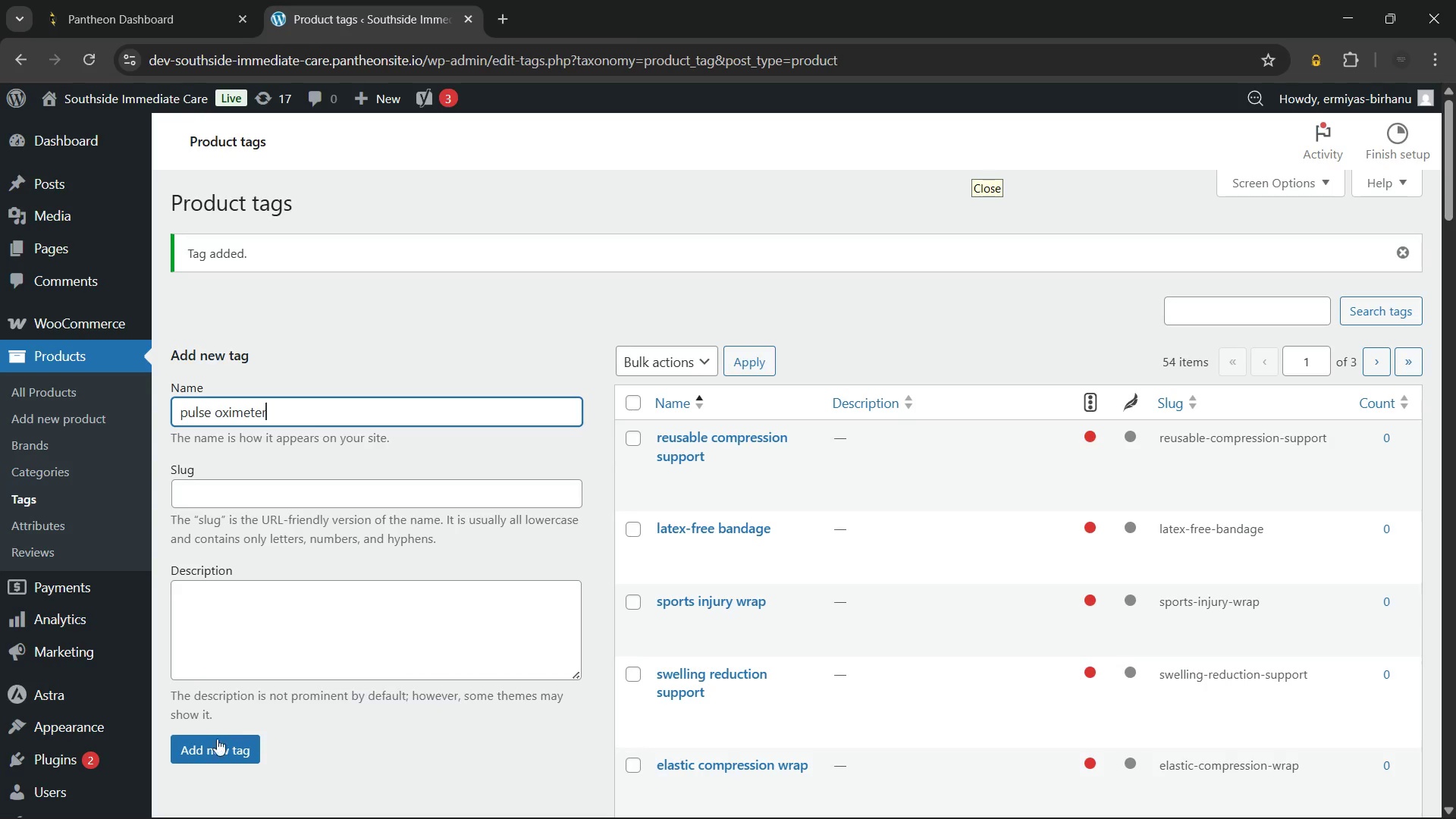 
left_click([212, 745])
 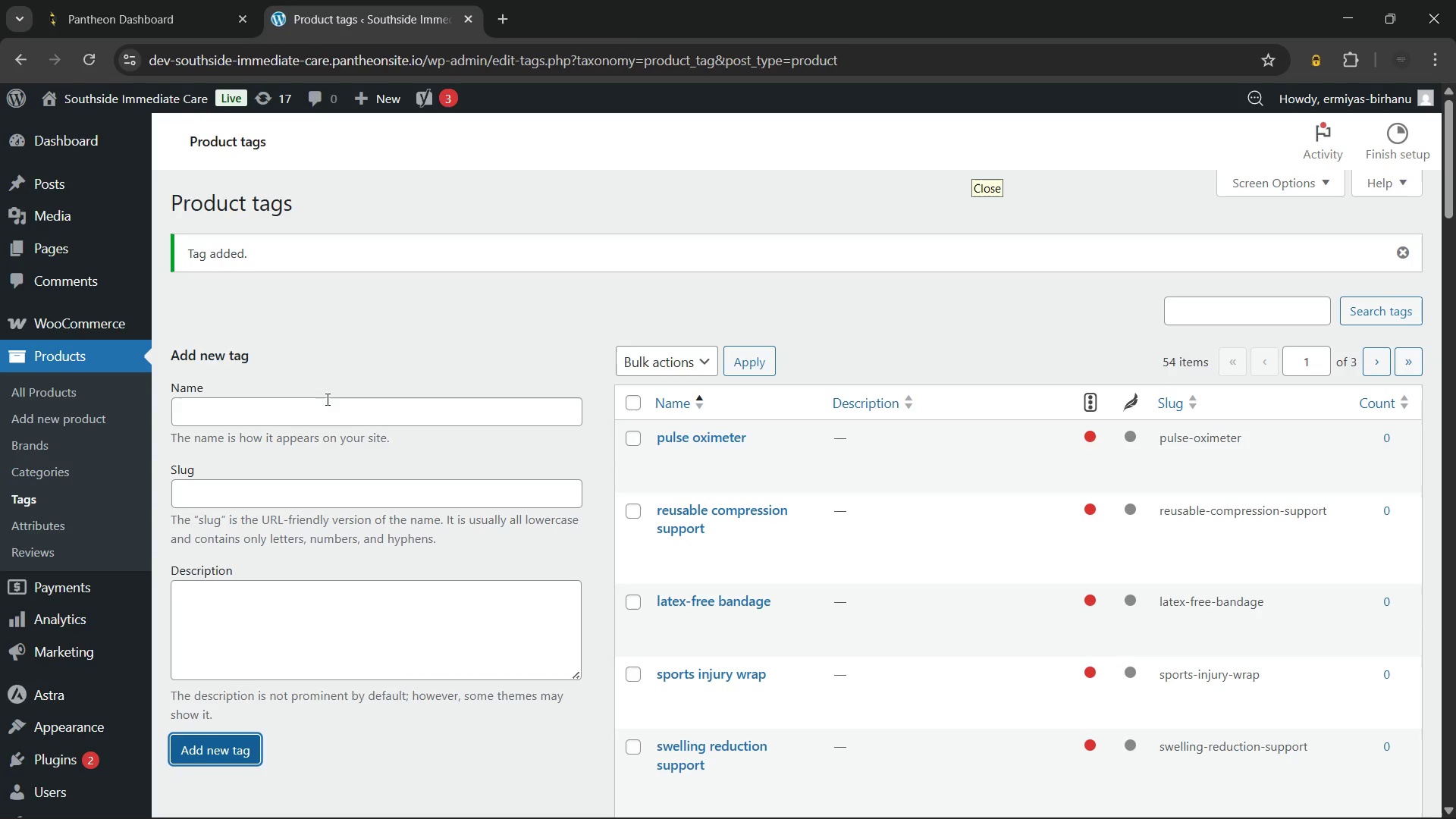 
left_click([314, 416])
 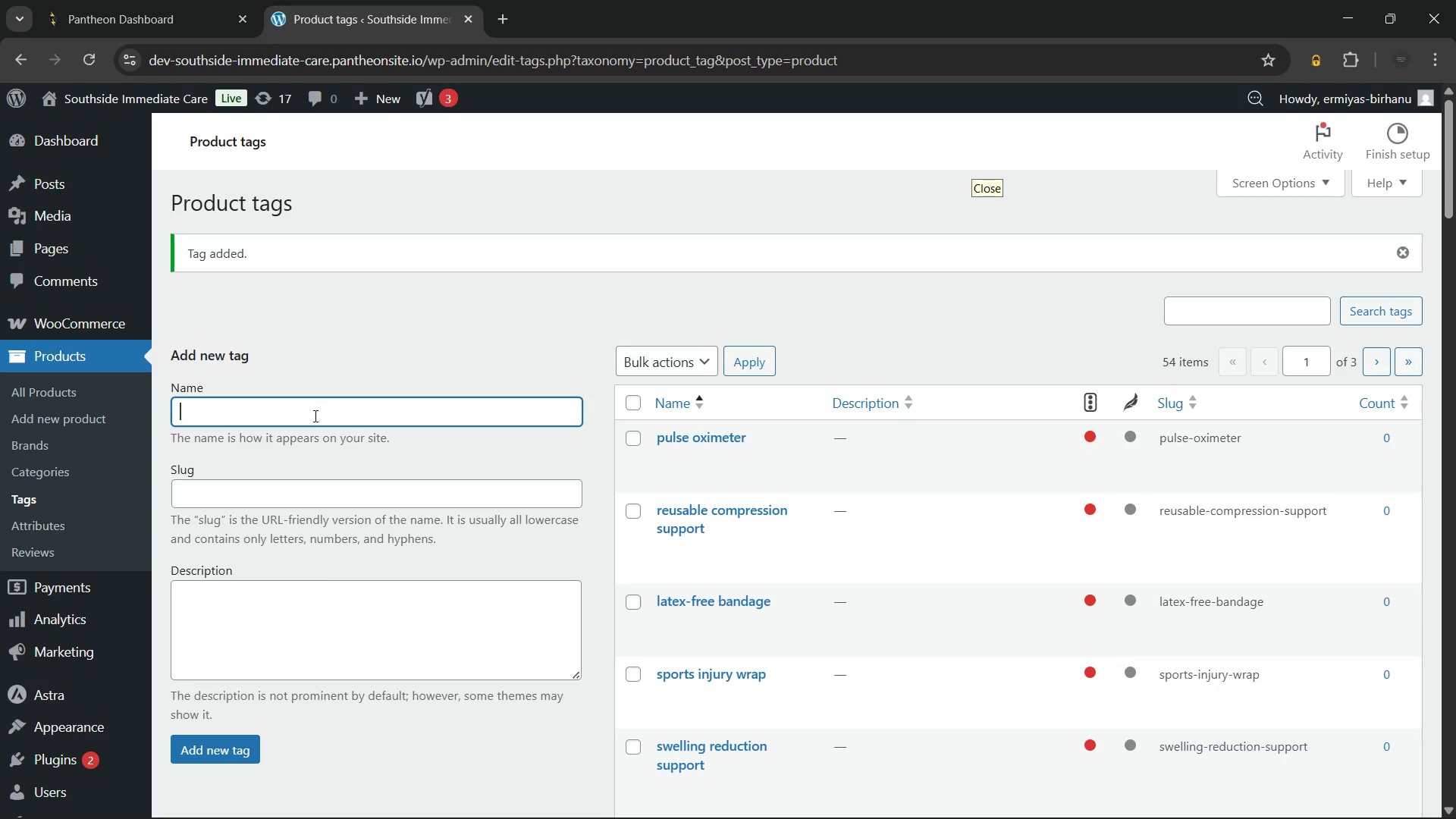 
type(blood oxygen monitor)
 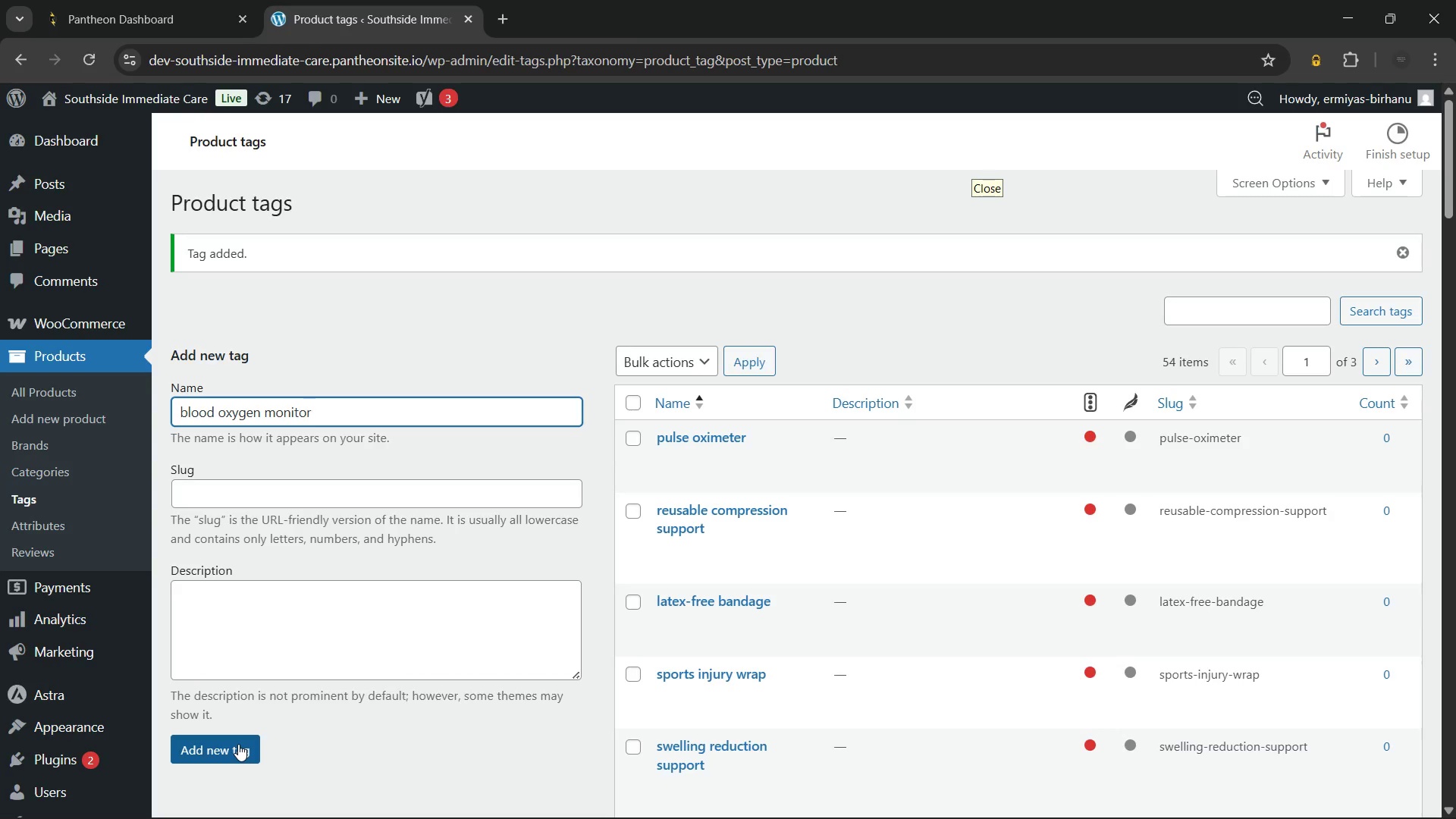 
left_click([238, 744])
 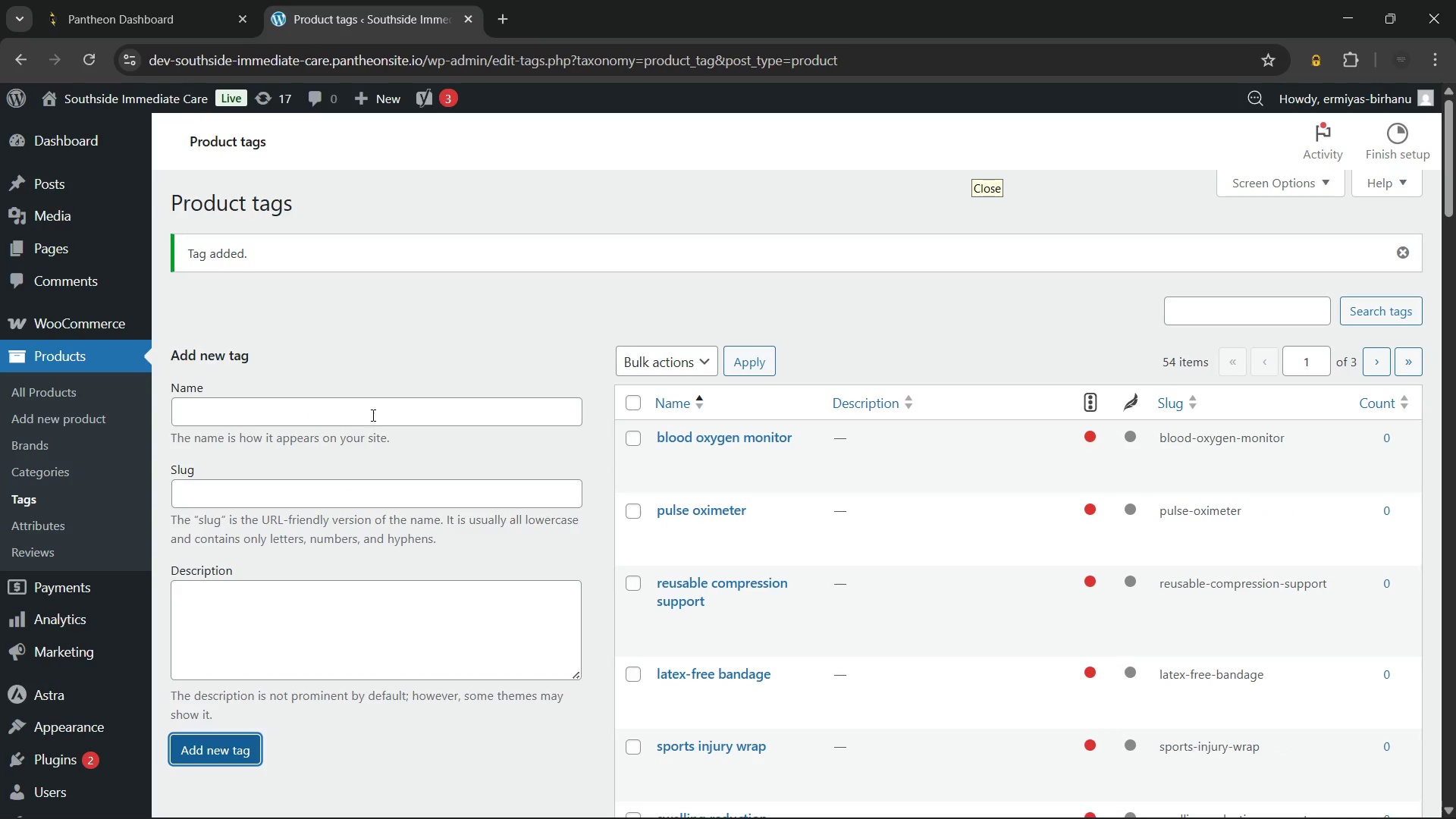 
left_click([373, 413])
 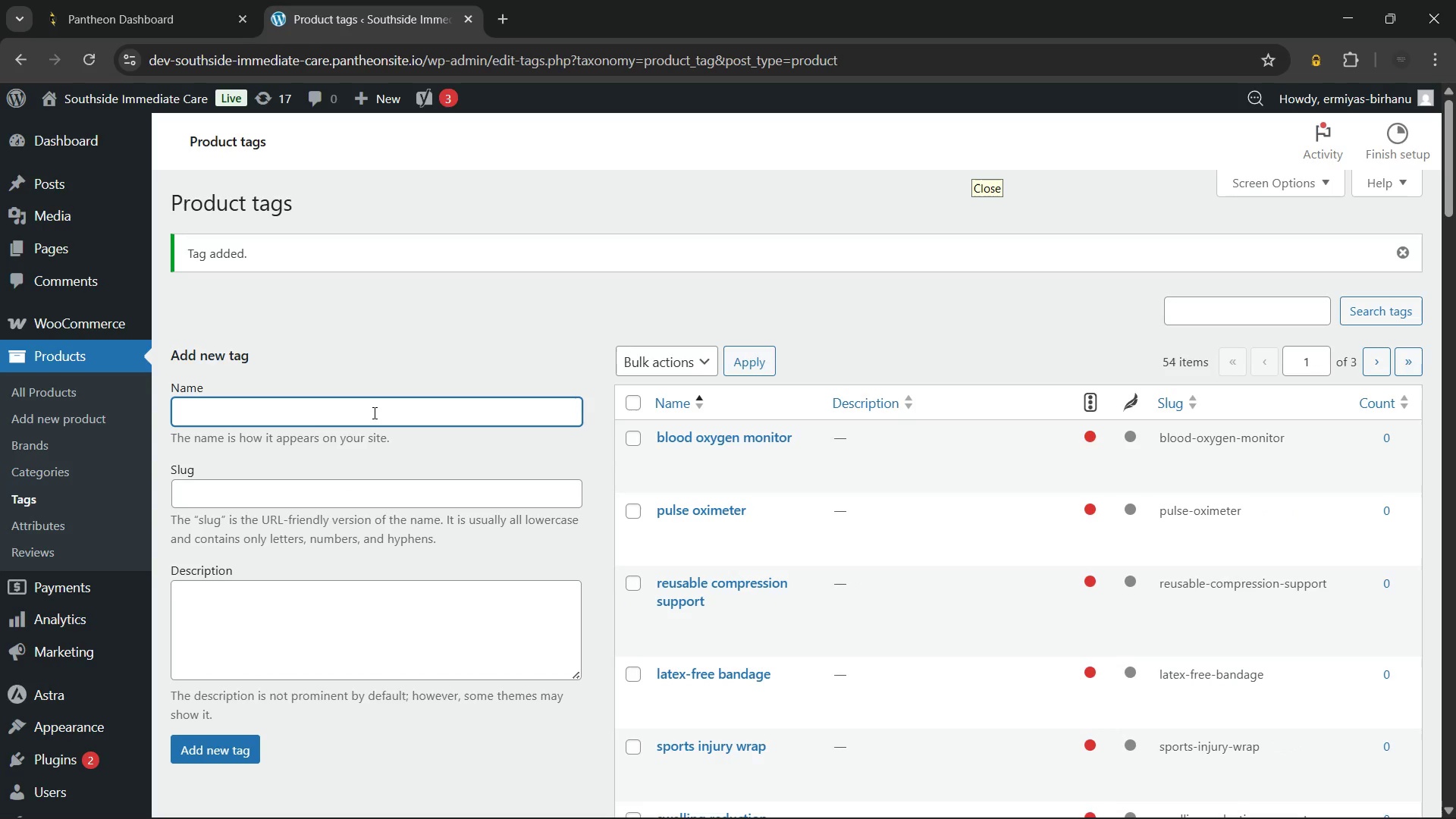 
type(SpO2 tracker)
 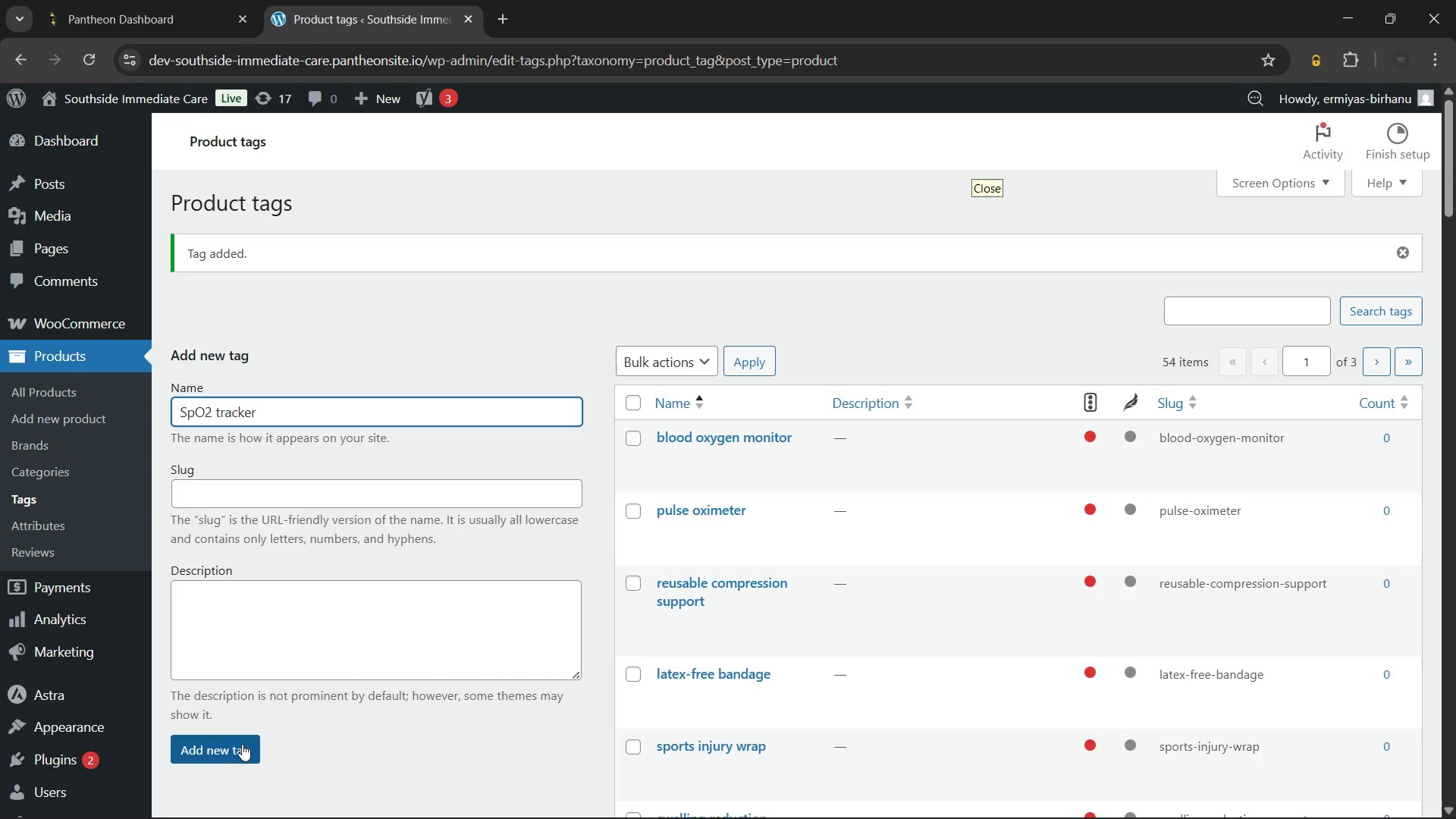 
left_click([233, 745])
 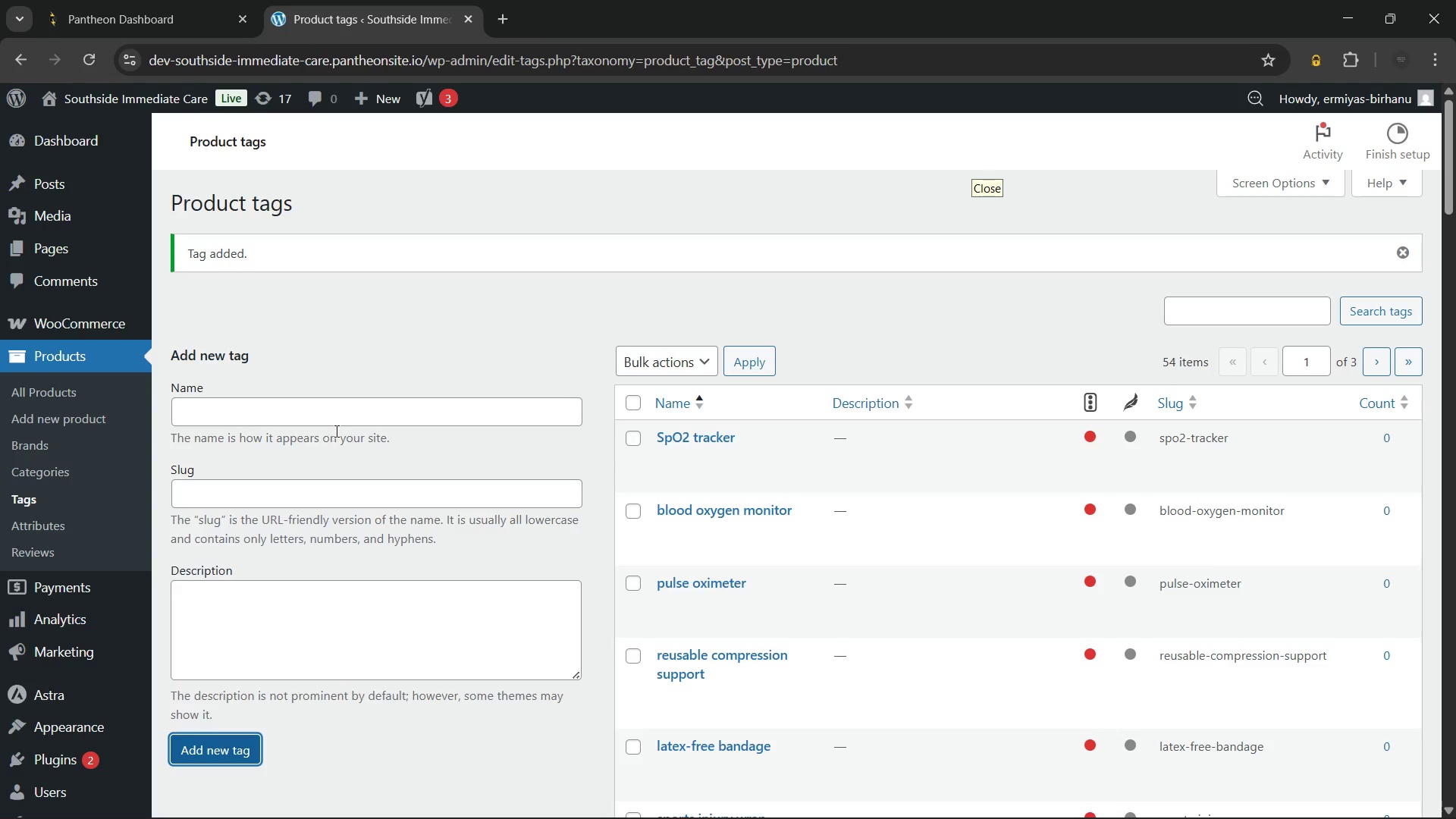 
left_click([341, 419])
 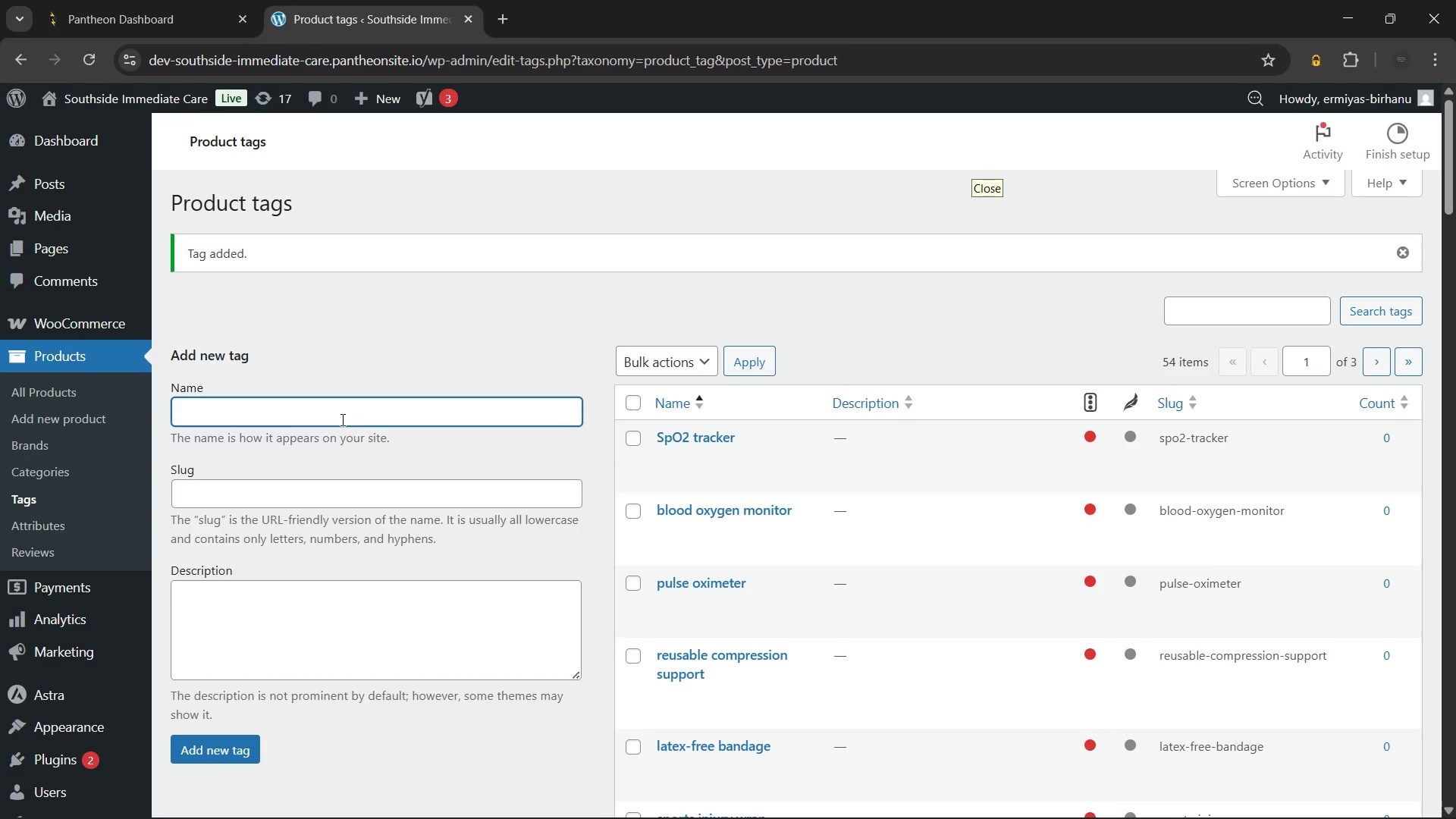 
type(fingertip oxygen sensor)
 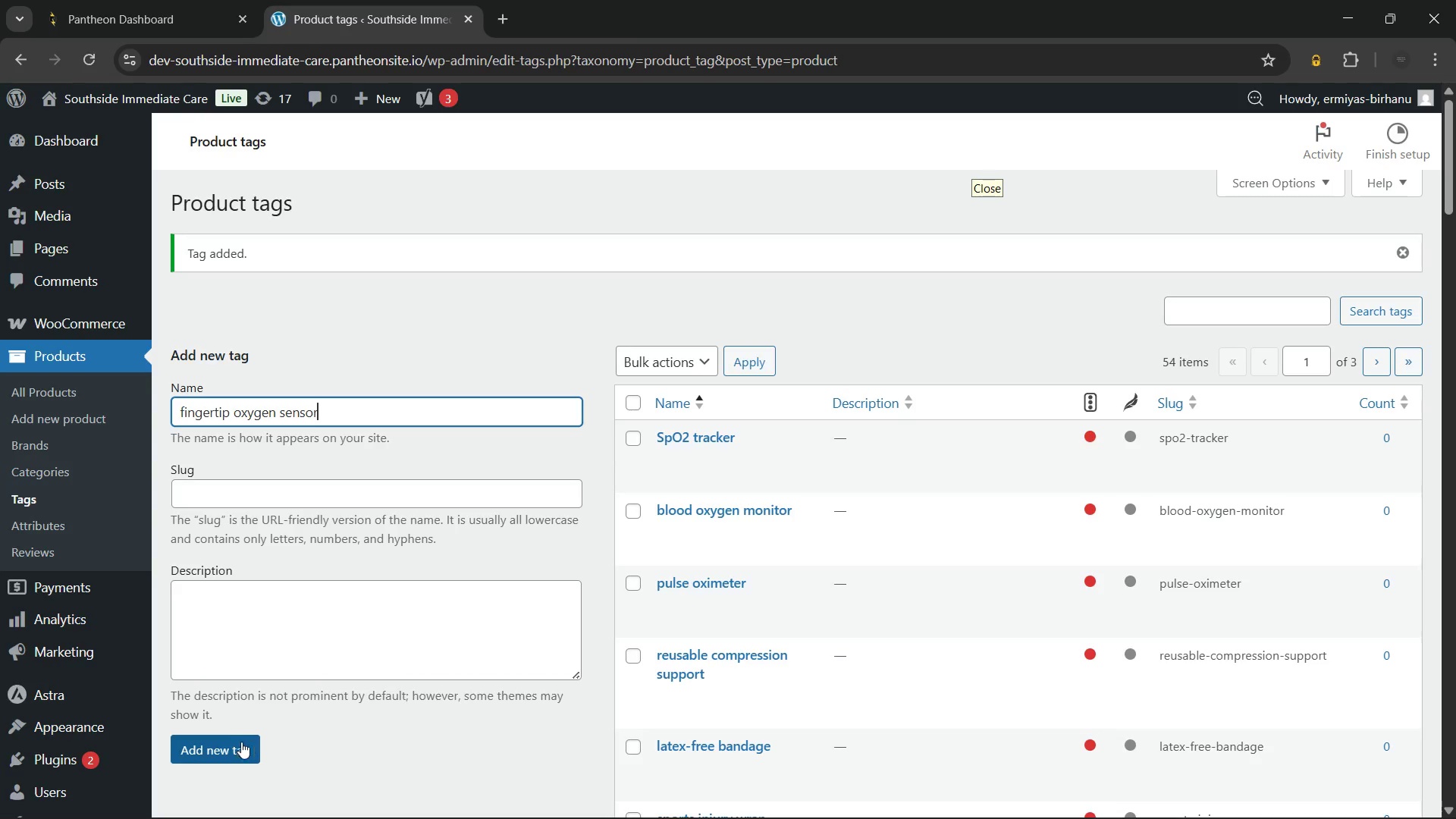 
left_click([239, 742])
 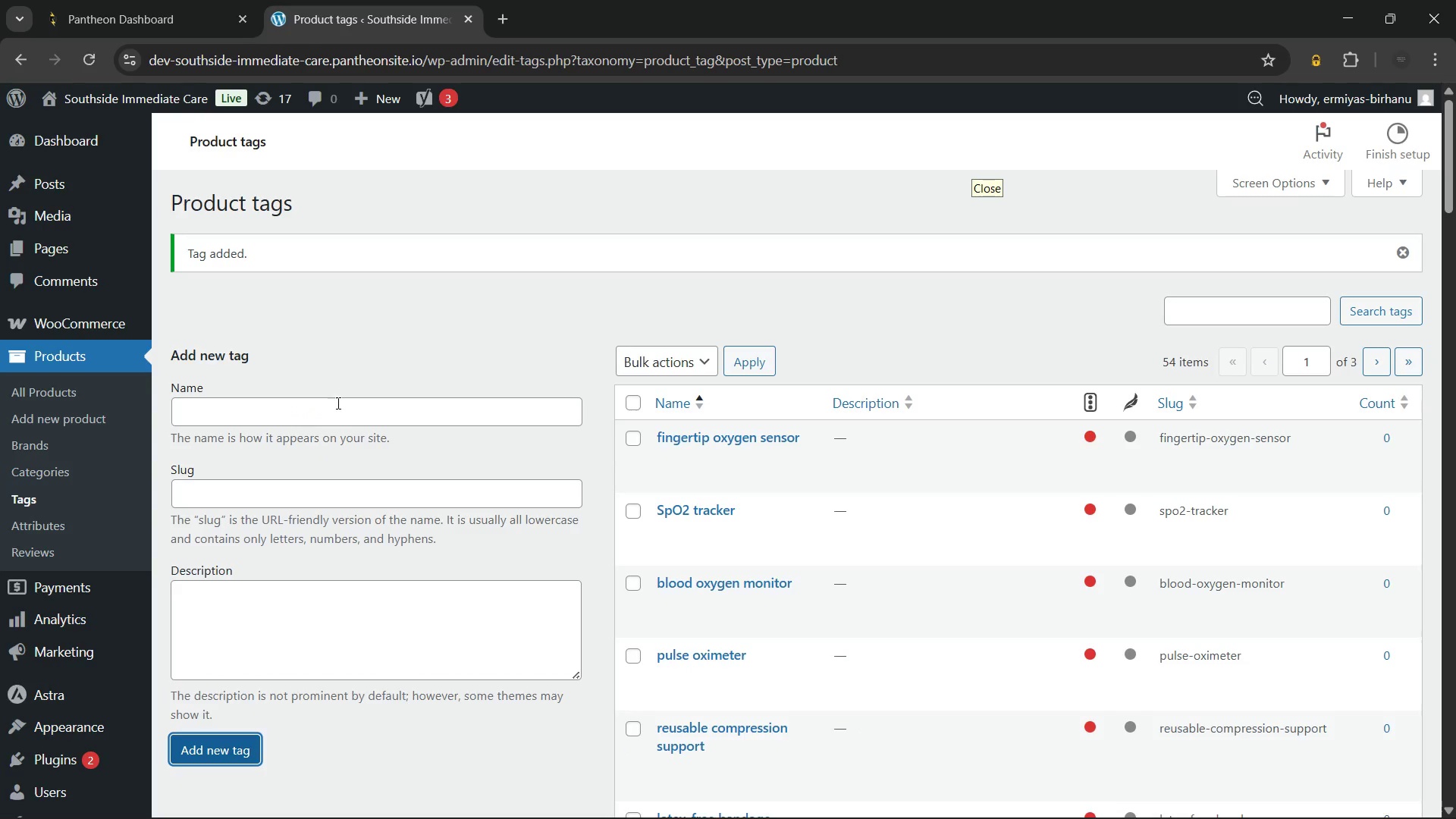 
left_click([337, 401])
 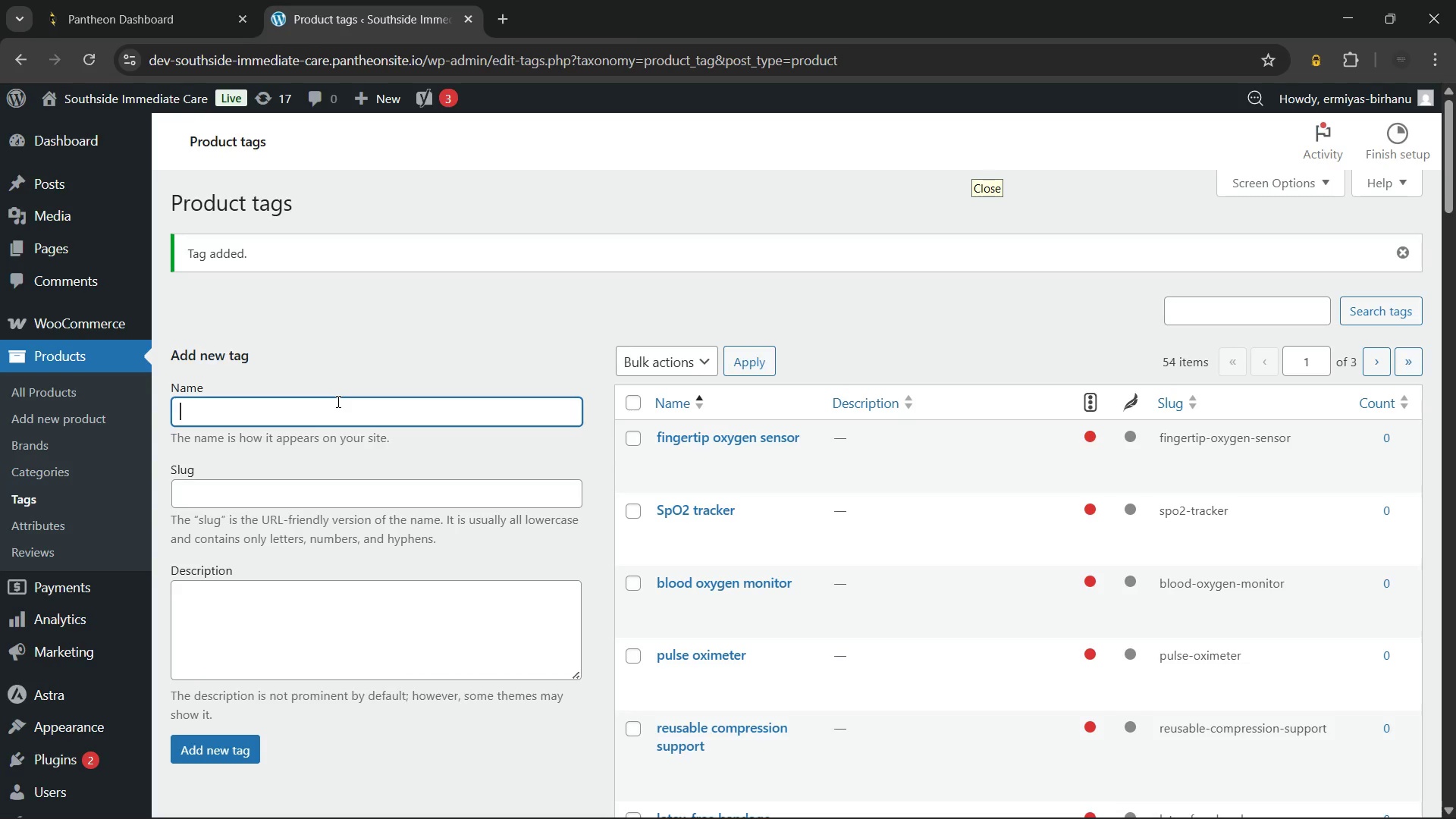 
type(respiratory health monitor)
 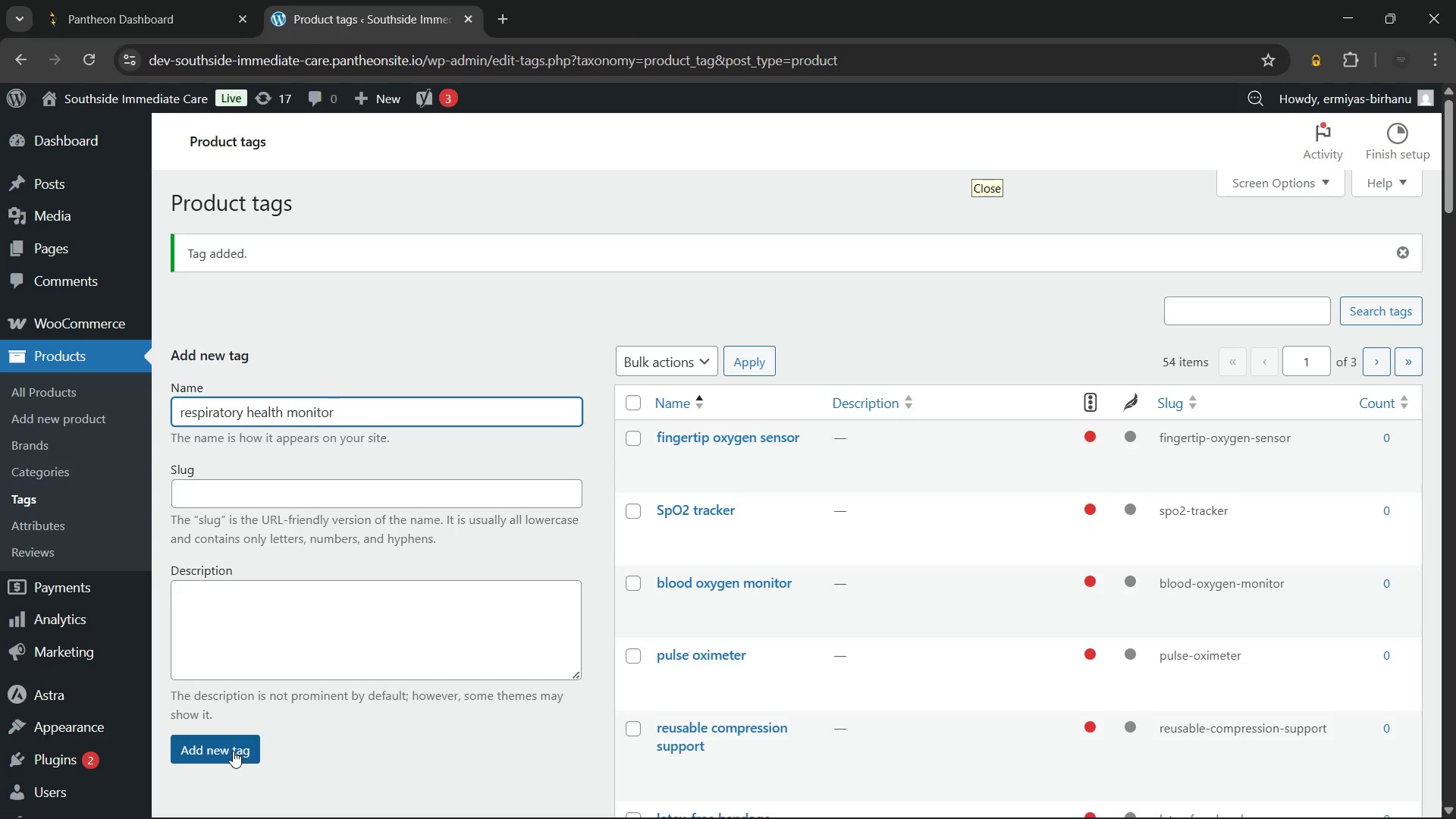 
left_click([233, 751])
 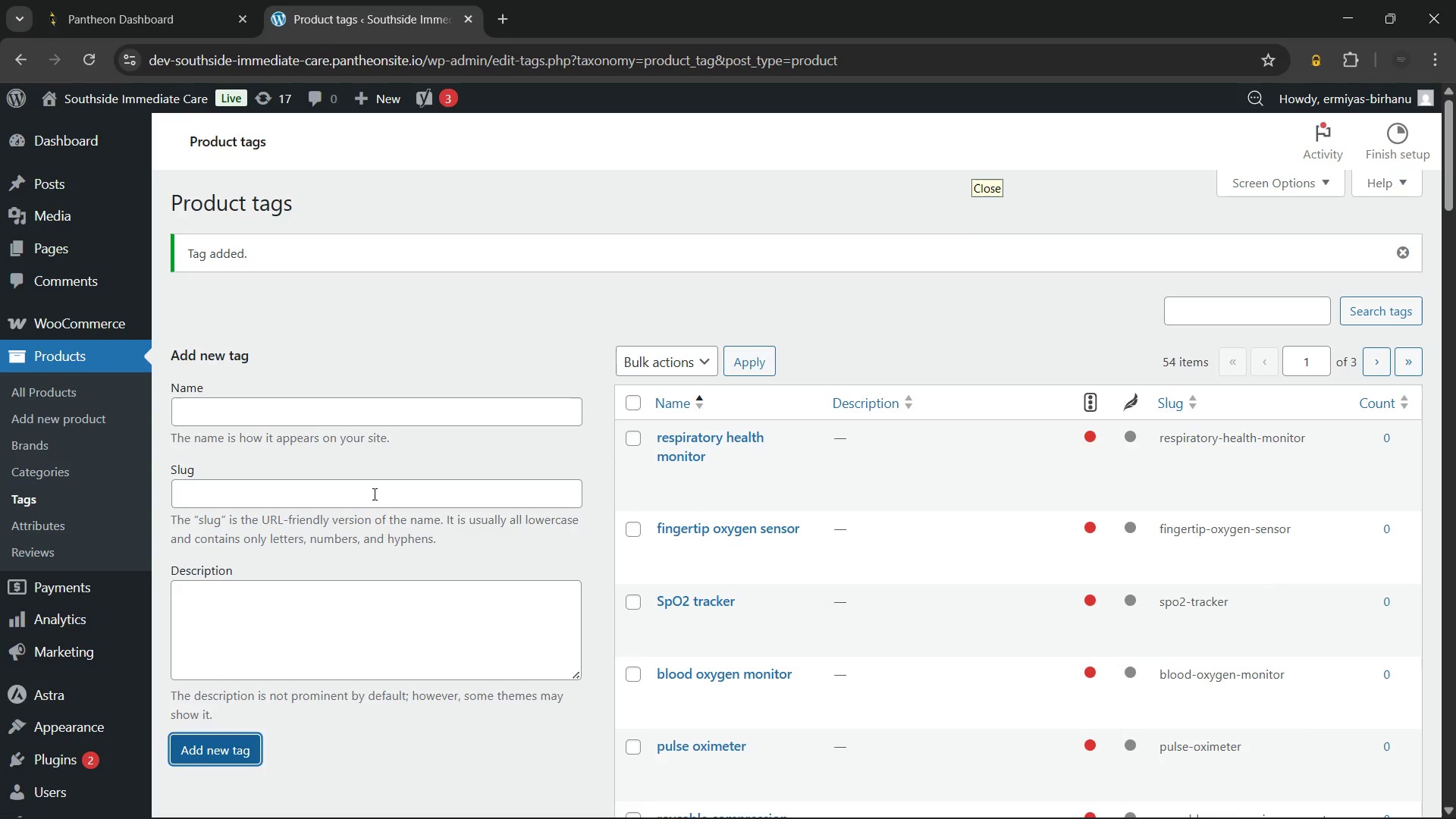 
wait(21.59)
 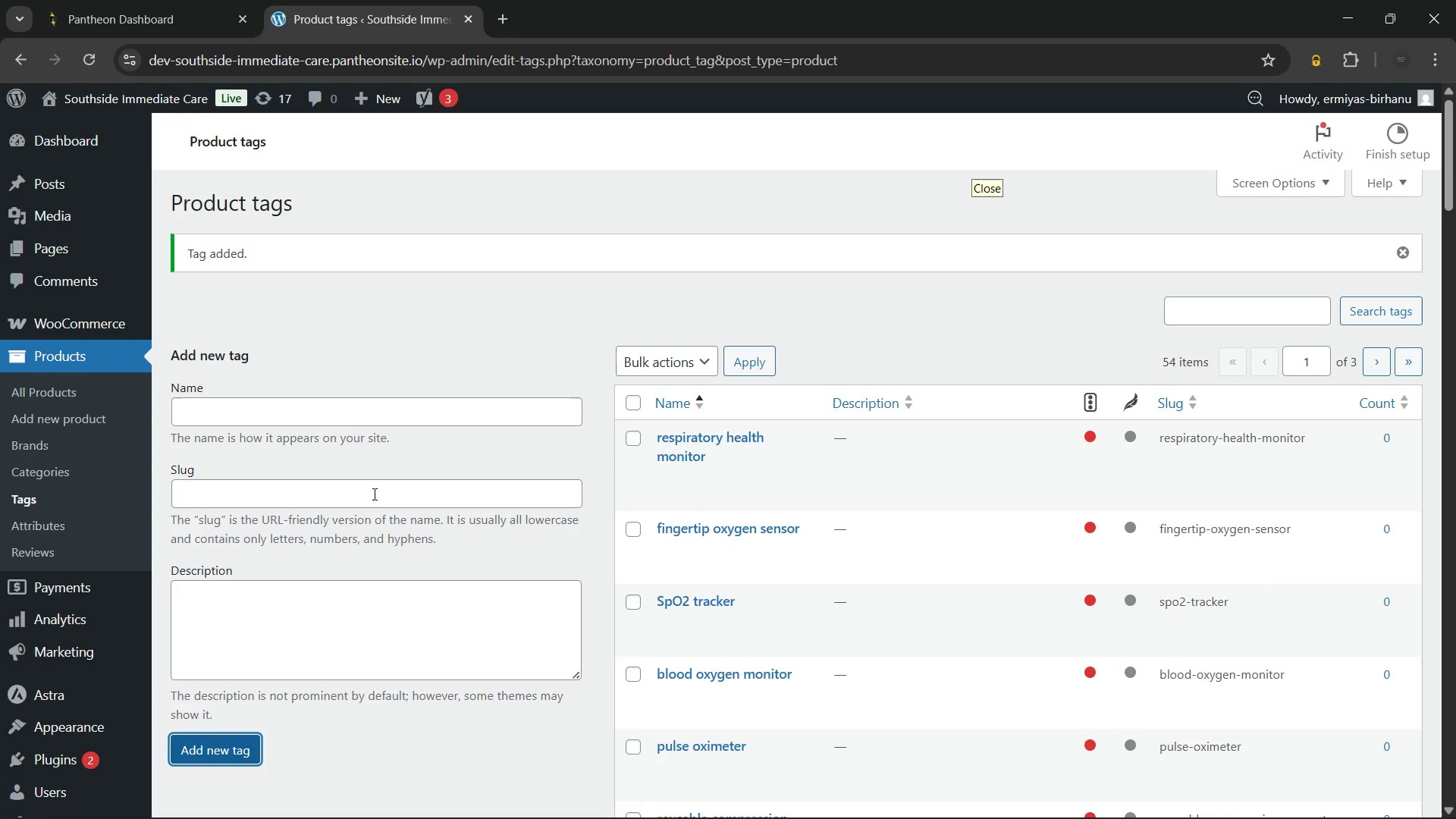 
left_click([333, 414])
 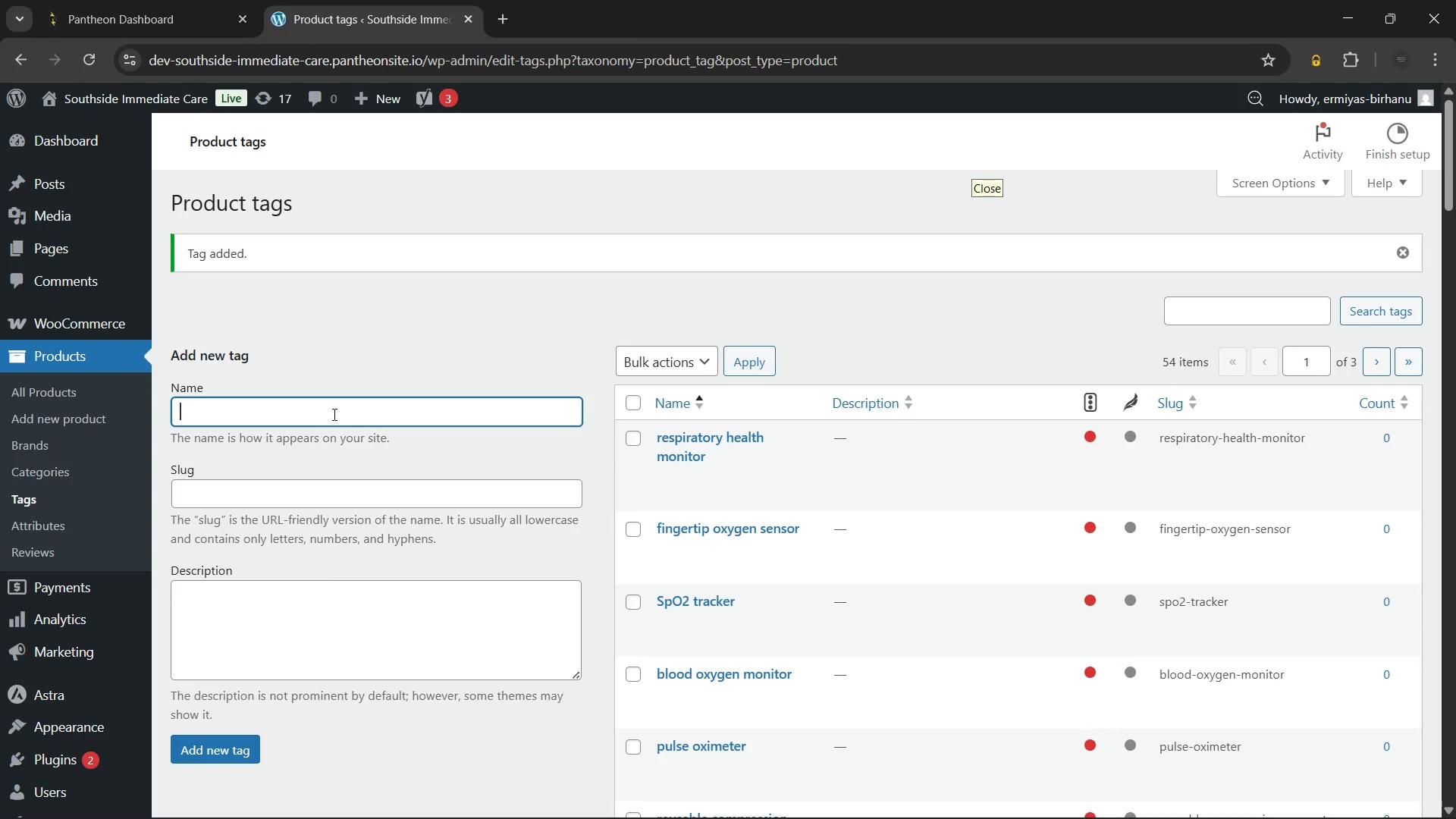 
wait(7.12)
 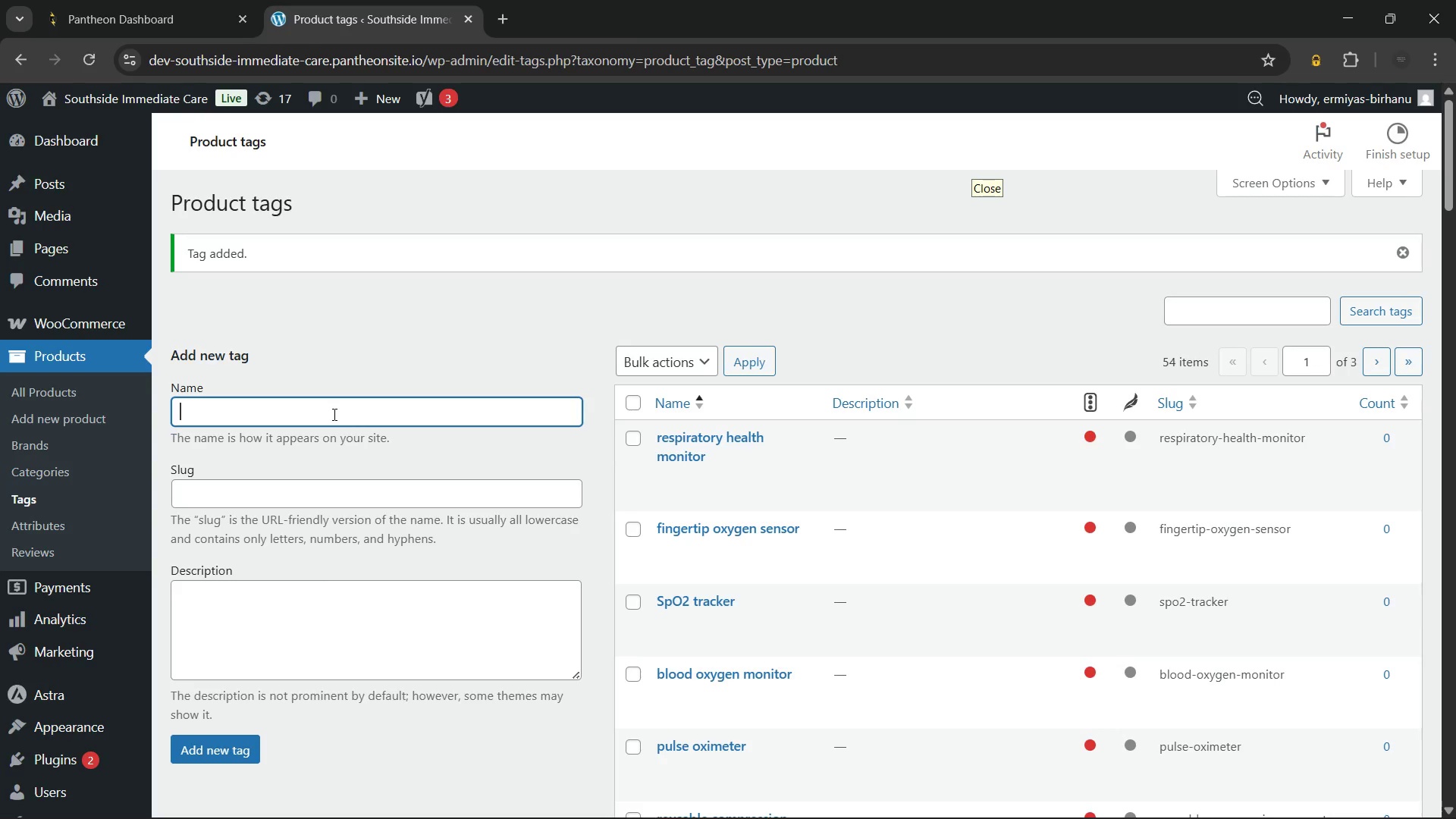 
type(shoulder support sling)
 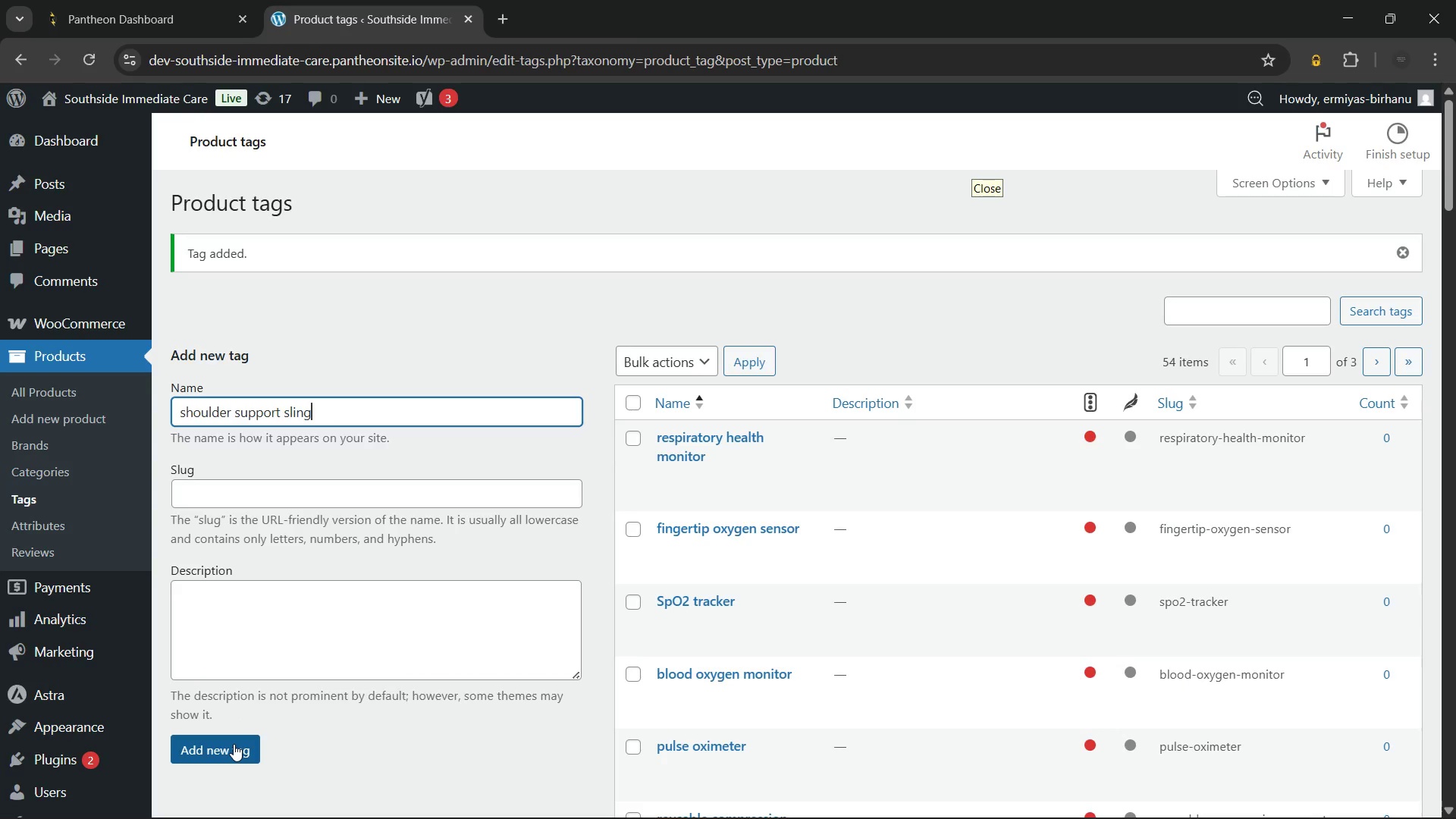 
left_click([234, 744])
 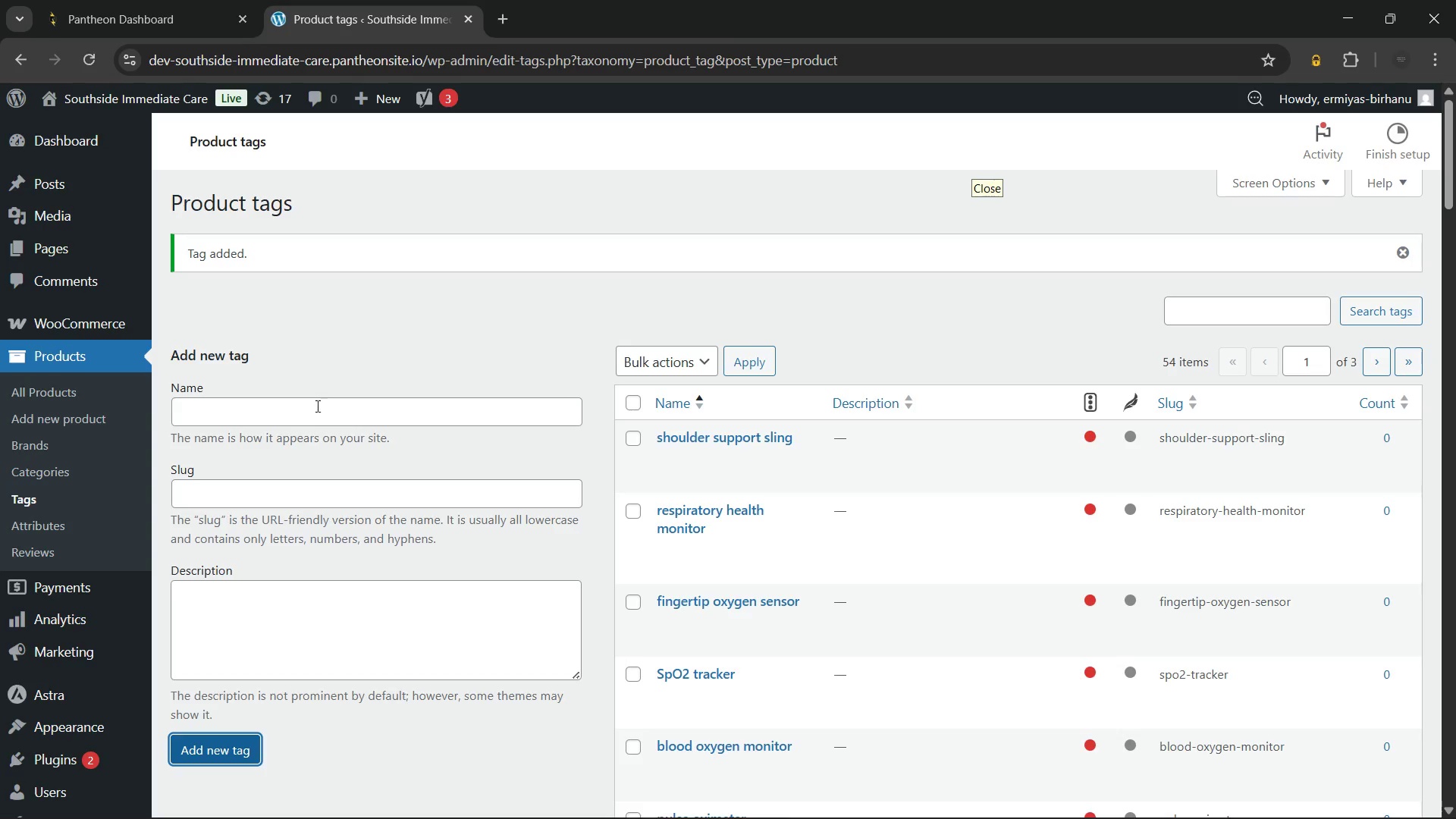 
left_click([313, 416])
 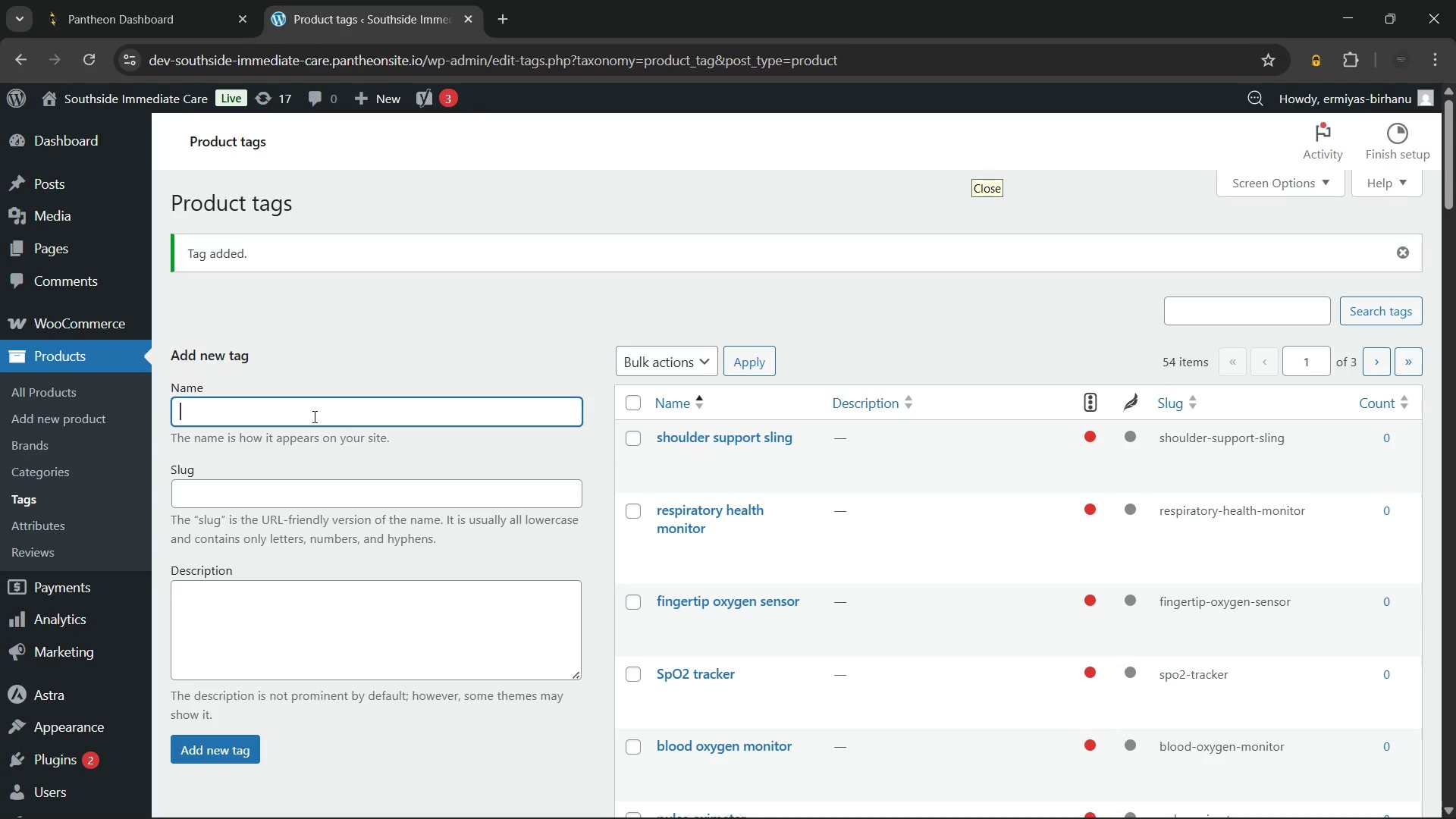 
type(rotator cuff recovery)
 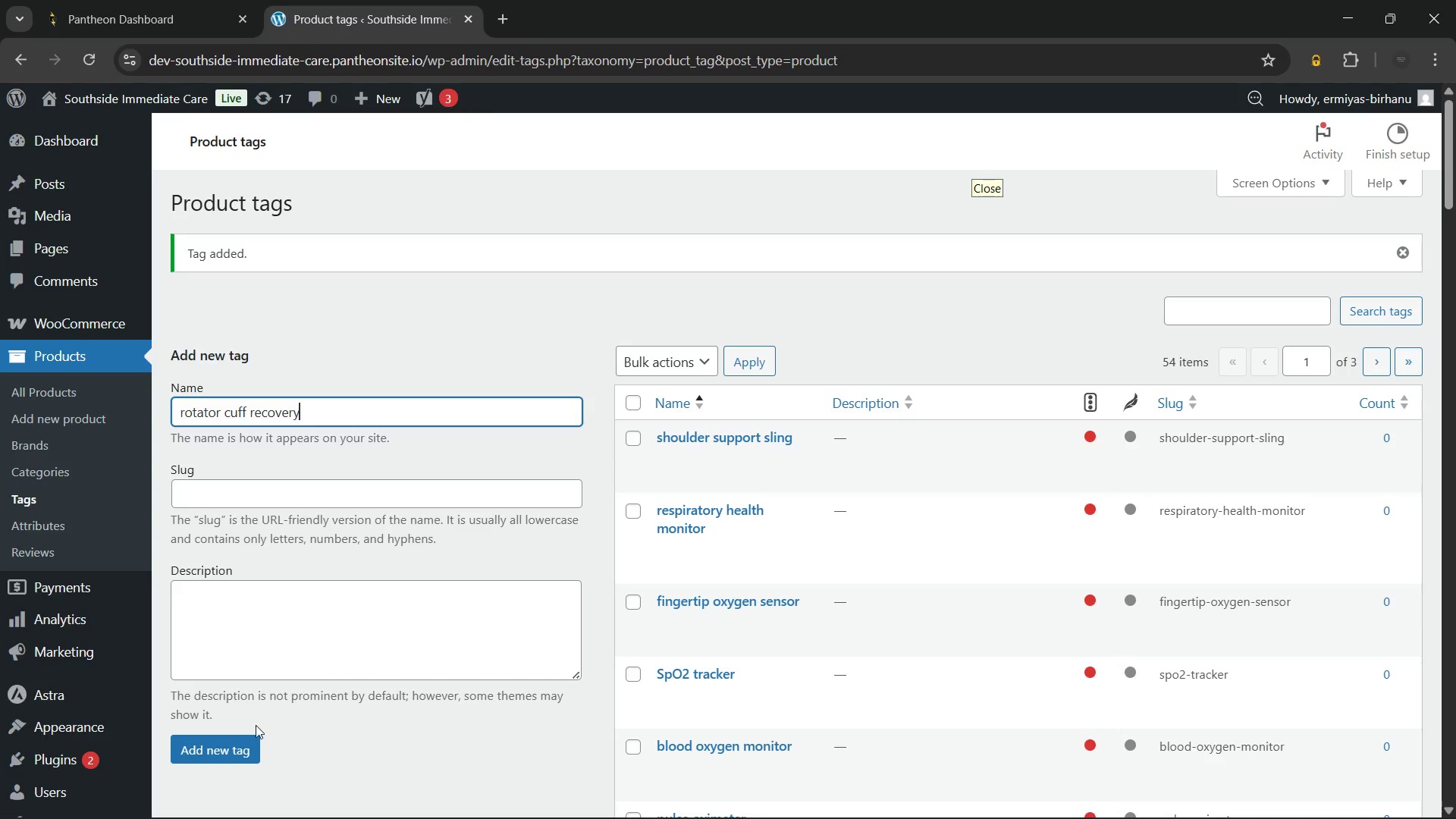 
left_click([239, 743])
 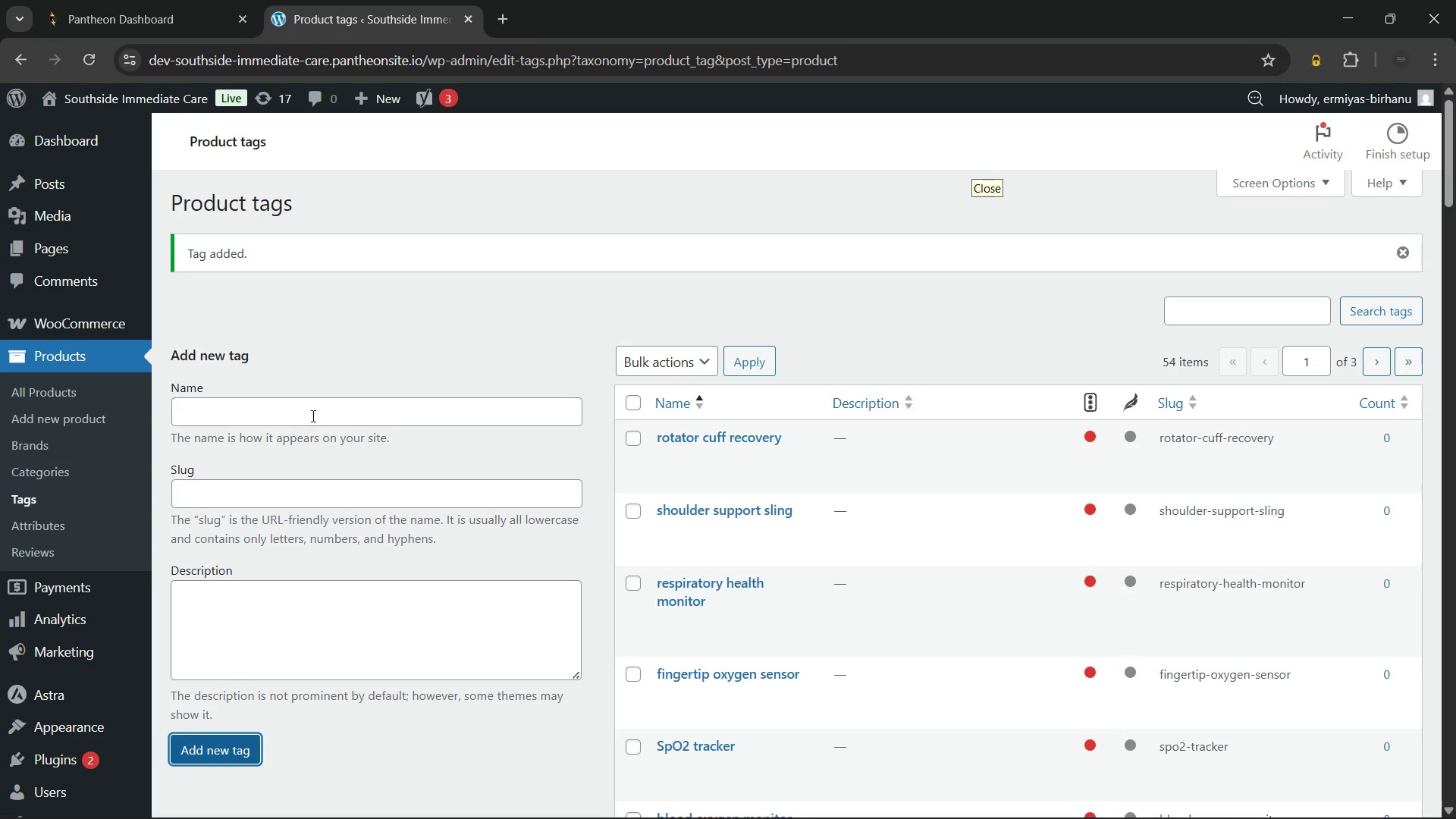 
left_click([319, 406])
 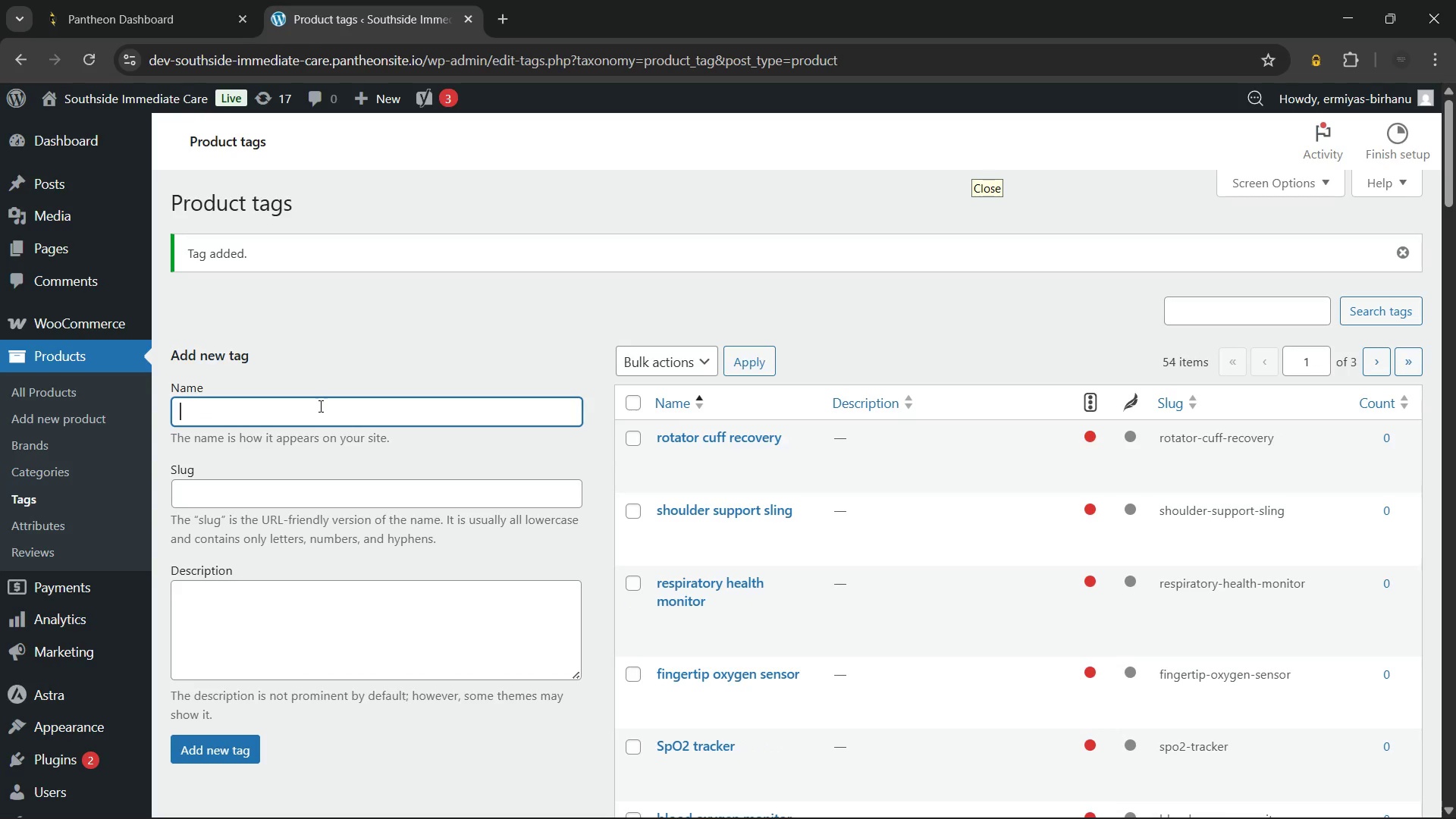 
type(arm immobilizer sling)
 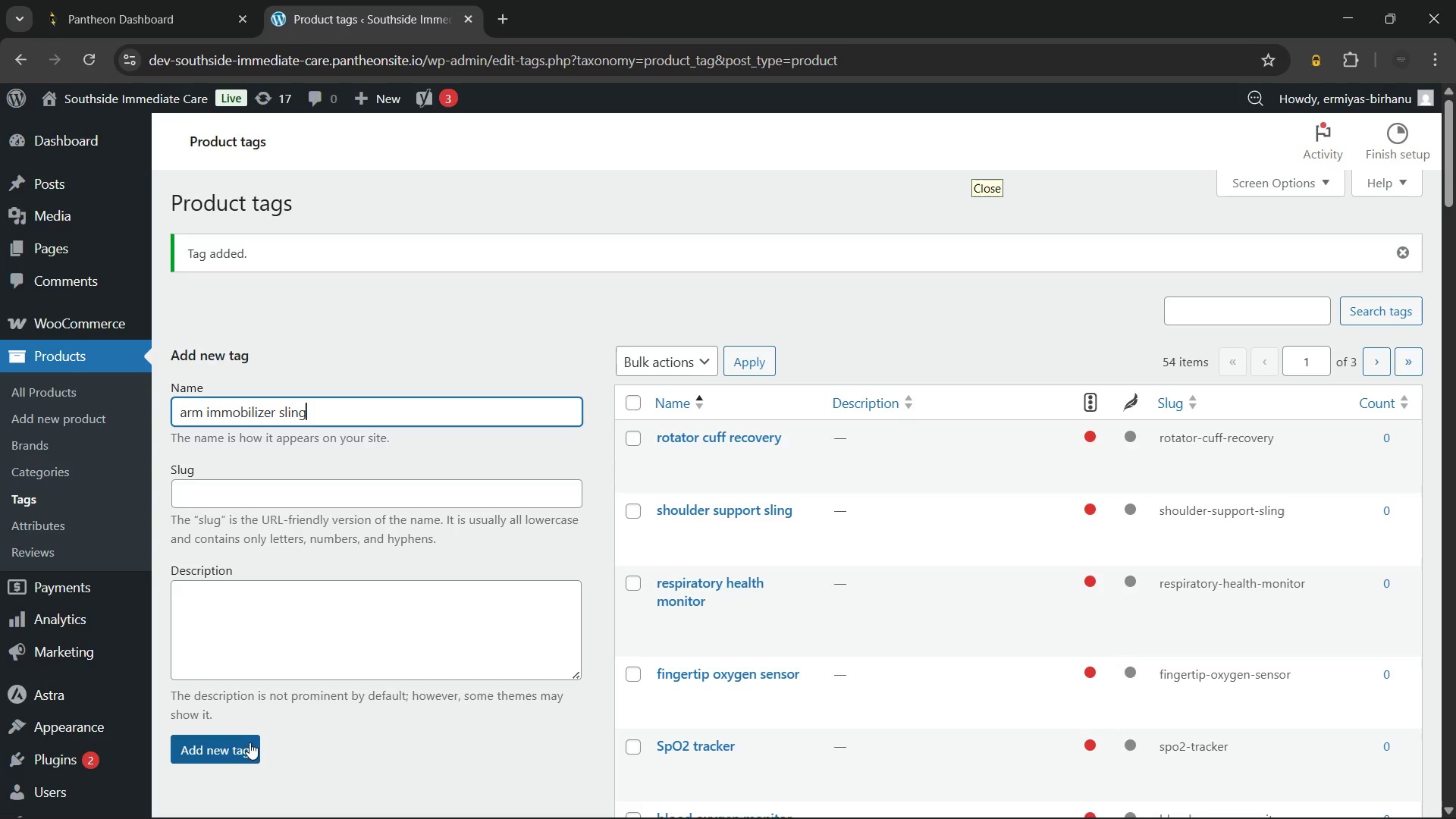 
left_click([238, 750])
 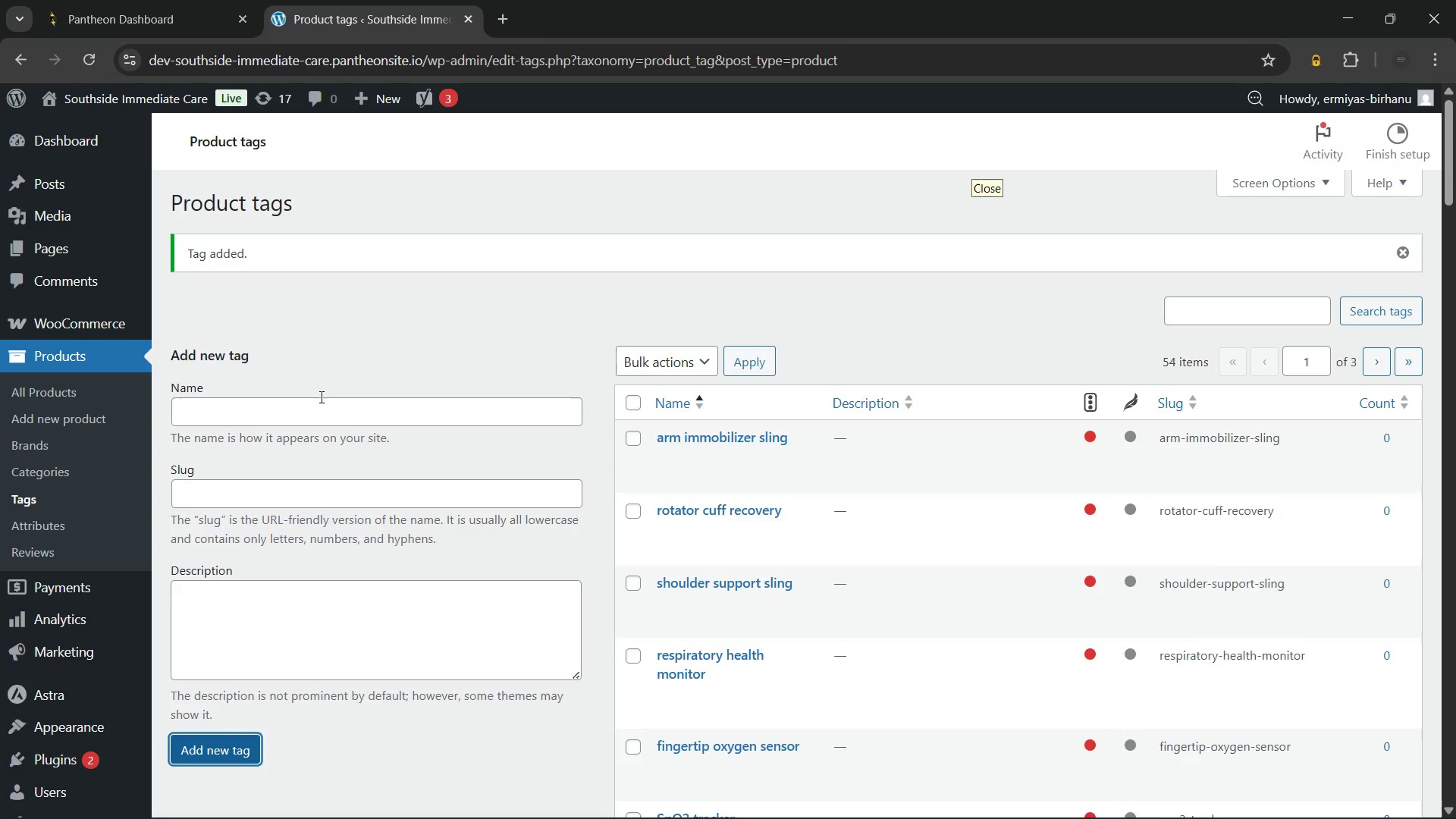 
left_click([316, 407])
 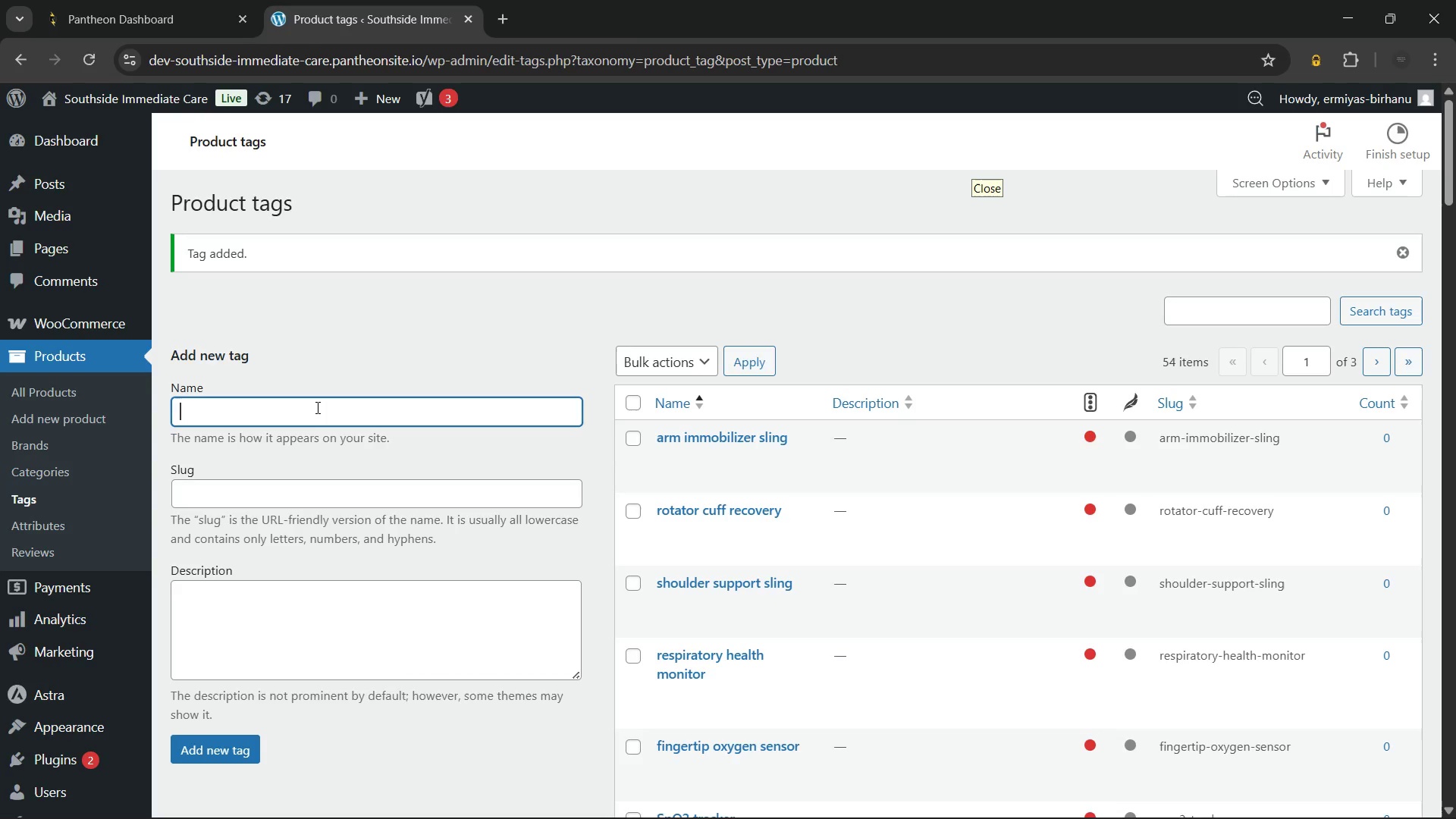 
type(orthopedic shoulder brace)
 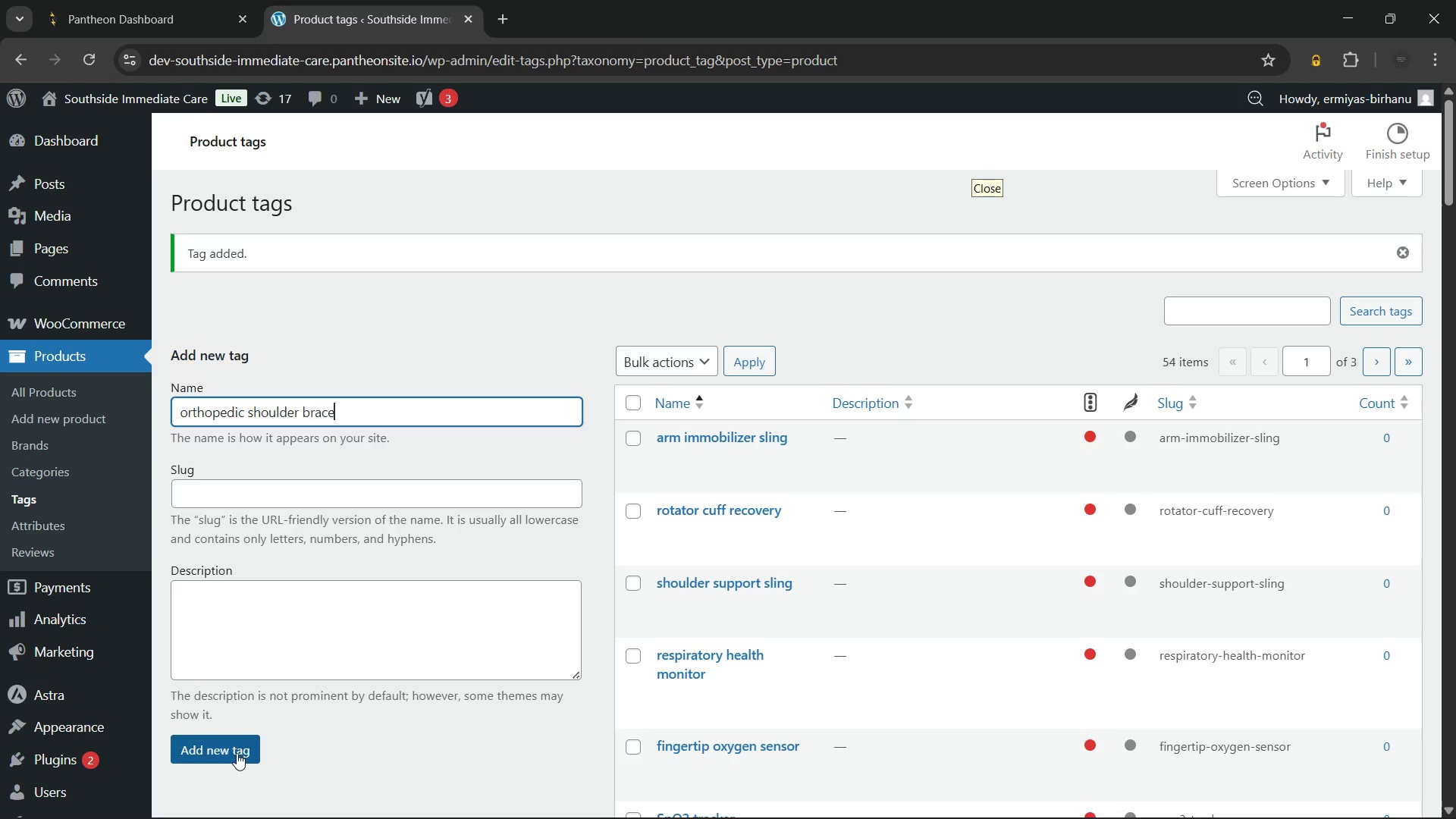 
left_click([231, 755])
 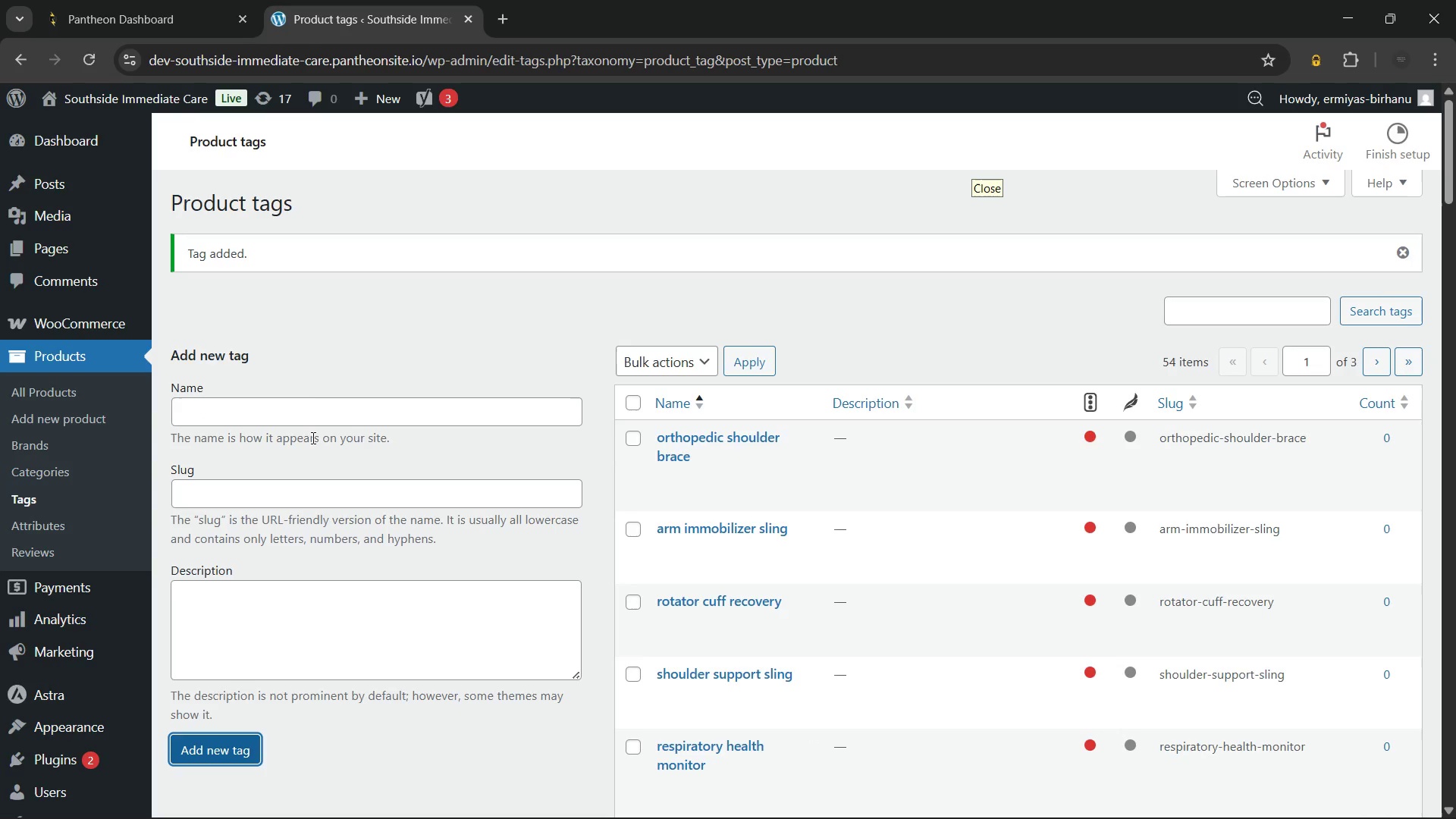 
left_click([304, 406])
 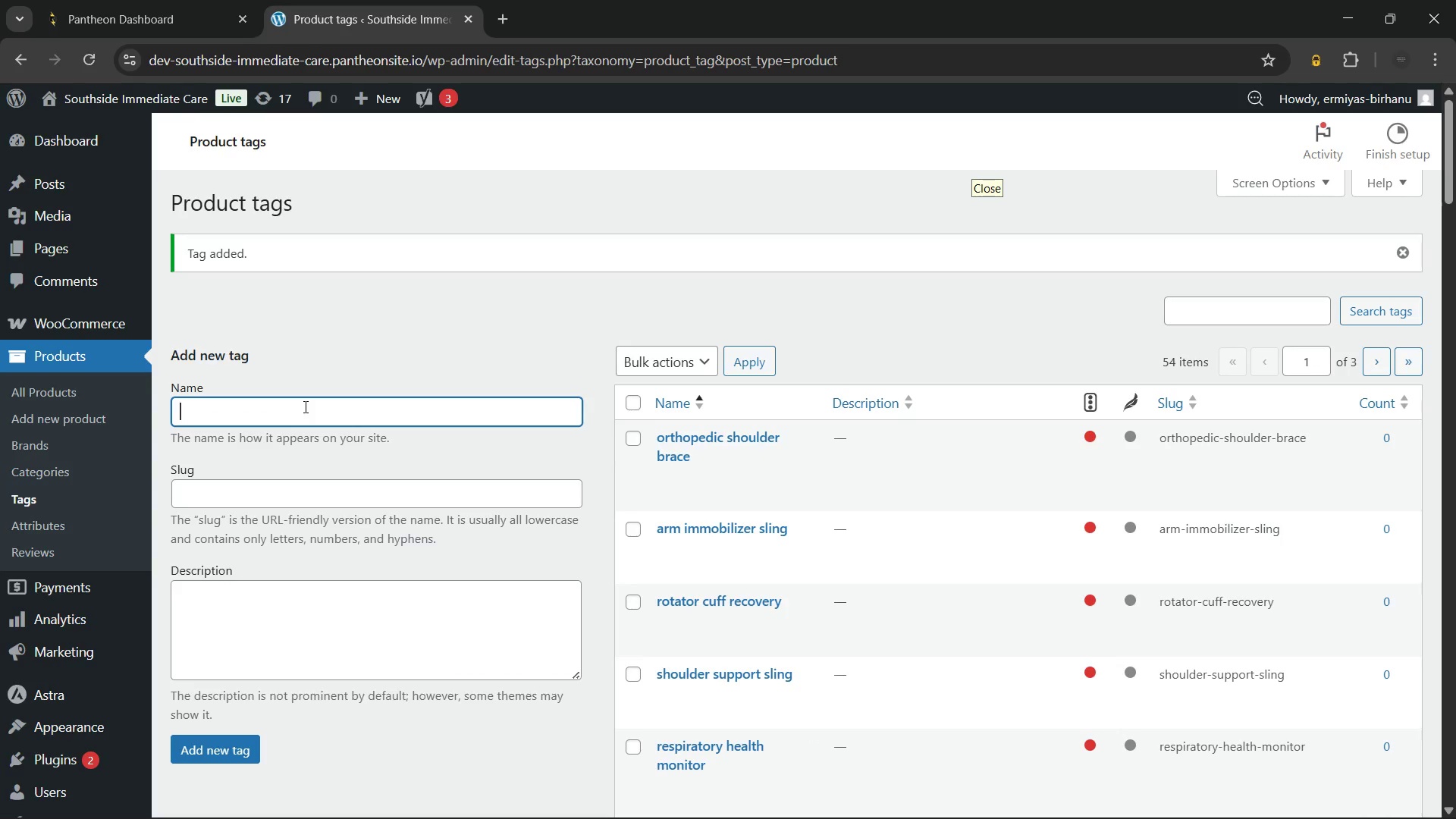 
type(post-surgery shoulder support)
 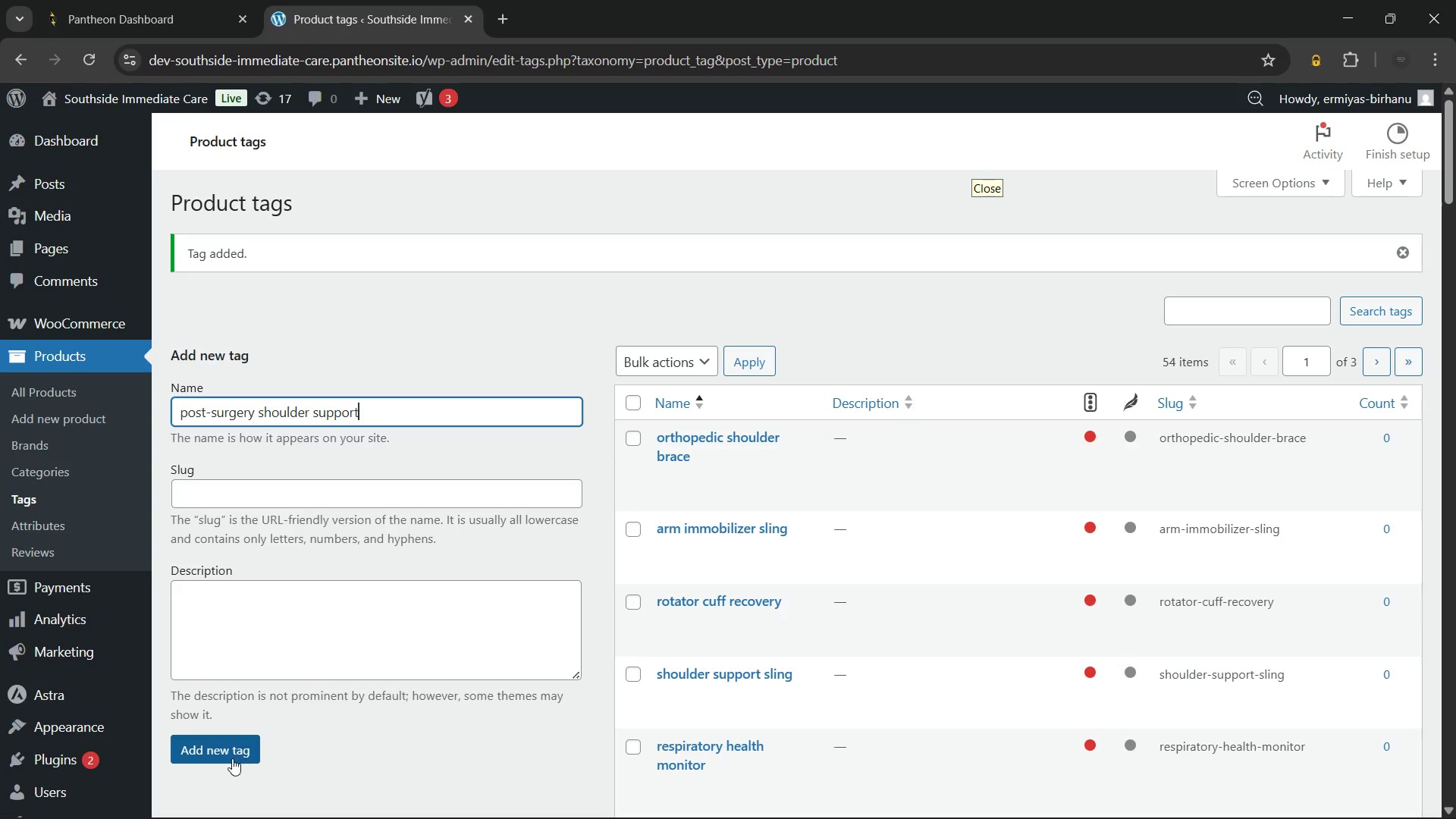 
left_click([222, 746])
 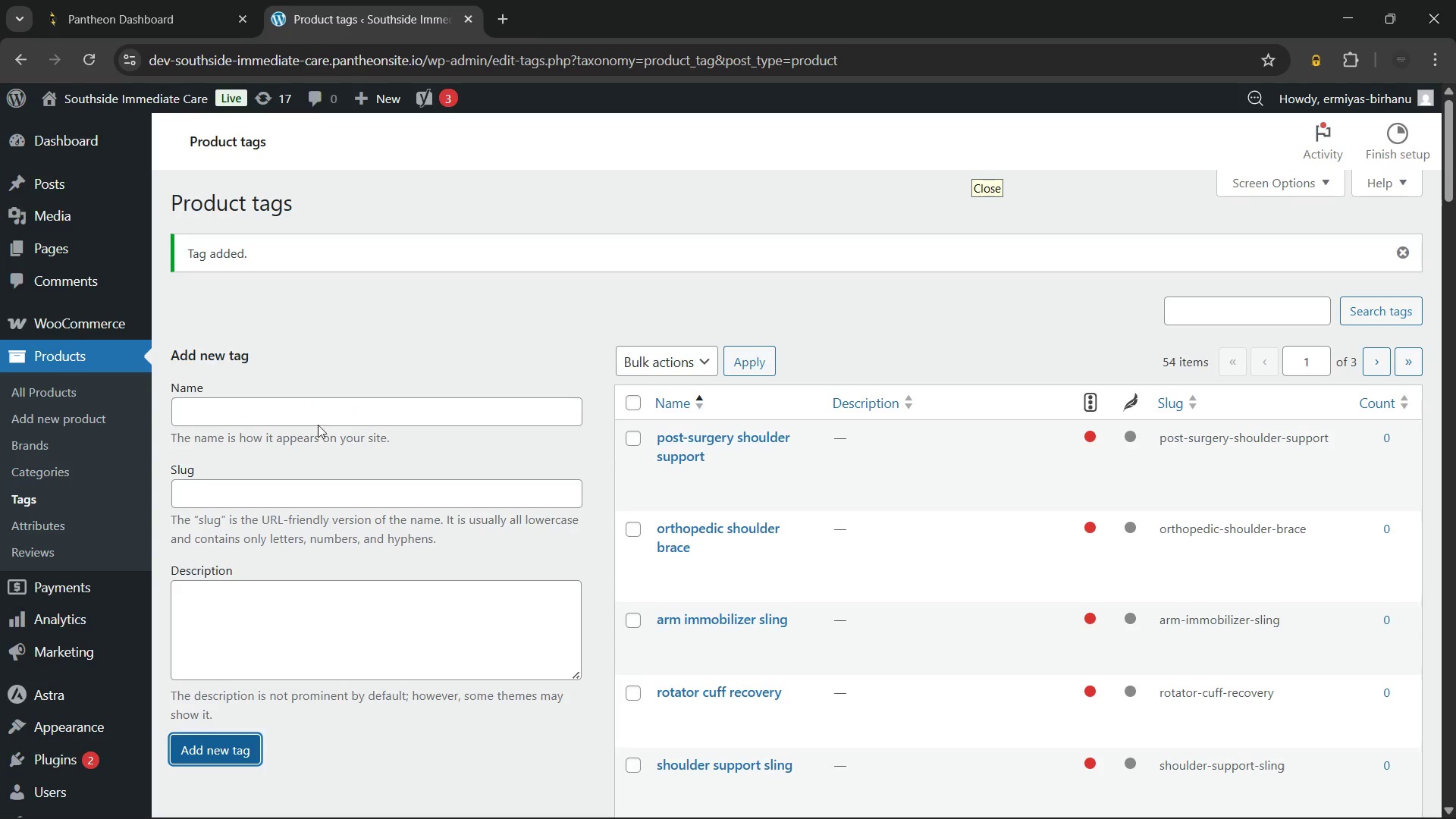 
left_click([318, 414])
 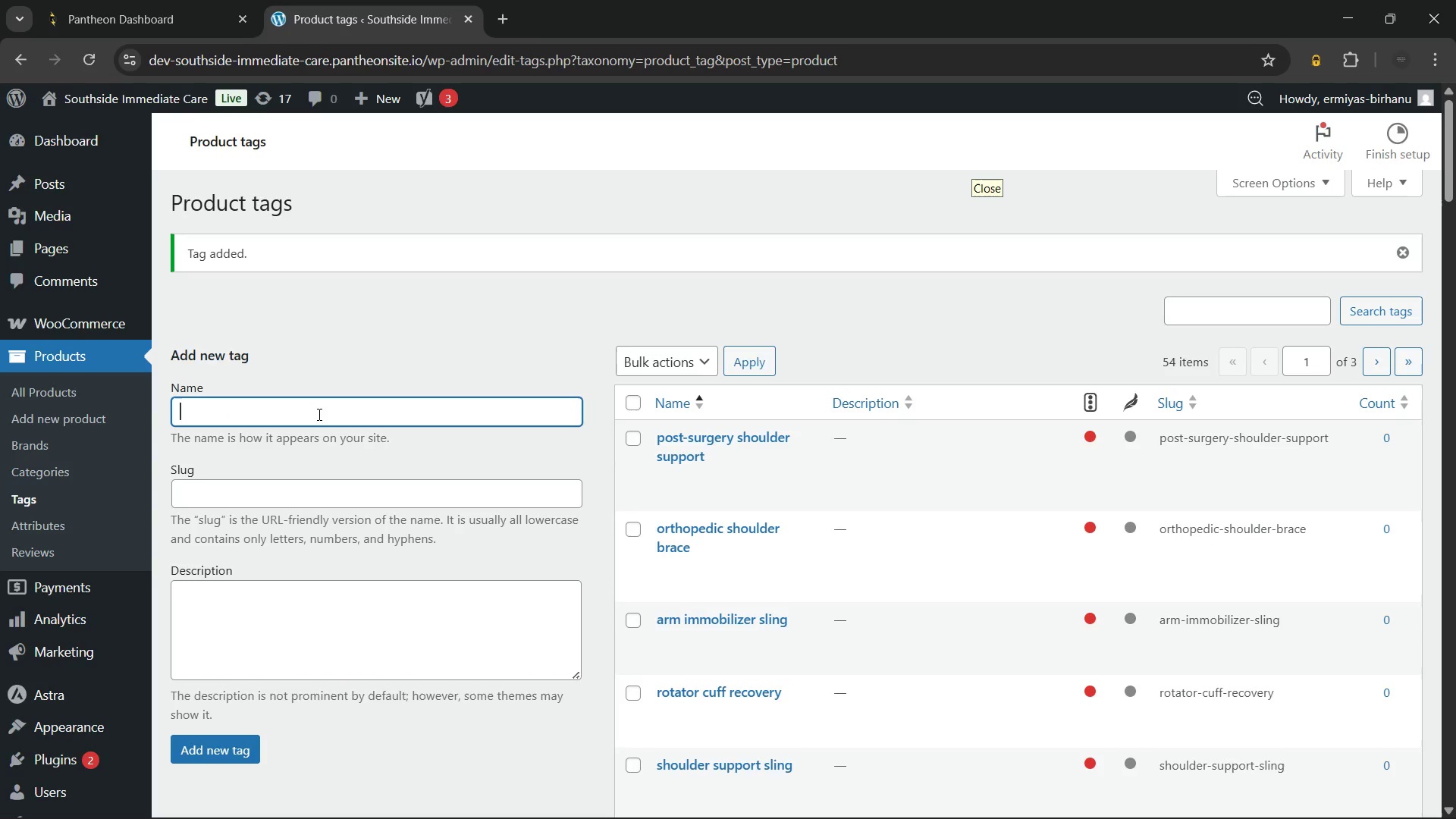 
type(post-op surgical shoe)
 